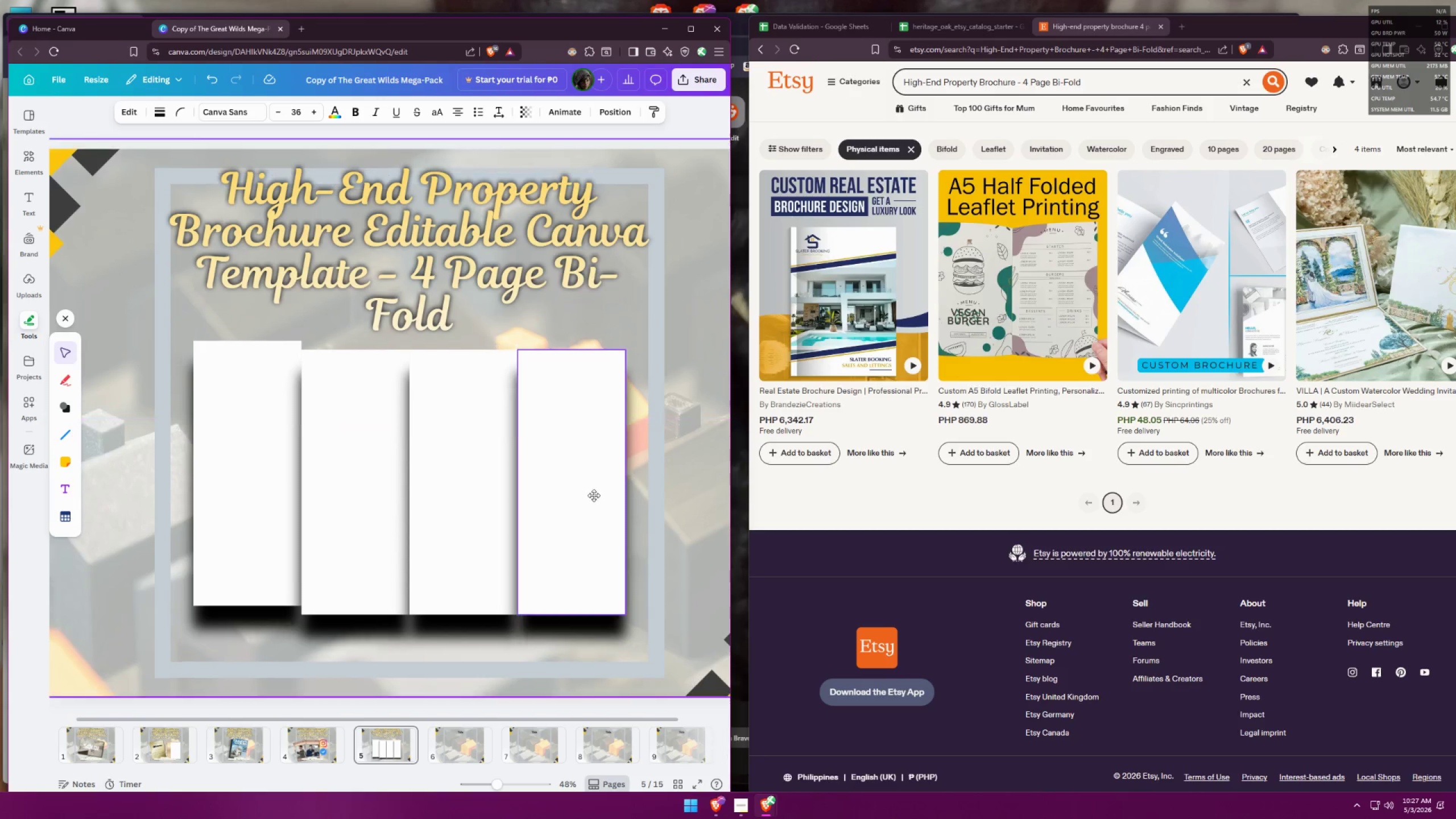 
key(Shift+ShiftLeft)
 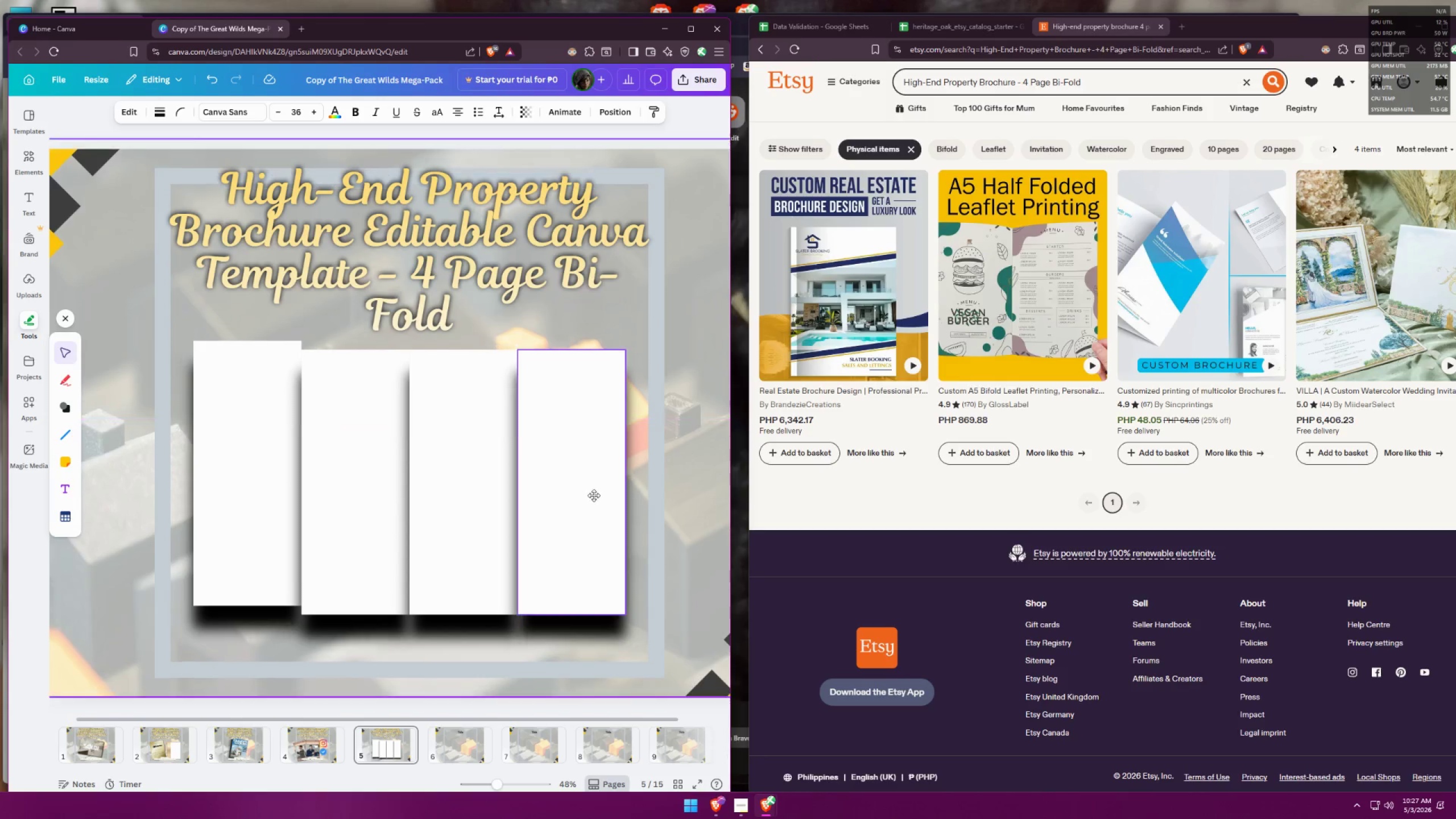 
key(Shift+ShiftLeft)
 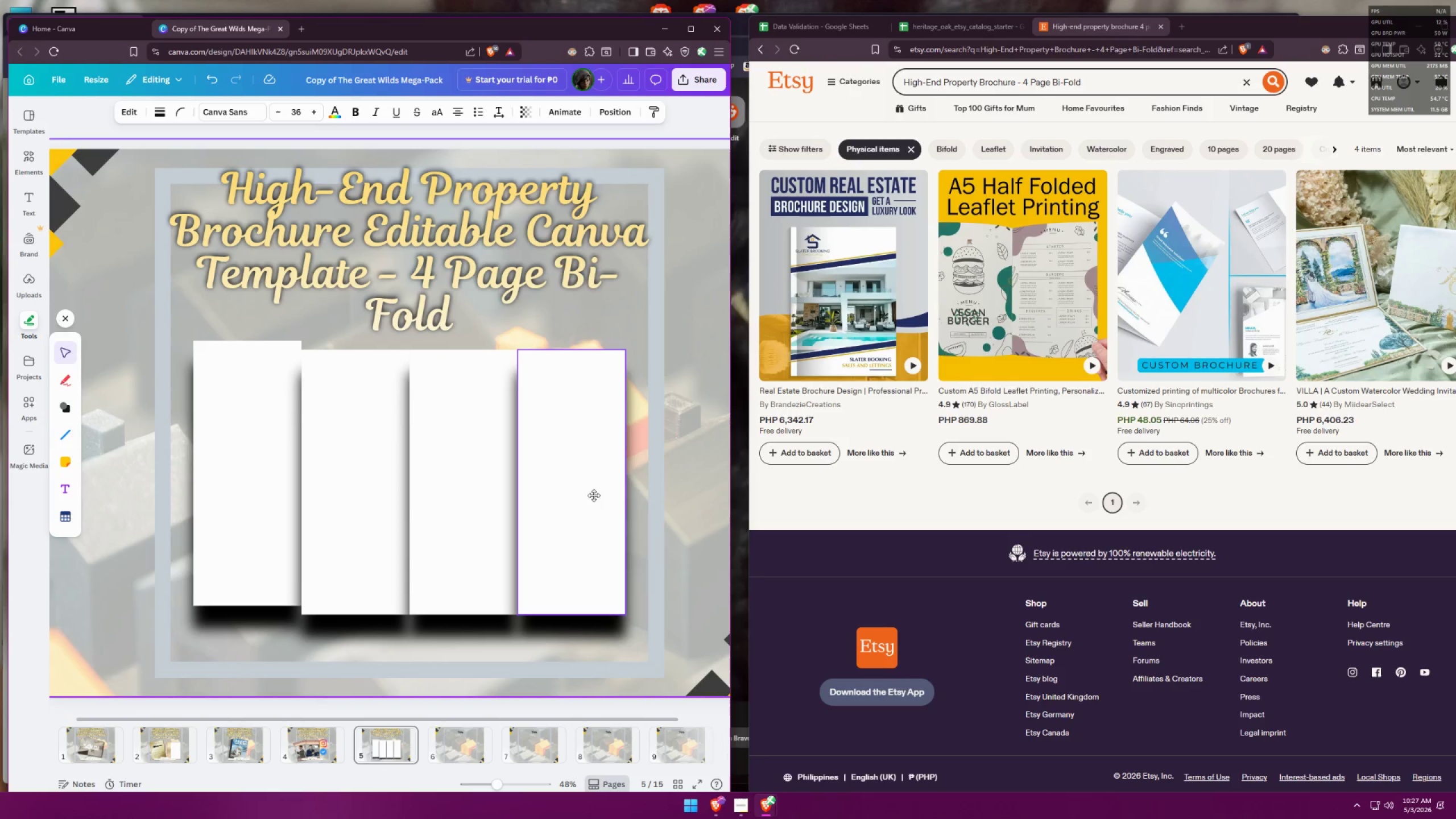 
key(Shift+ShiftLeft)
 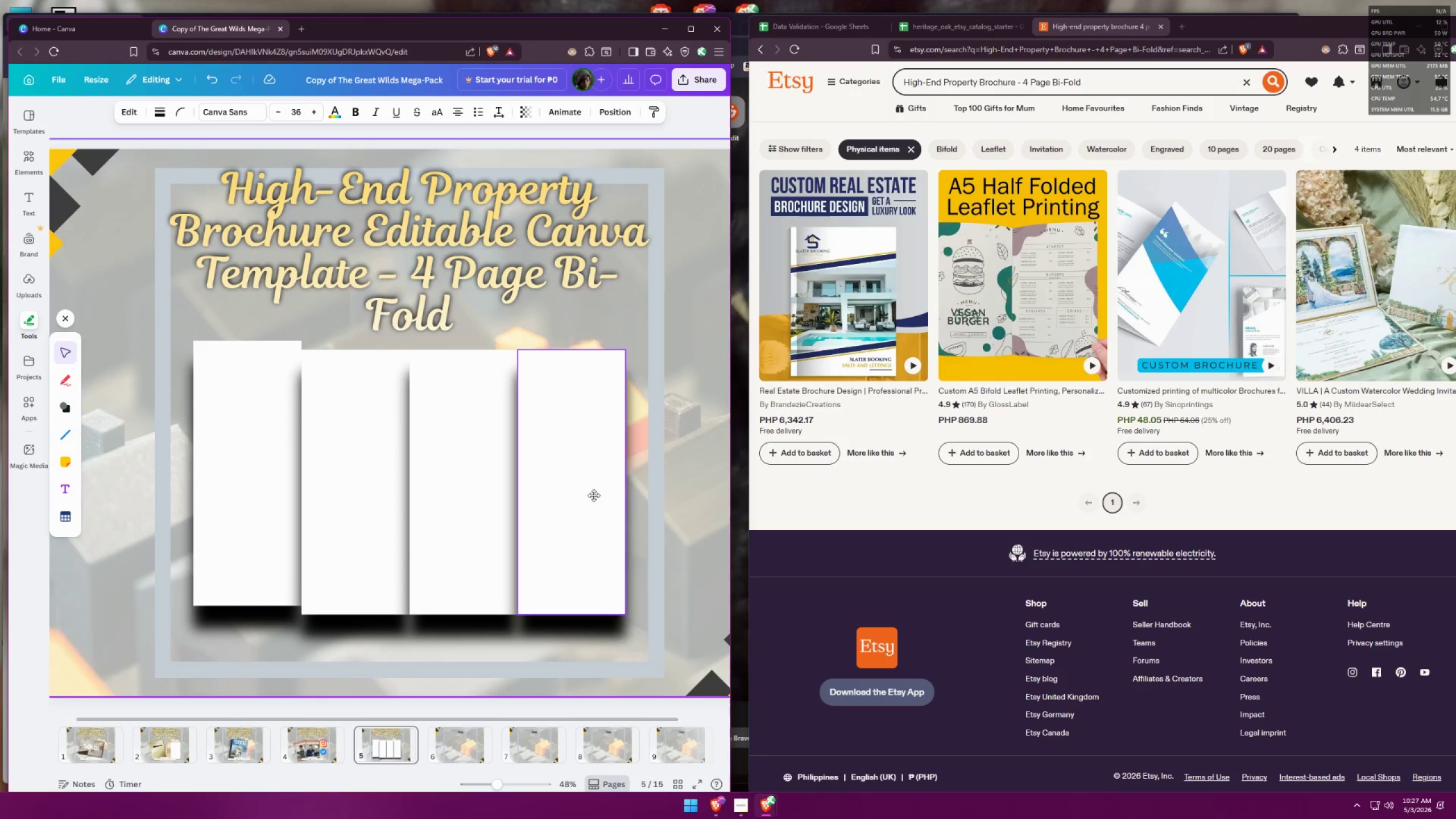 
key(Shift+ShiftLeft)
 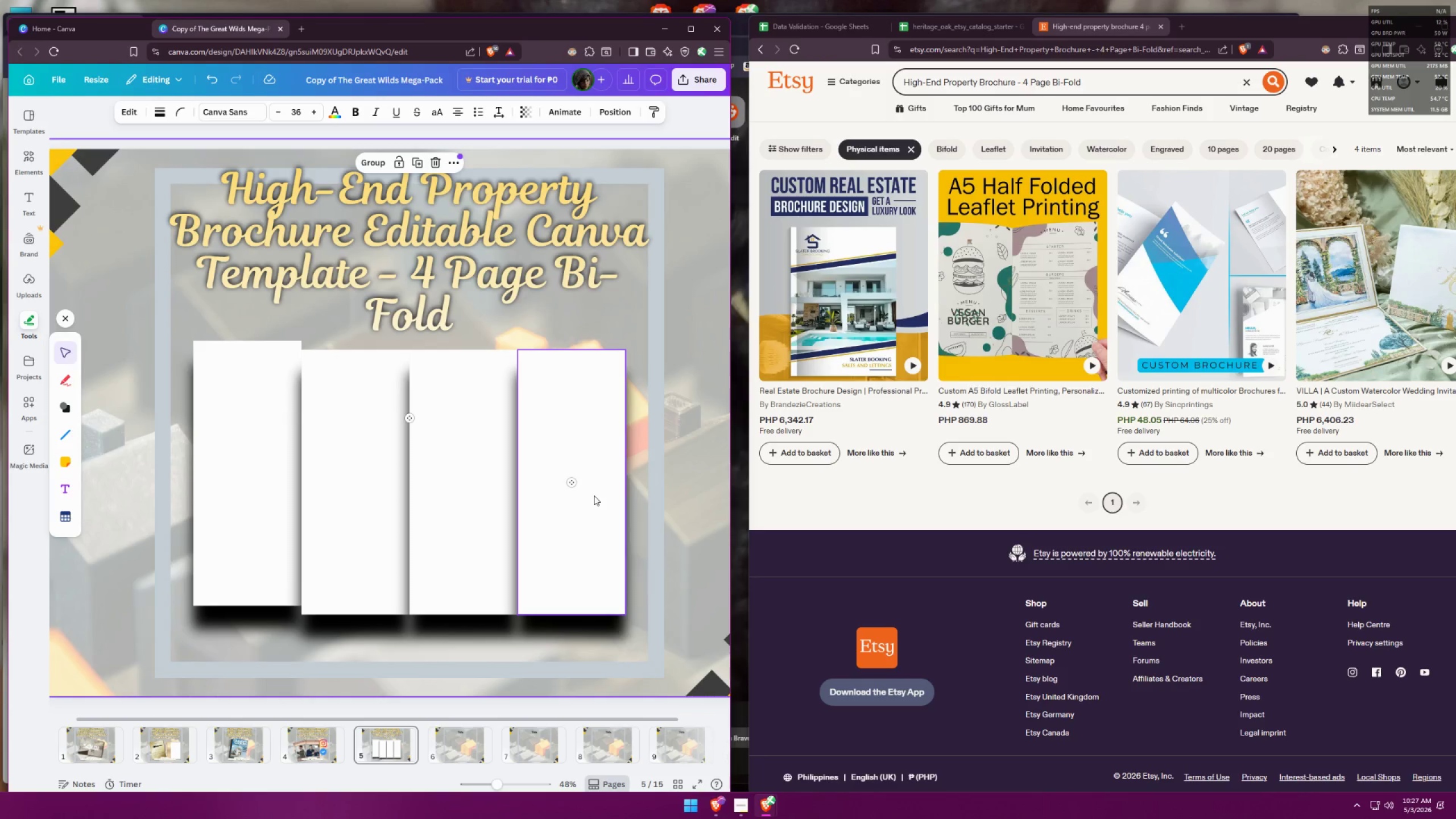 
key(Control+ControlLeft)
 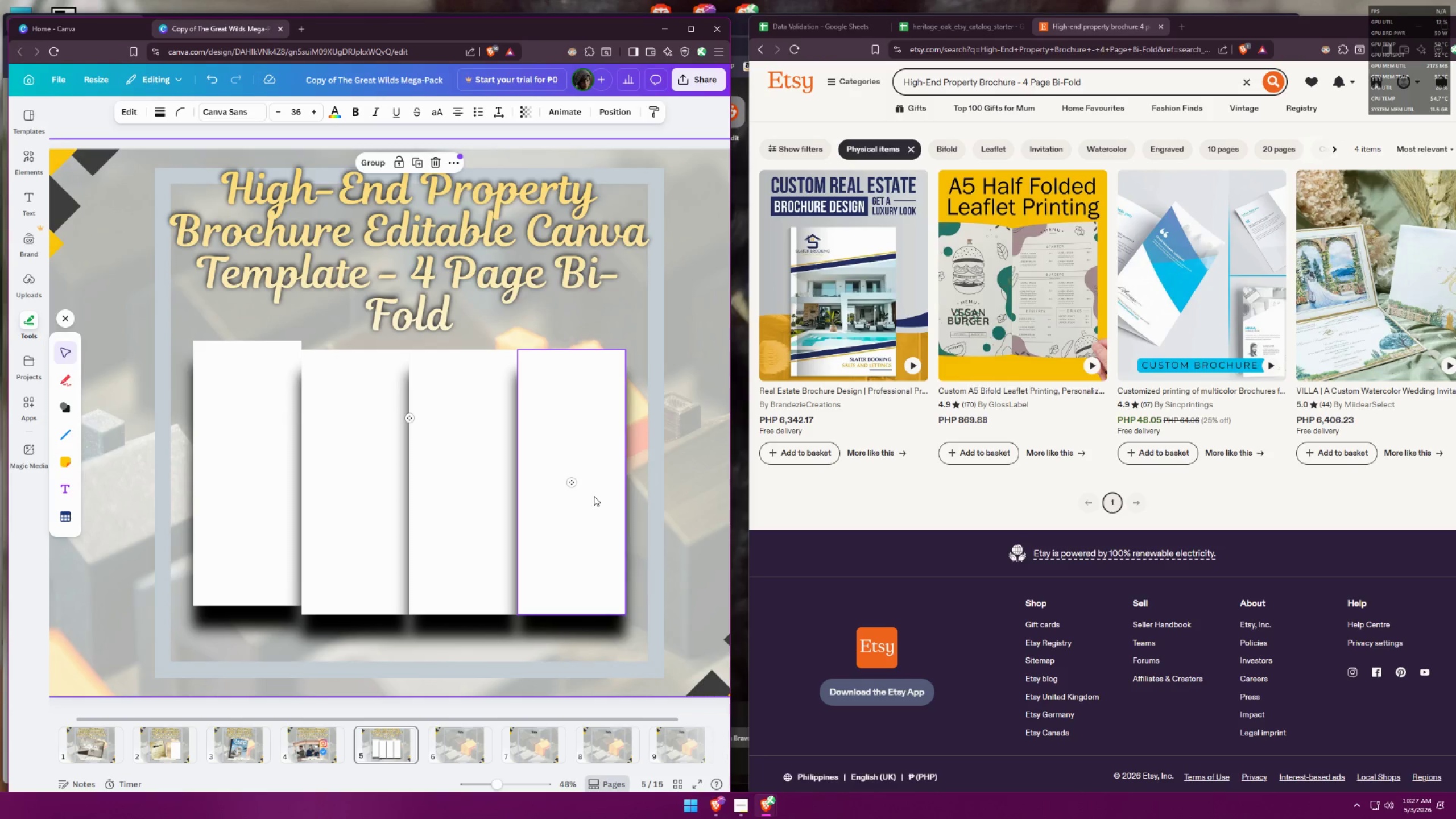 
key(Control+Z)
 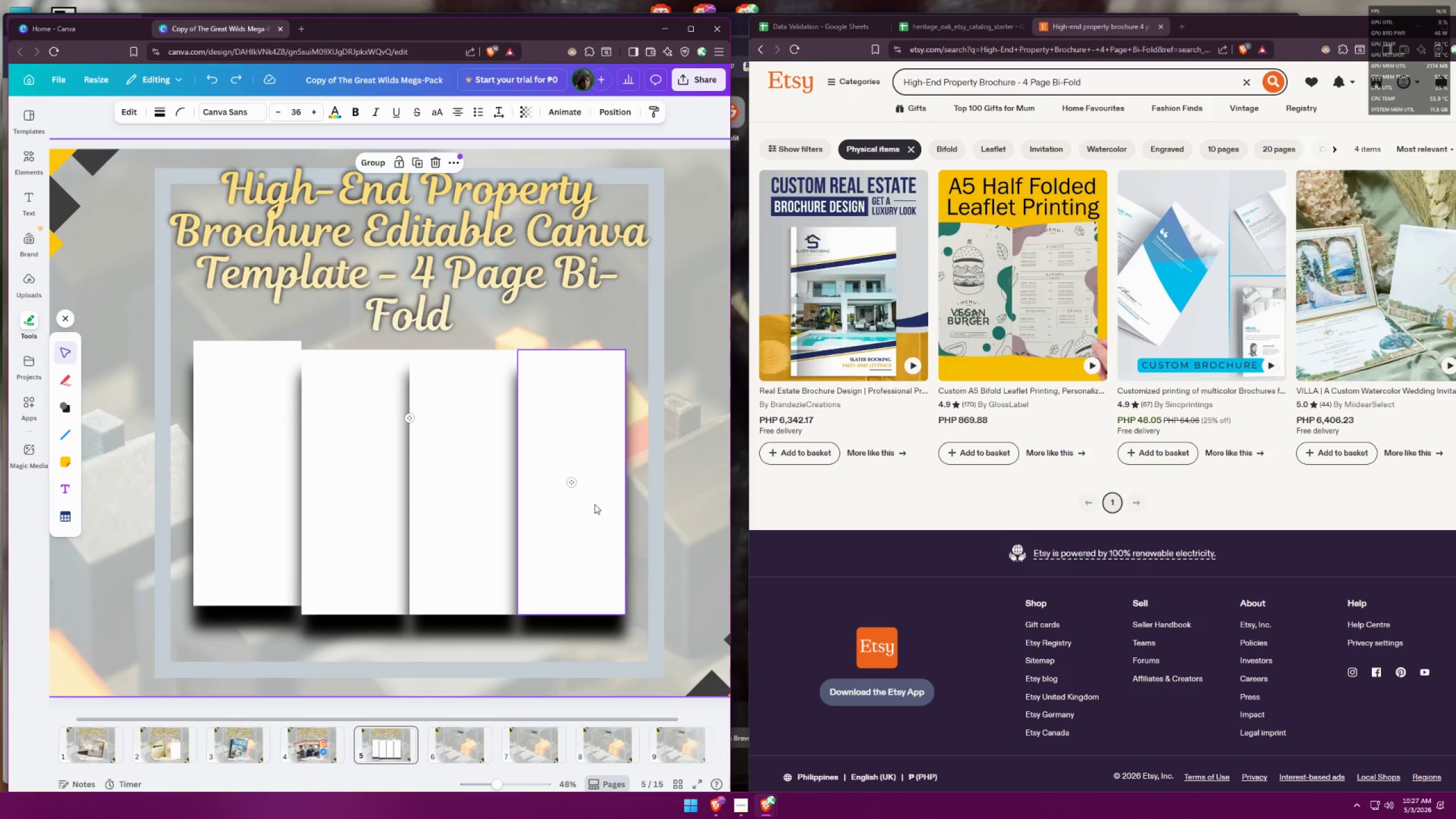 
left_click([715, 517])
 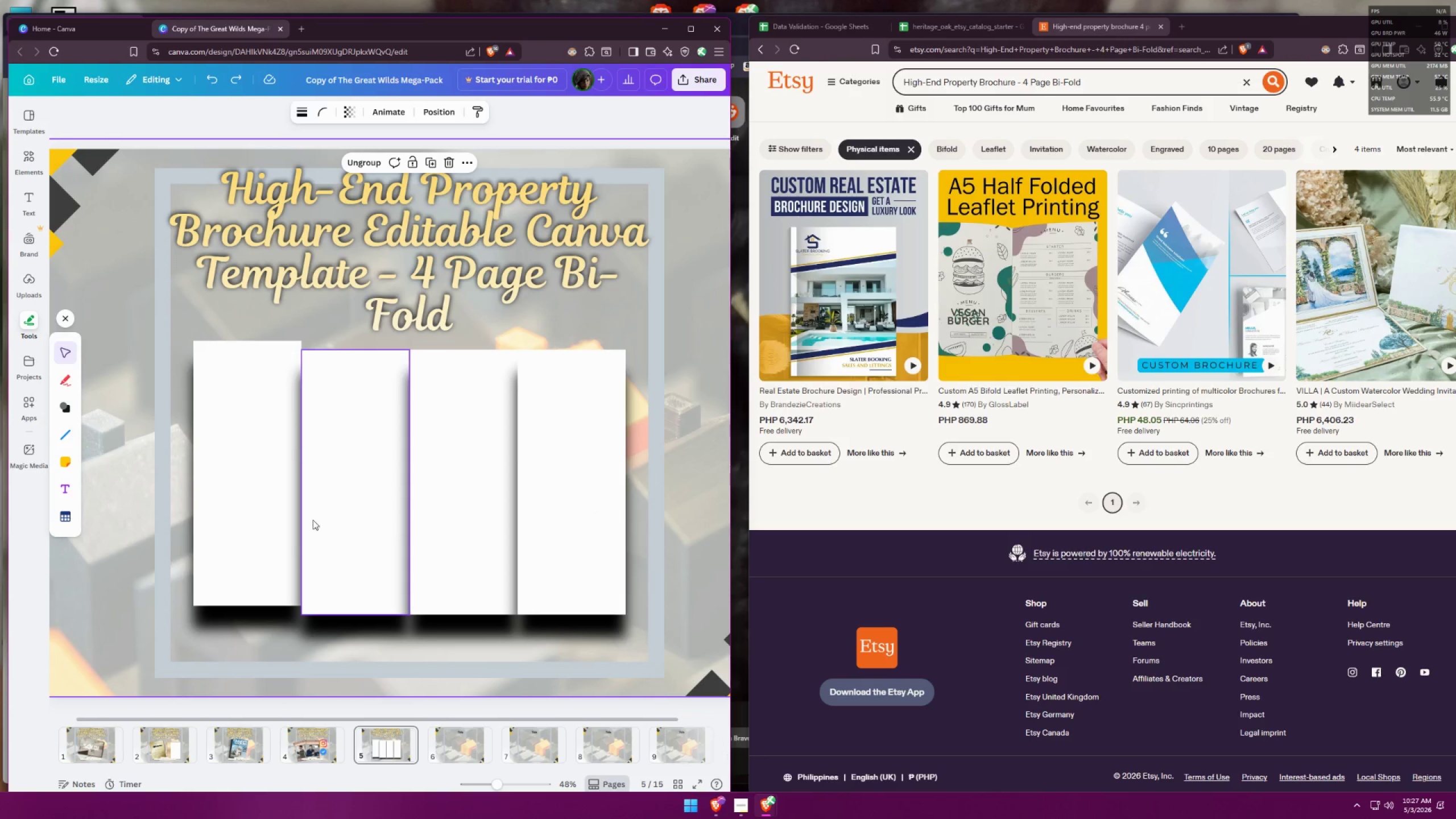 
hold_key(key=ShiftLeft, duration=0.7)
left_click_drag(start_coordinate=[243, 504], to_coordinate=[245, 515])
 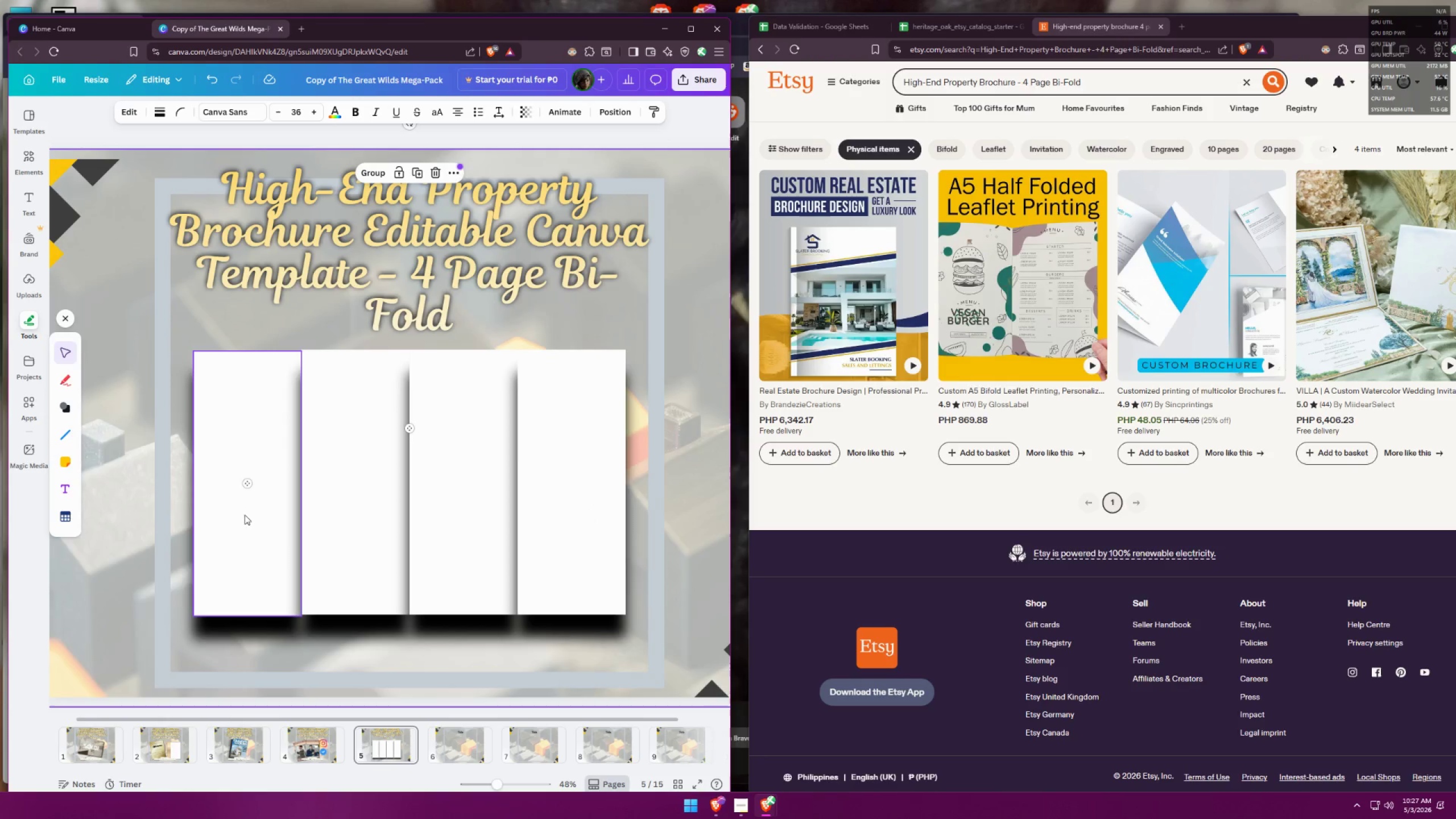 
key(Control+Z)
 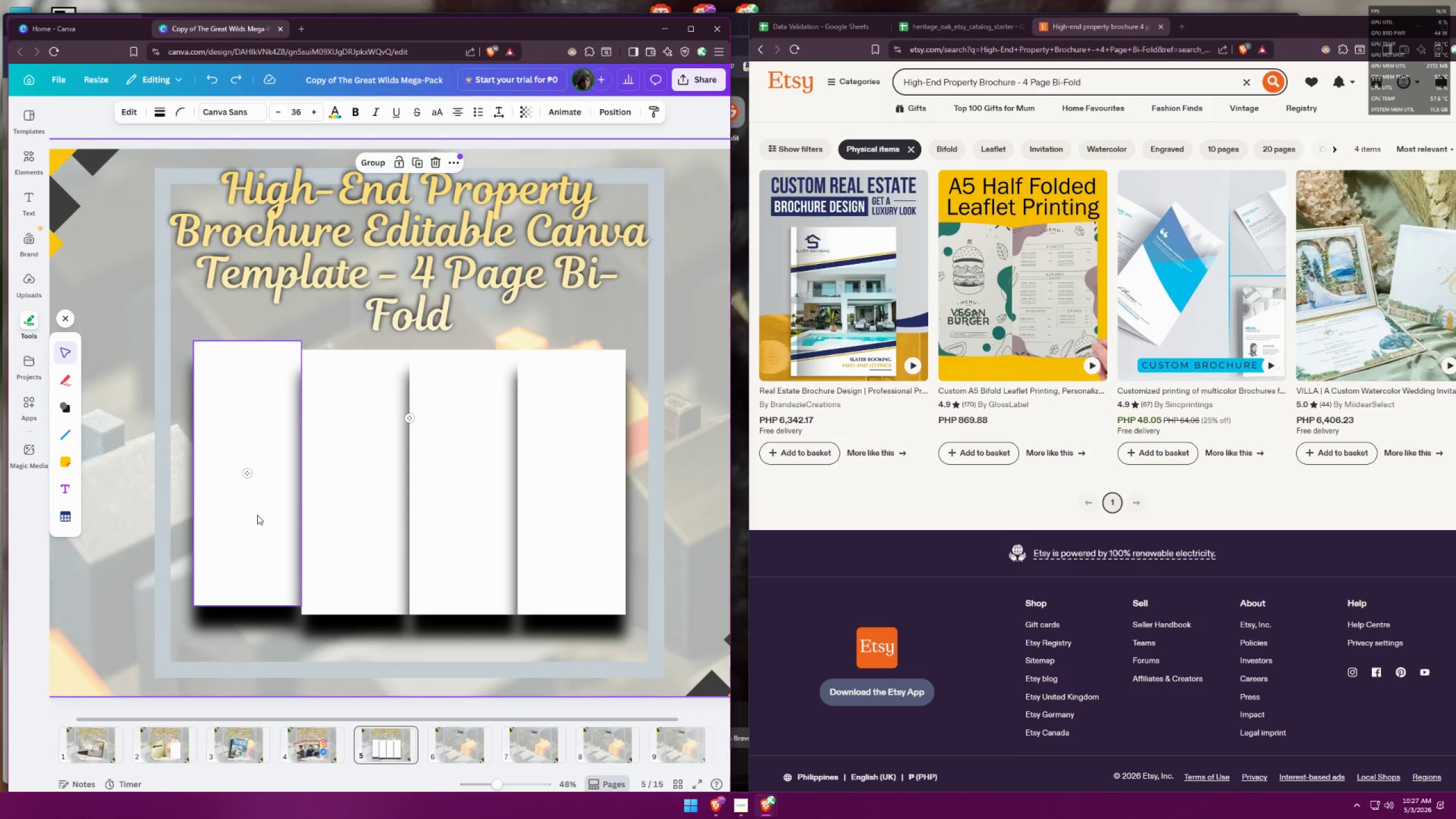 
key(Control+ControlLeft)
 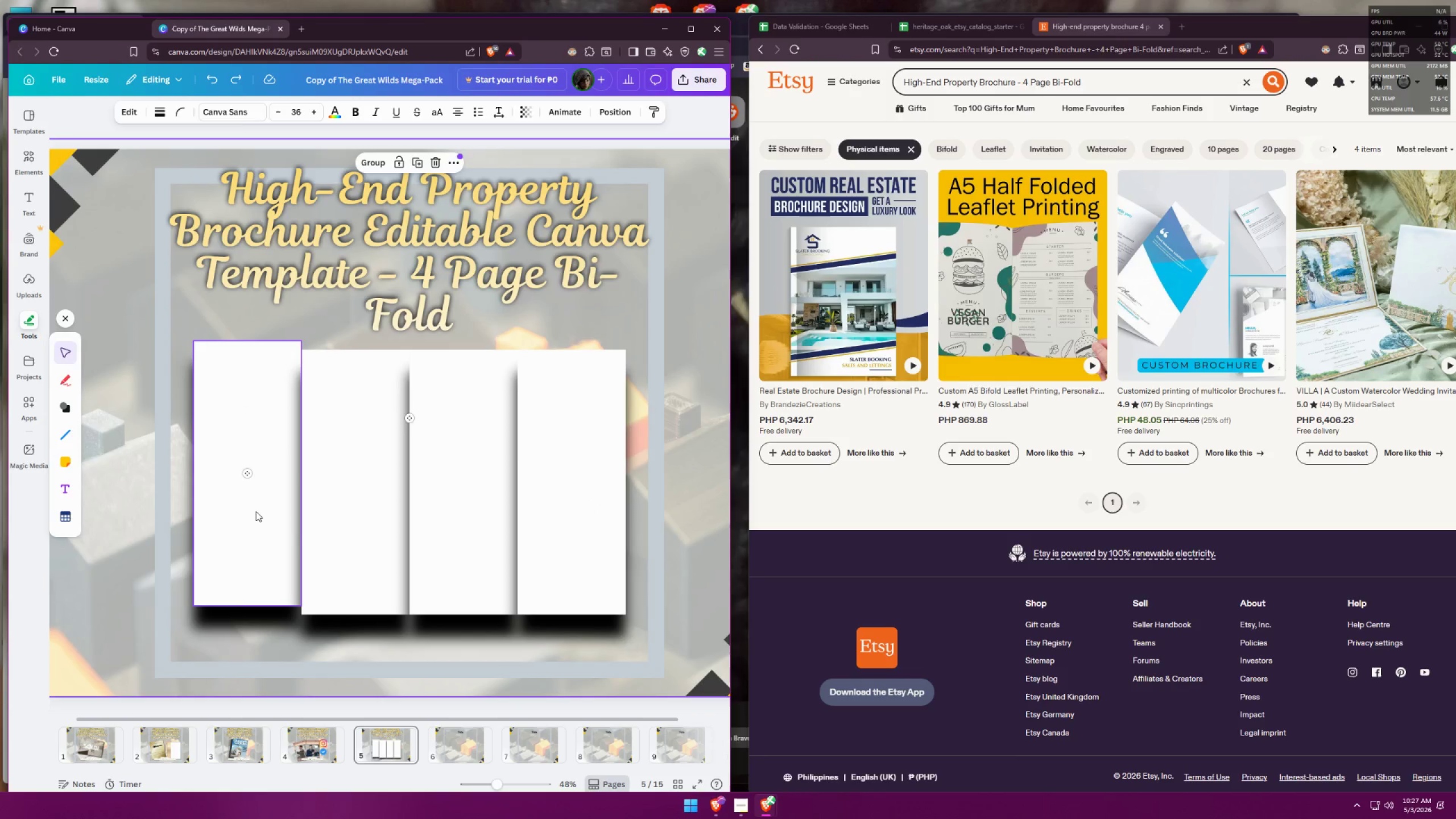 
left_click([255, 508])
 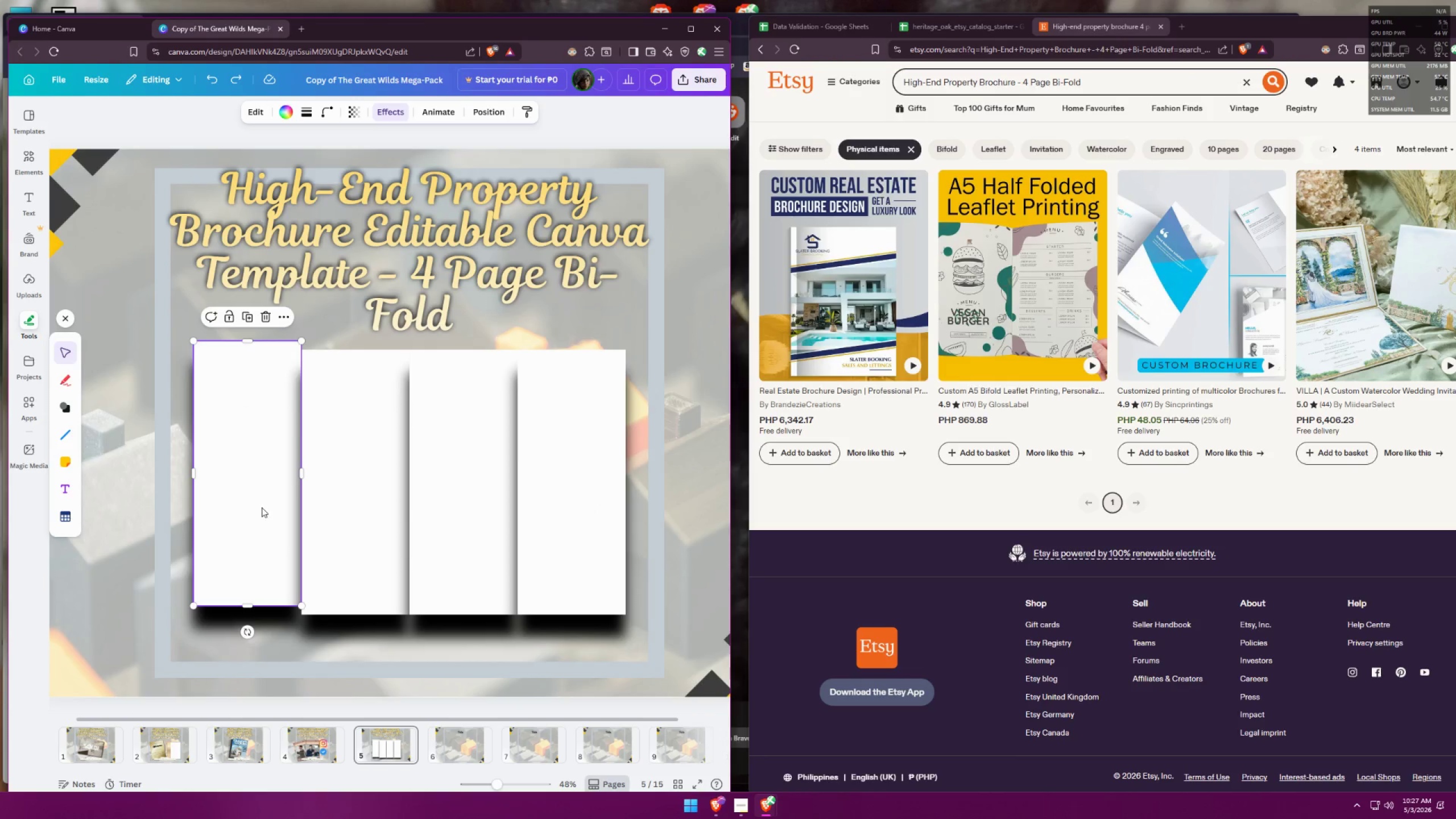 
hold_key(key=ShiftLeft, duration=0.87)
left_click_drag(start_coordinate=[262, 503], to_coordinate=[263, 514])
 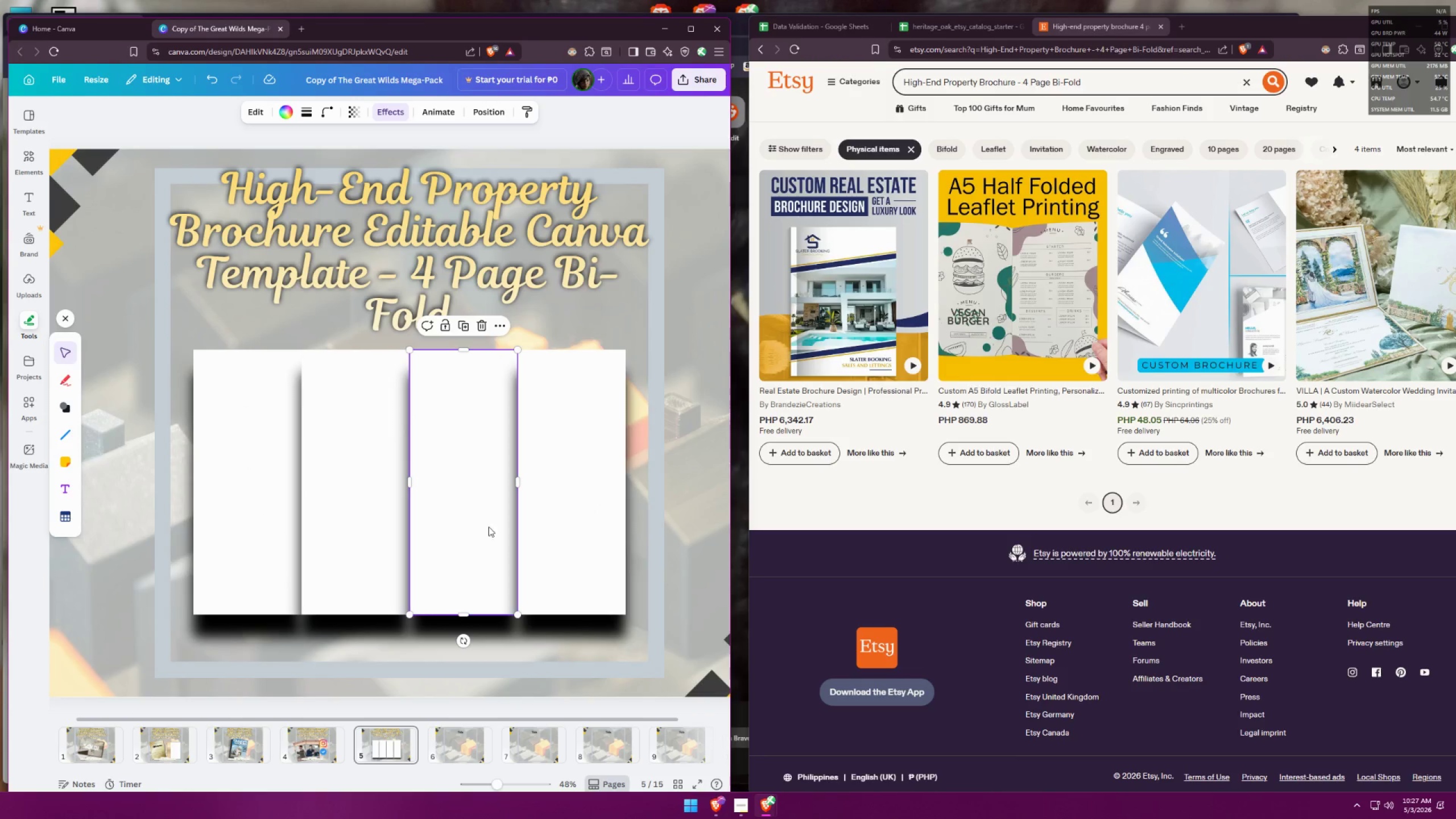 
double_click([647, 524])
 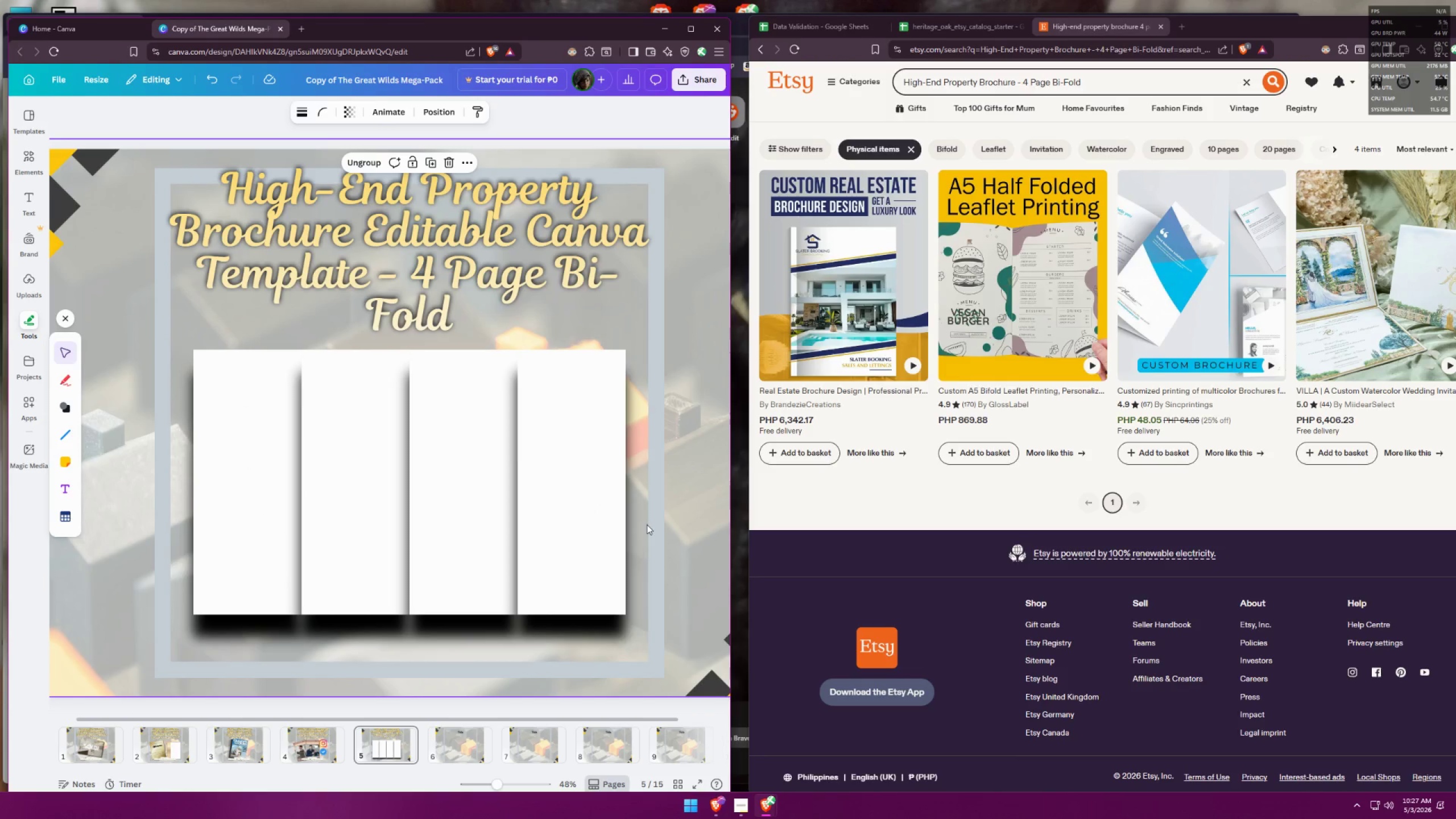 
hold_key(key=ControlLeft, duration=0.52)
 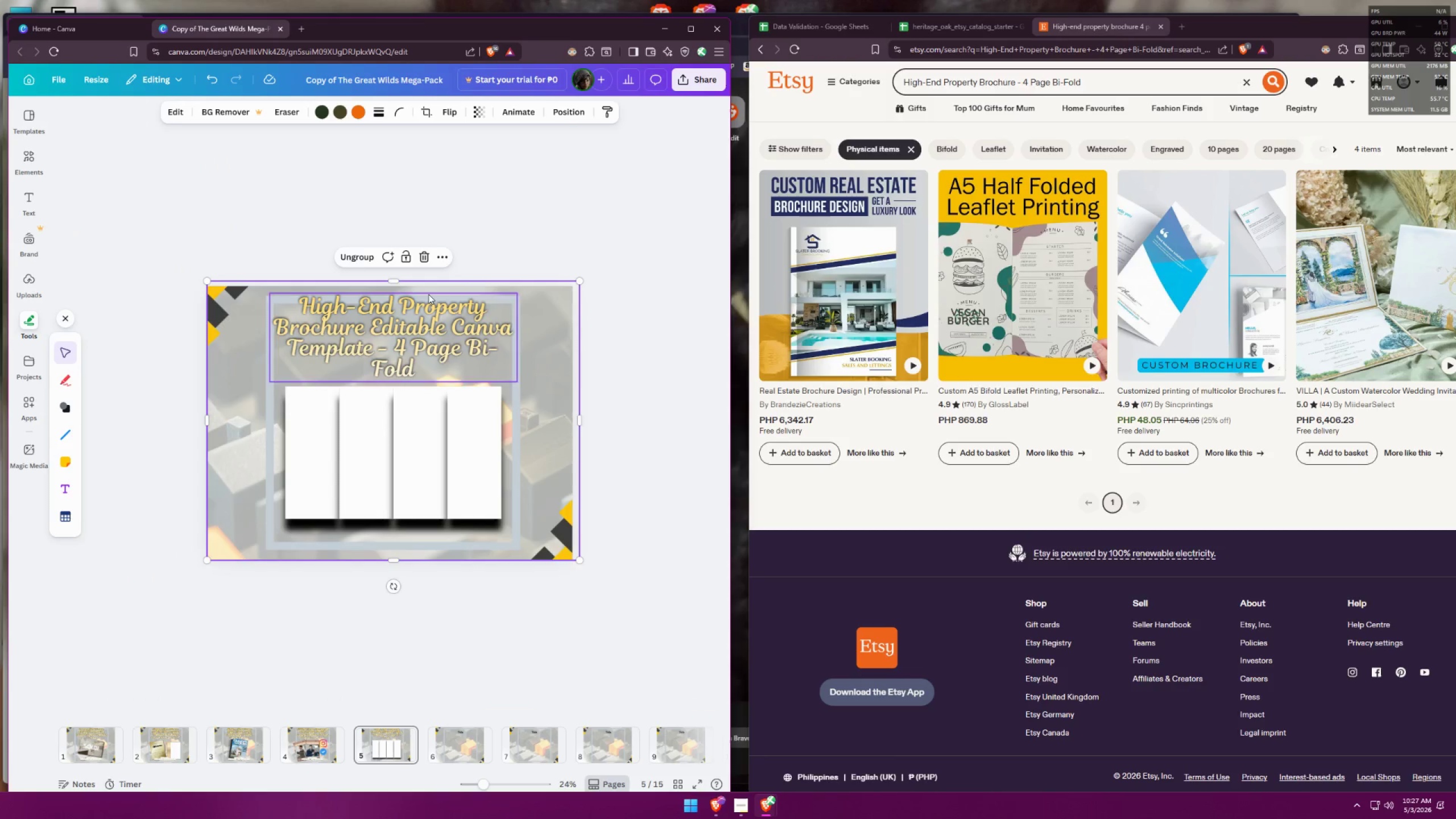 
left_click([553, 373])
 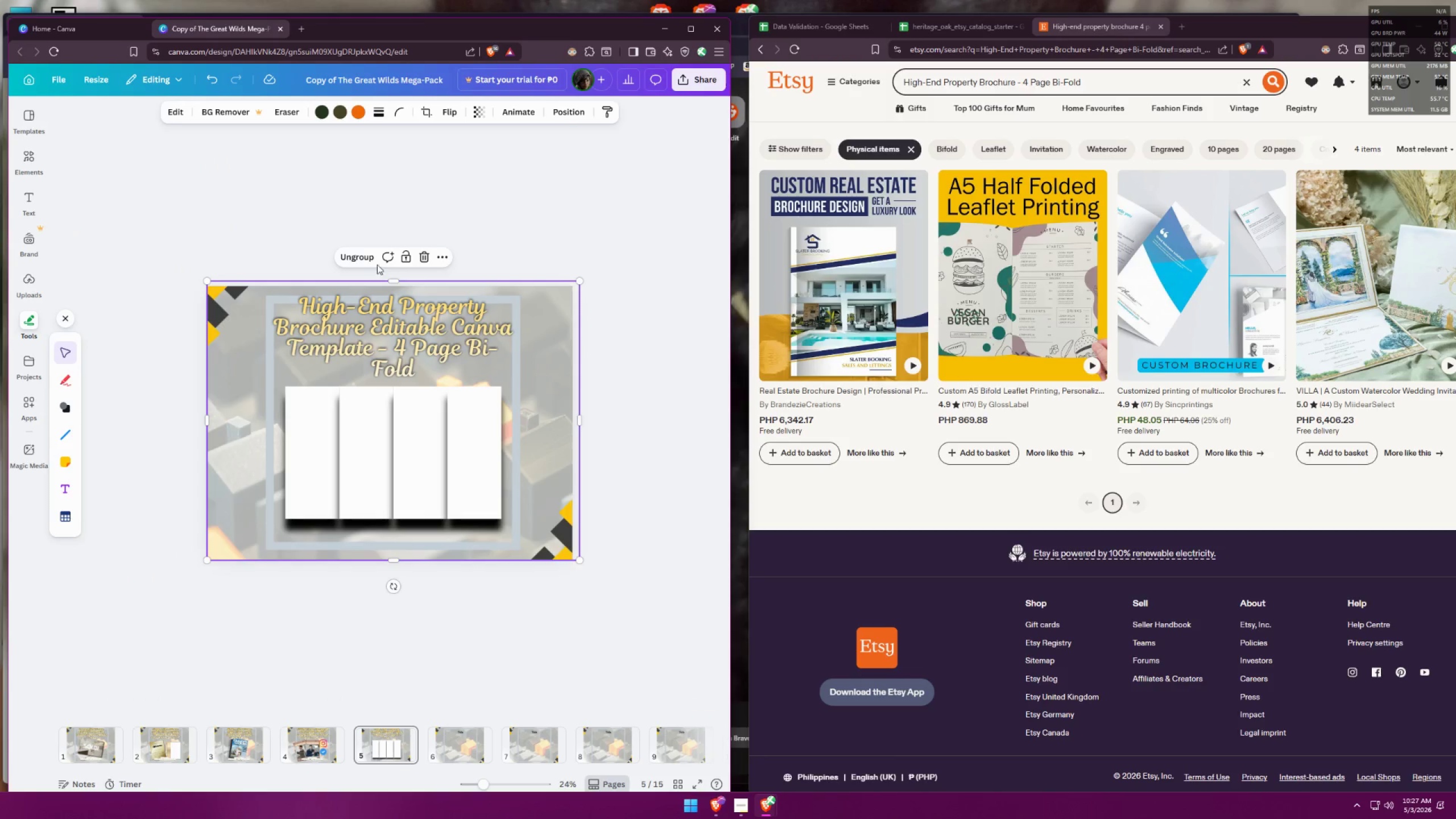 
scroll: coordinate [579, 454], scroll_direction: down, amount: 4.0
 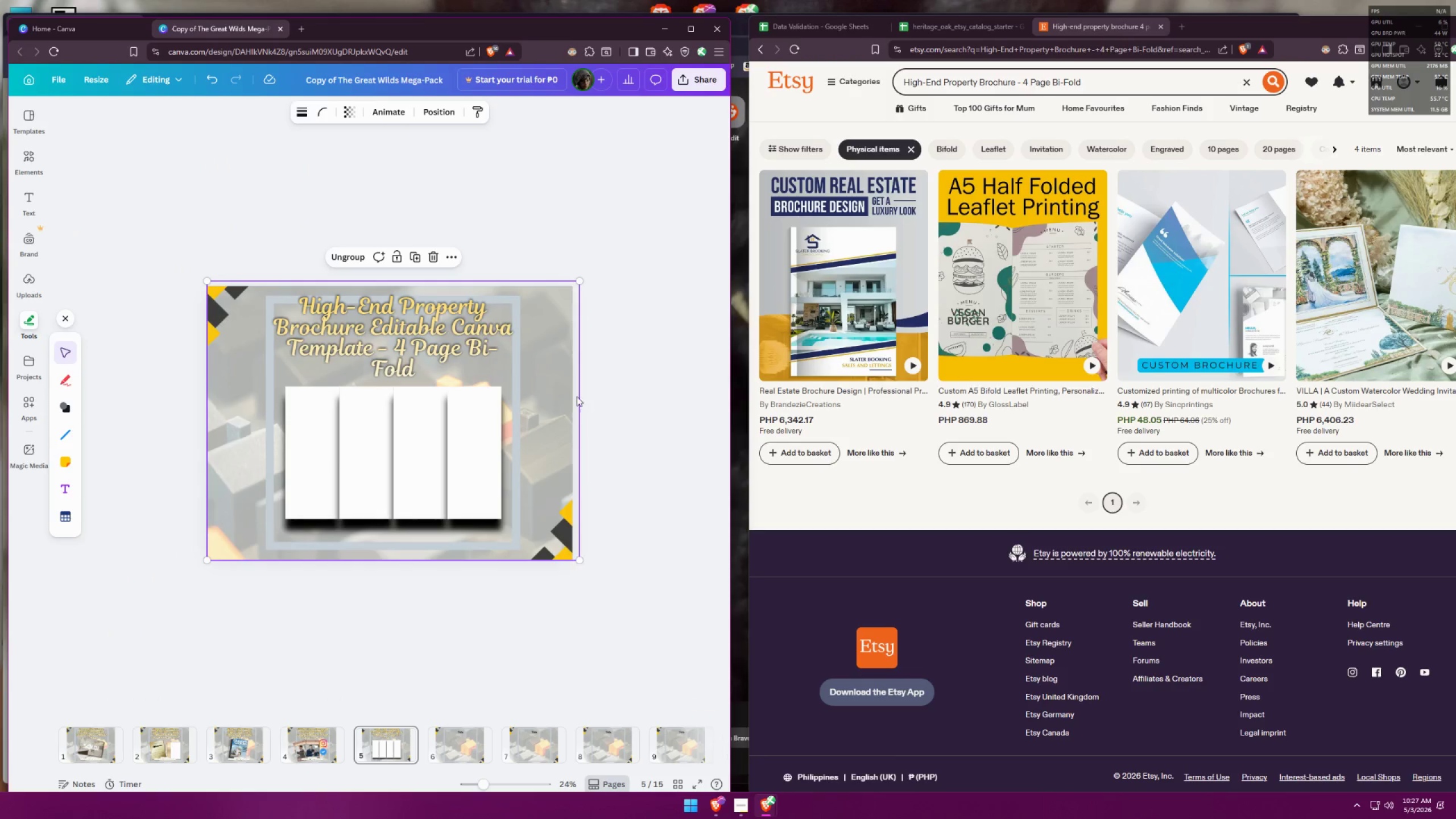 
left_click([572, 304])
 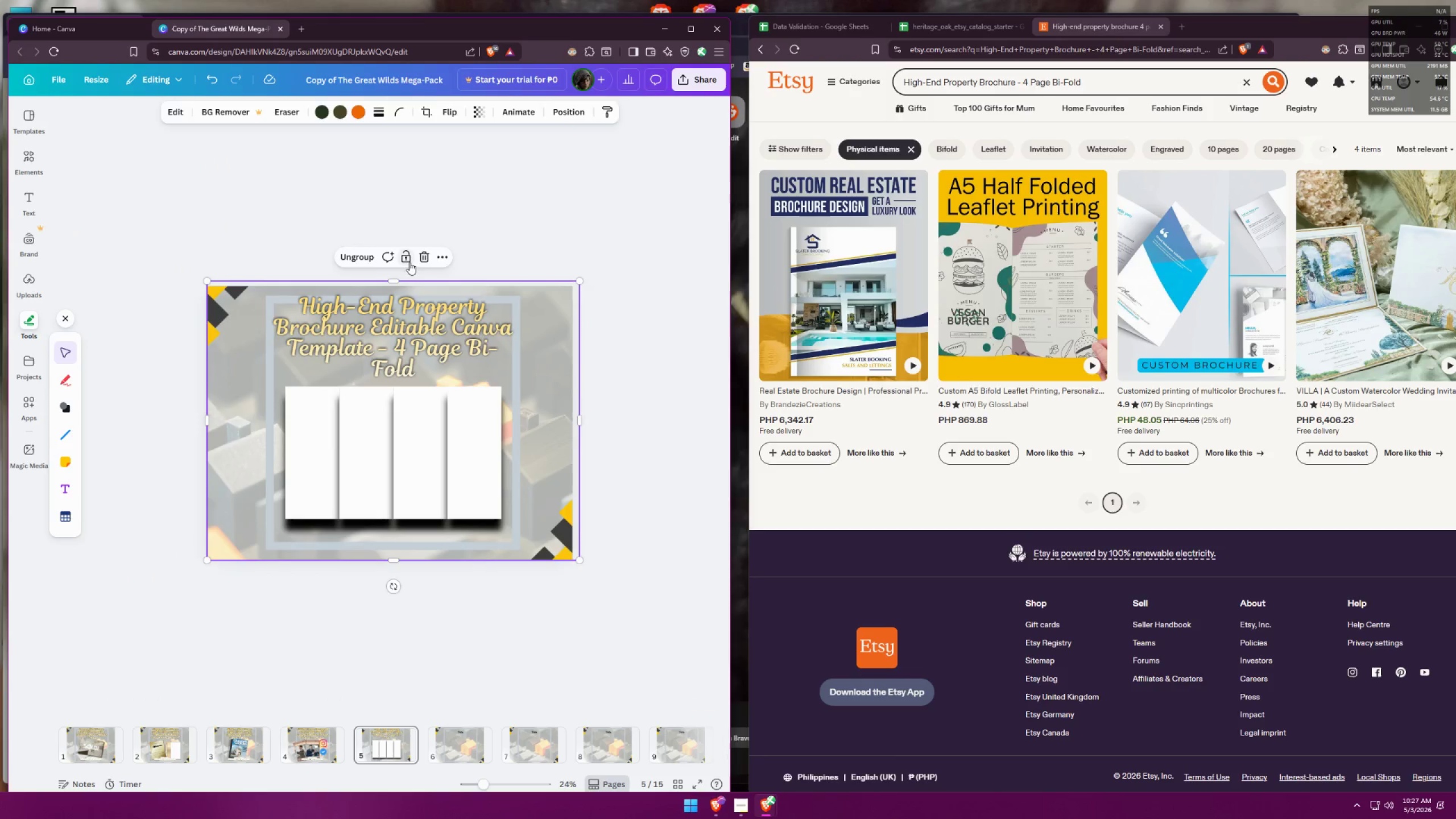 
double_click([618, 326])
 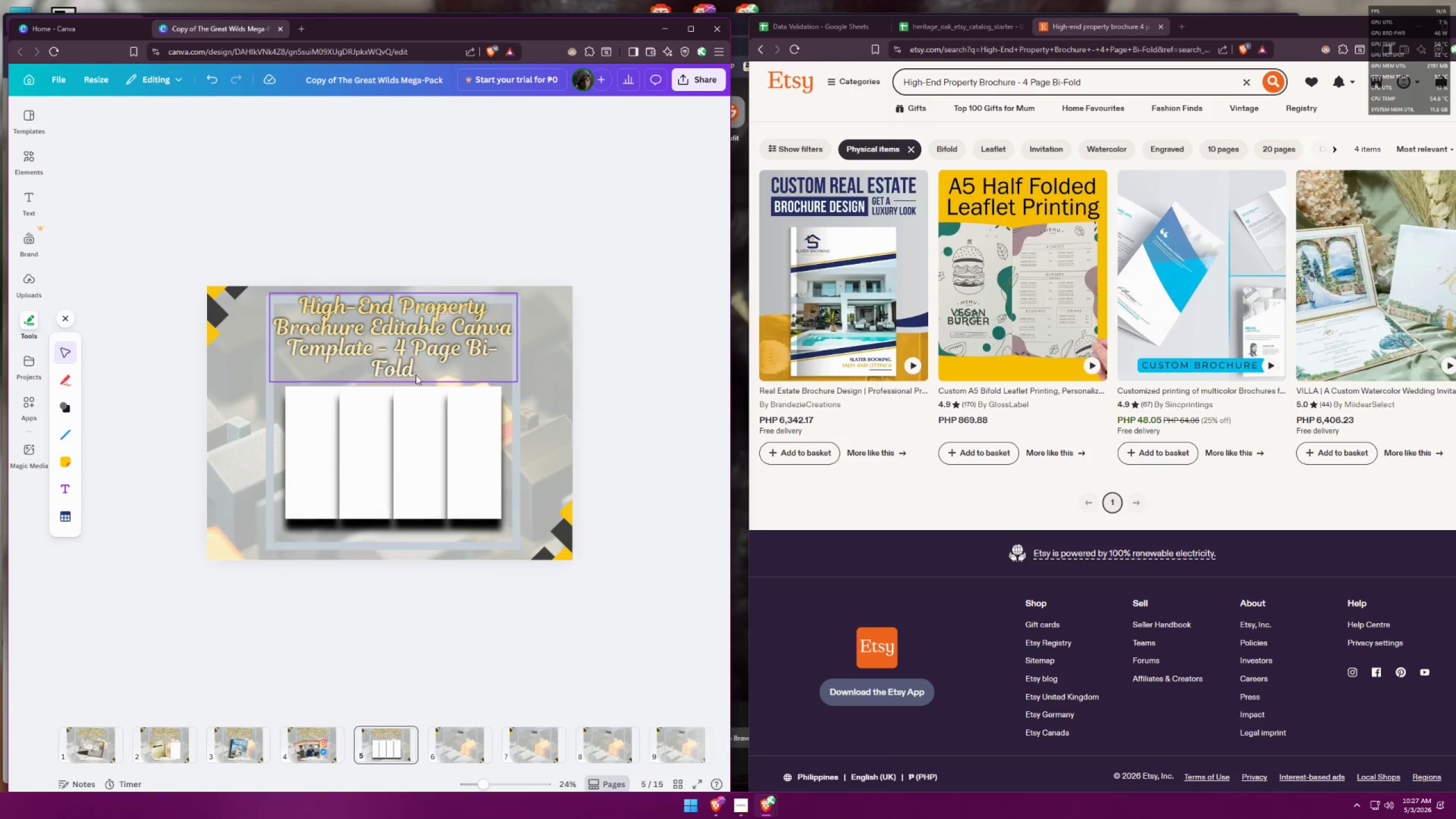 
hold_key(key=ControlLeft, duration=1.29)
scroll: coordinate [308, 472], scroll_direction: up, amount: 6.0
 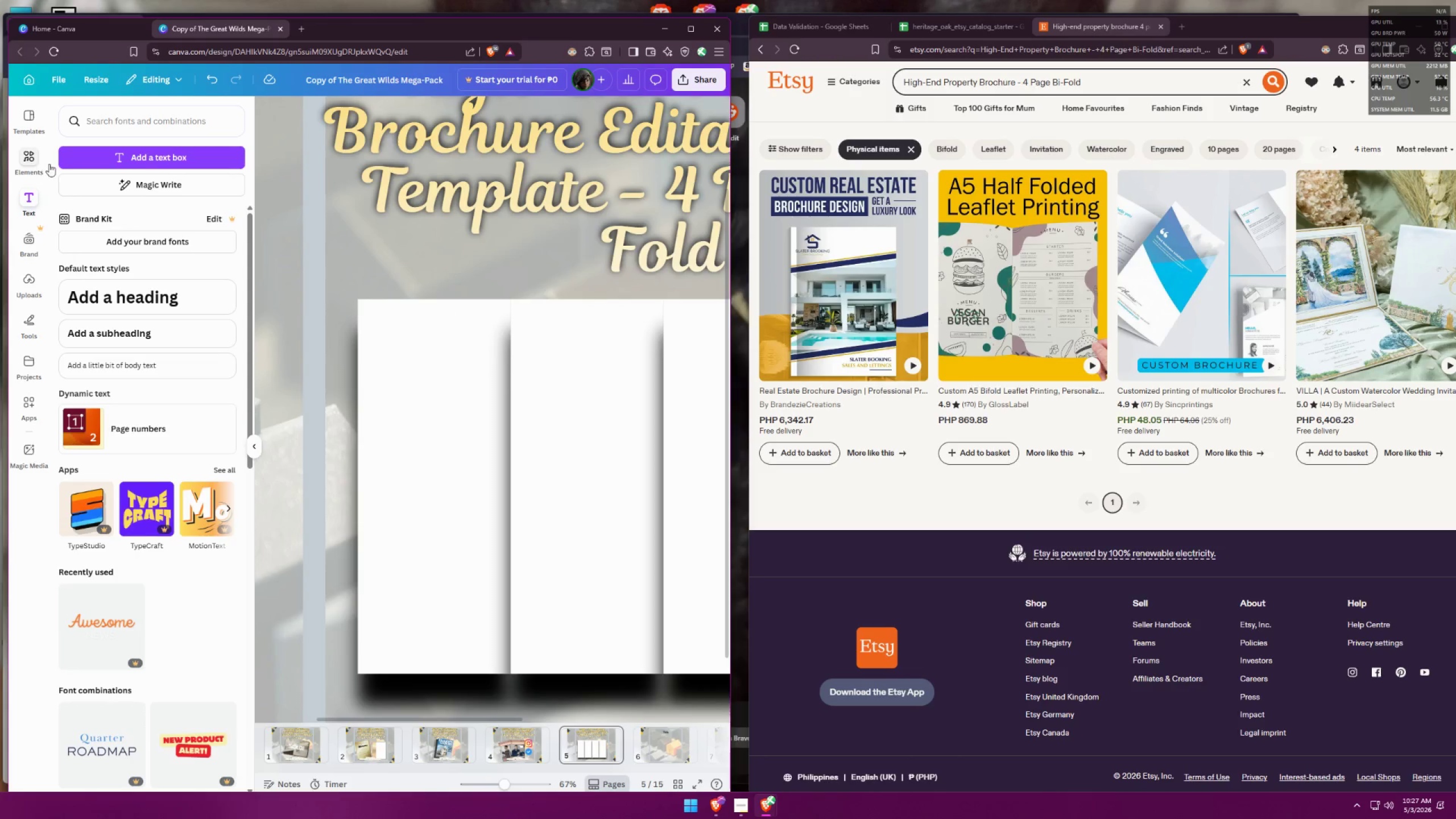 
left_click_drag(start_coordinate=[145, 123], to_coordinate=[10, 117])
 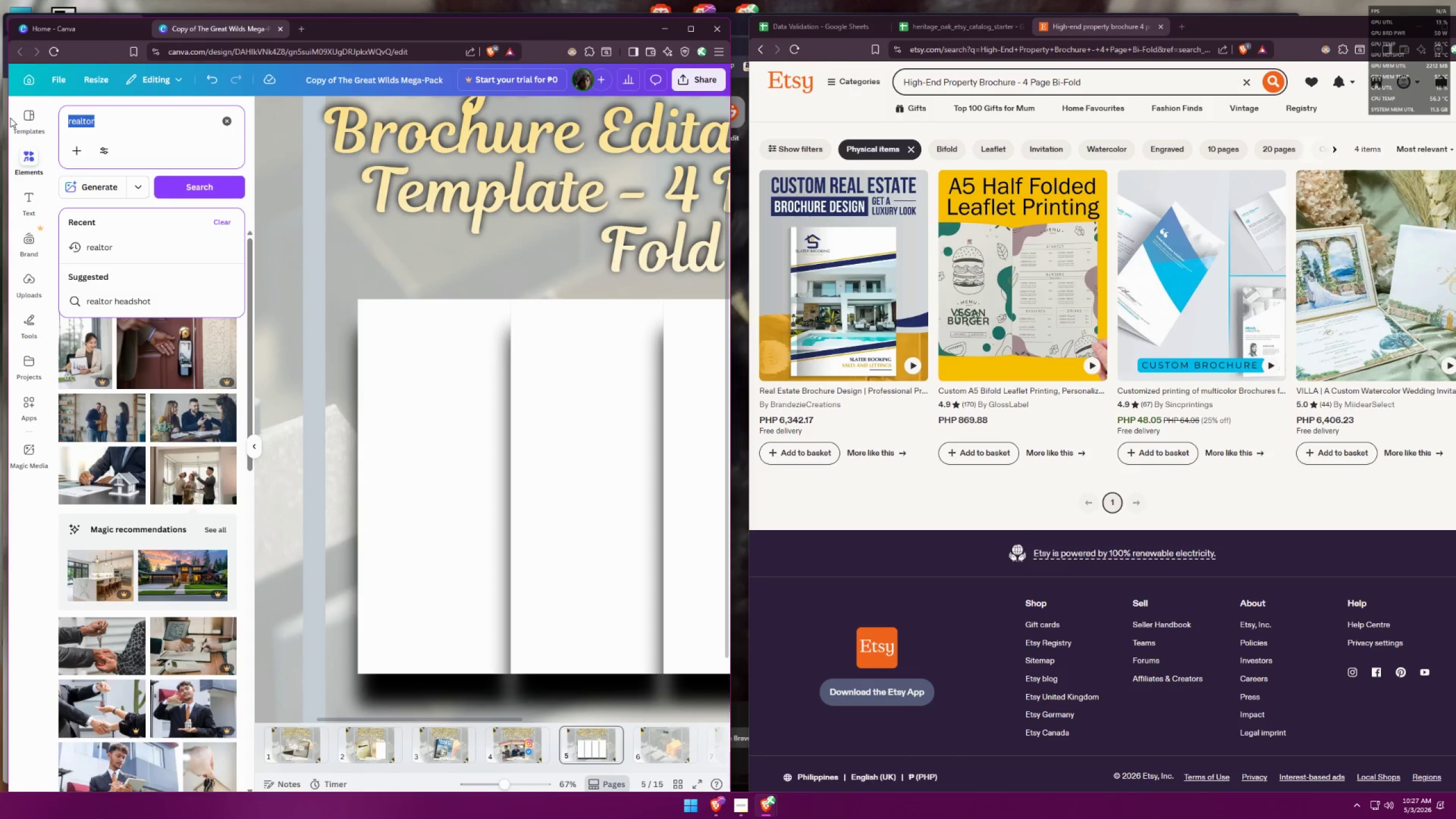 
type(boarder)
 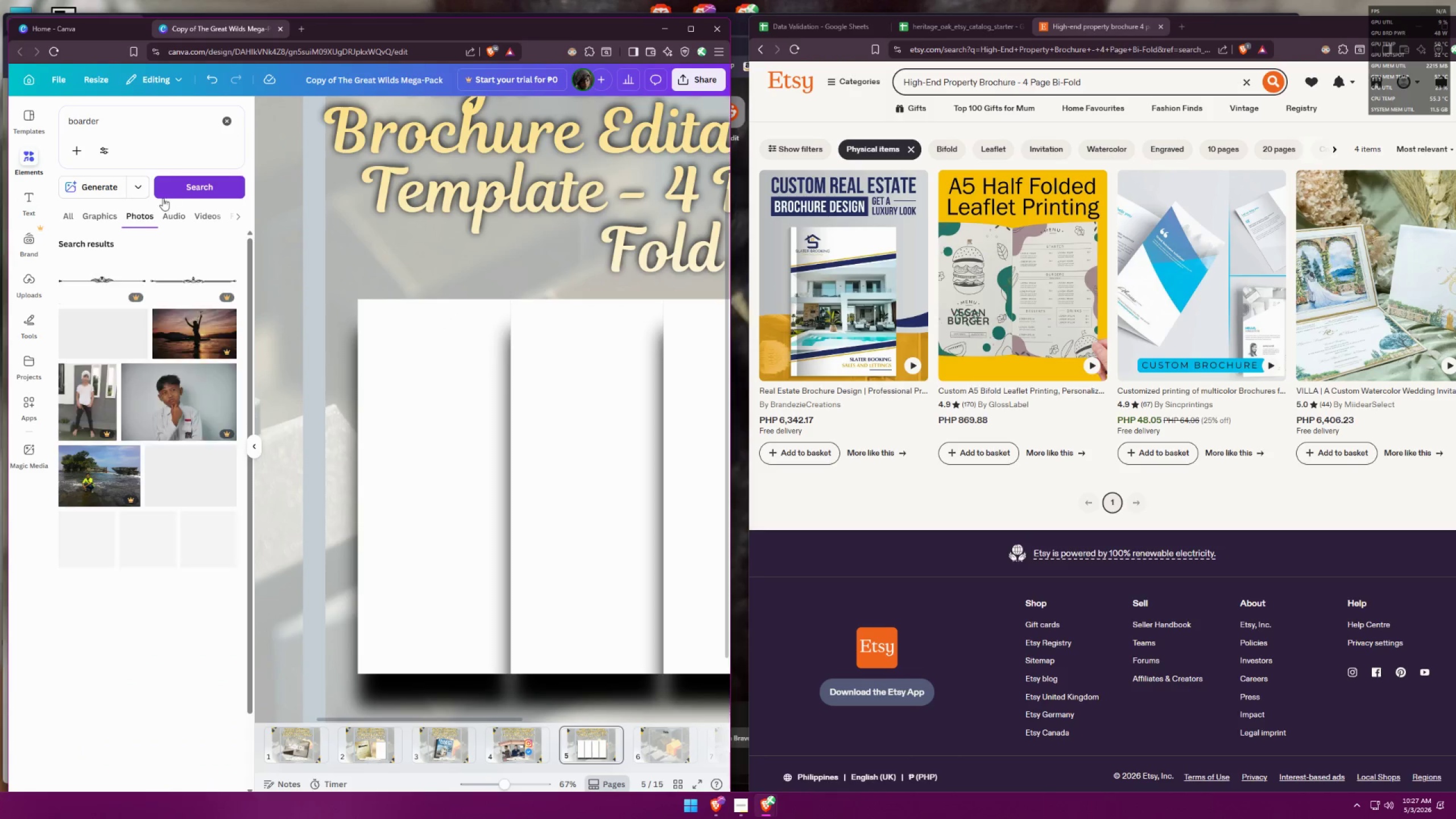 
left_click([62, 216])
 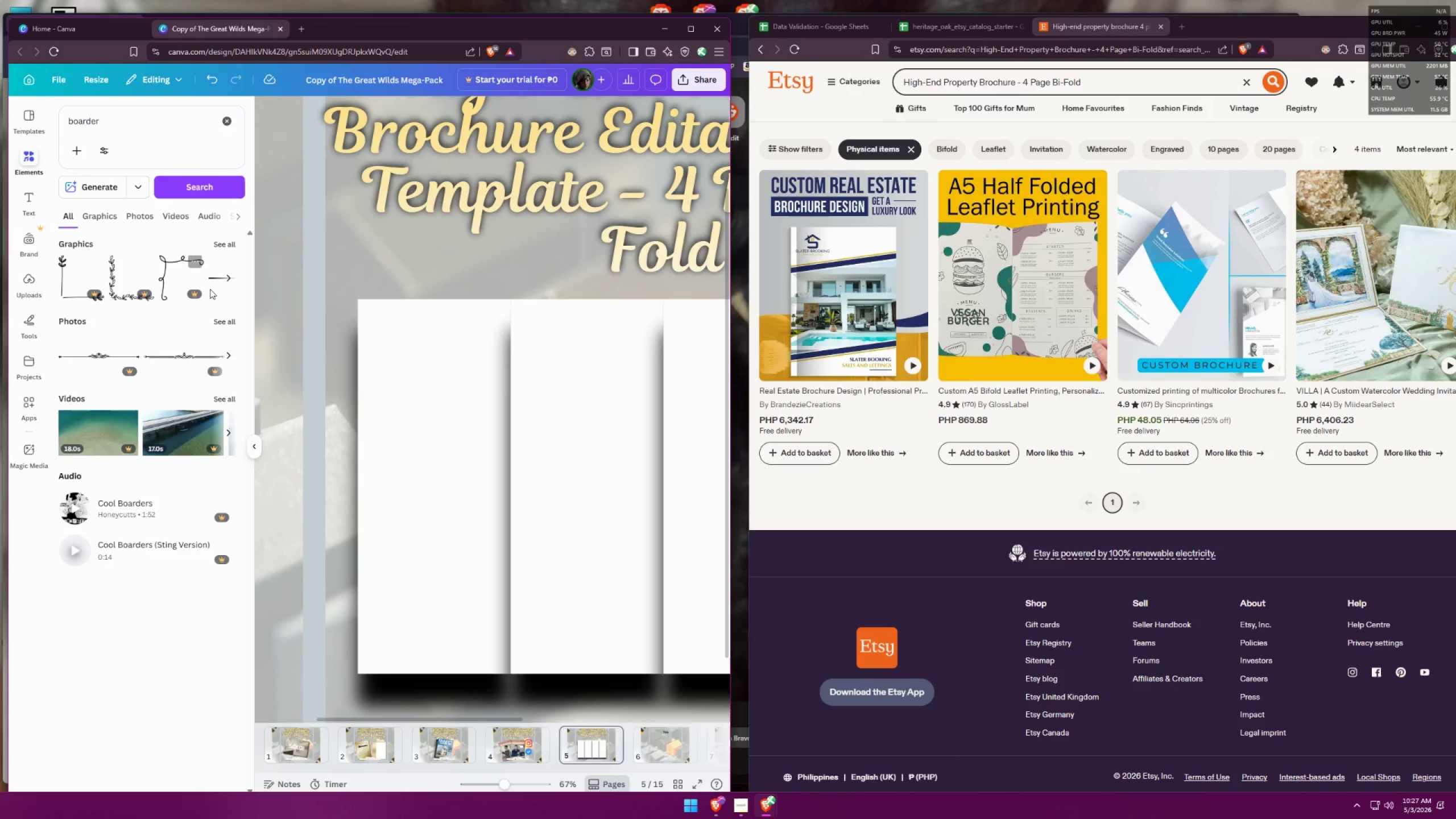 
left_click([233, 247])
 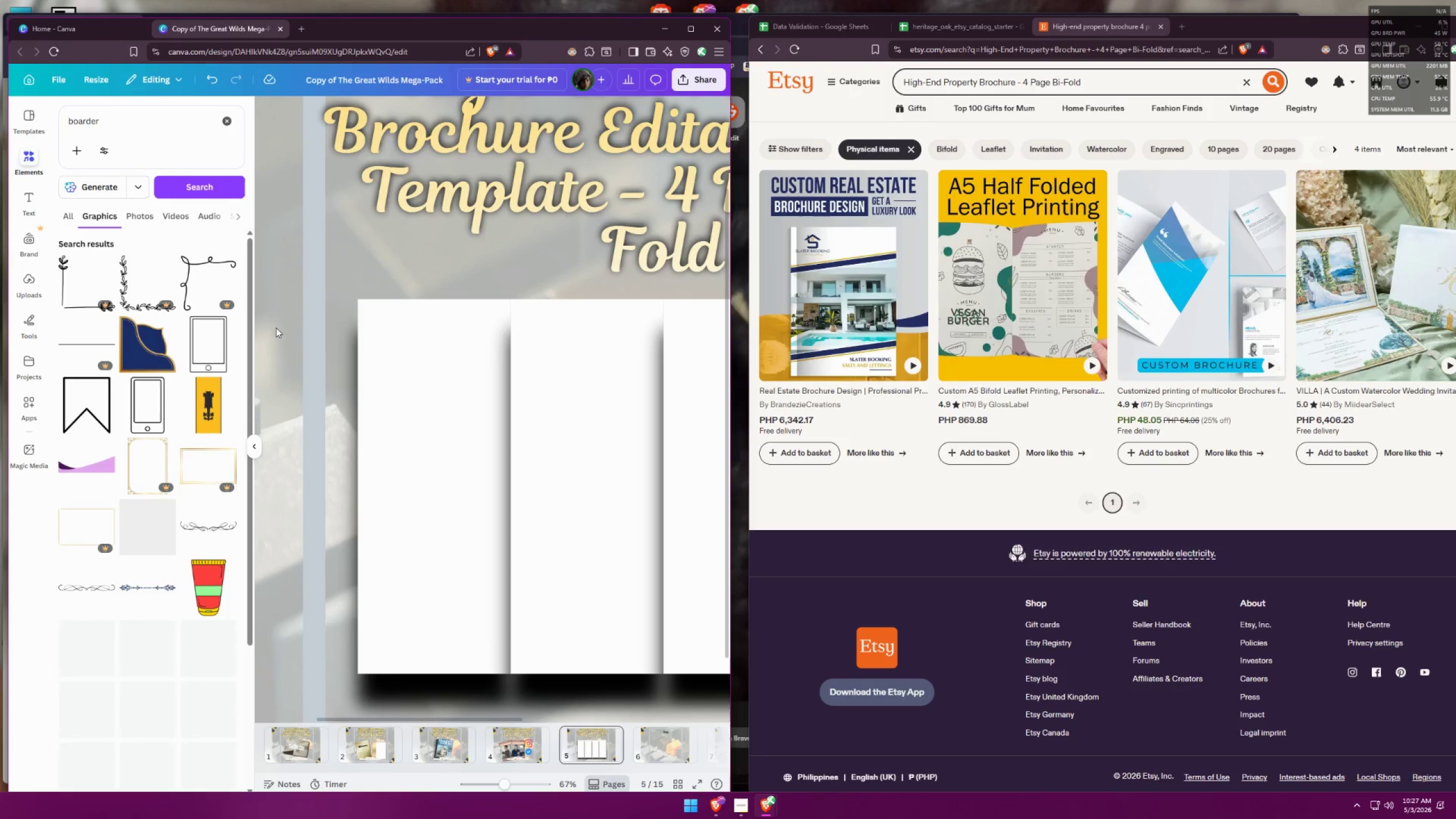 
scroll: coordinate [173, 324], scroll_direction: down, amount: 26.0
 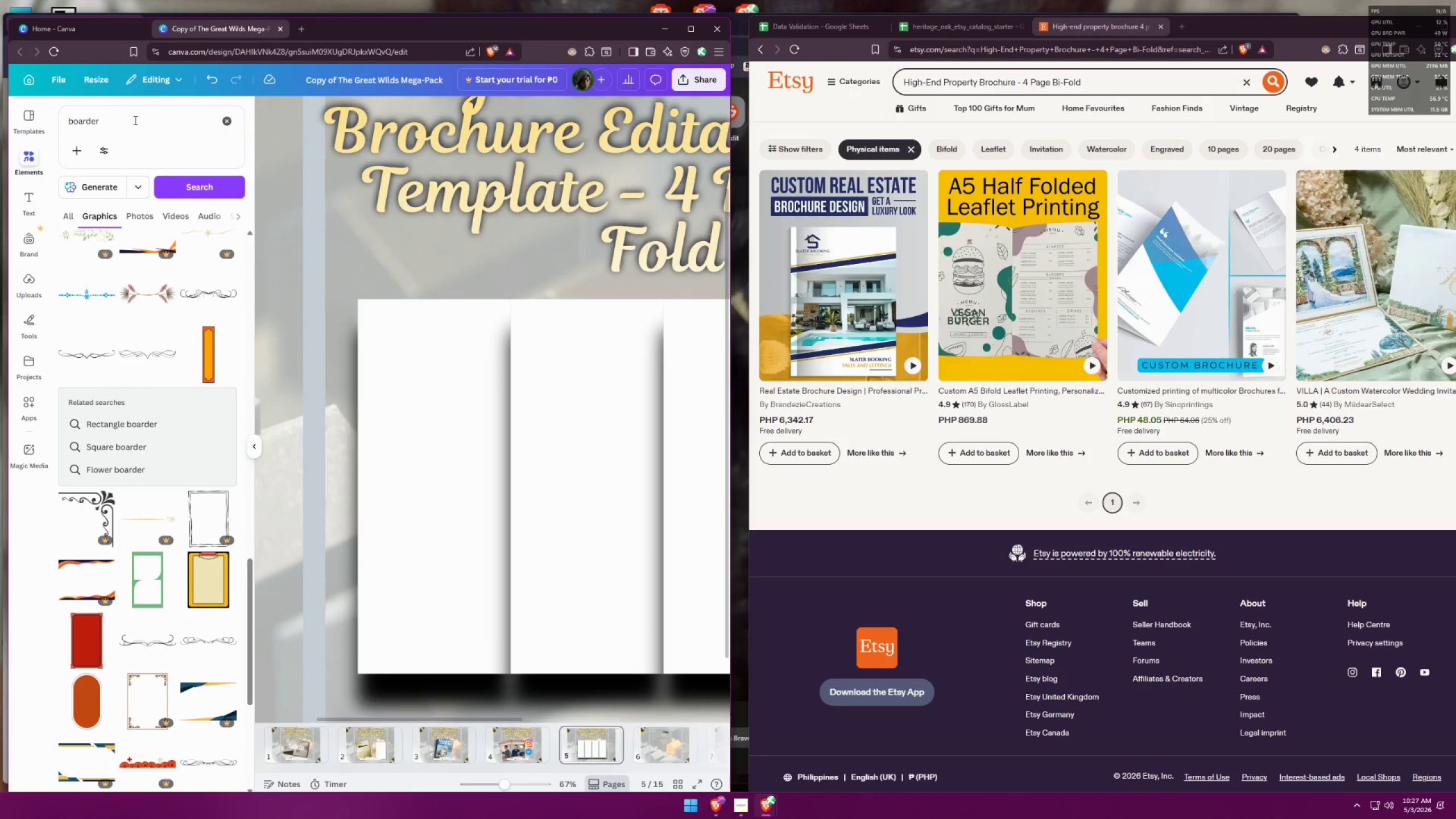 
left_click_drag(start_coordinate=[114, 125], to_coordinate=[5, 126])
 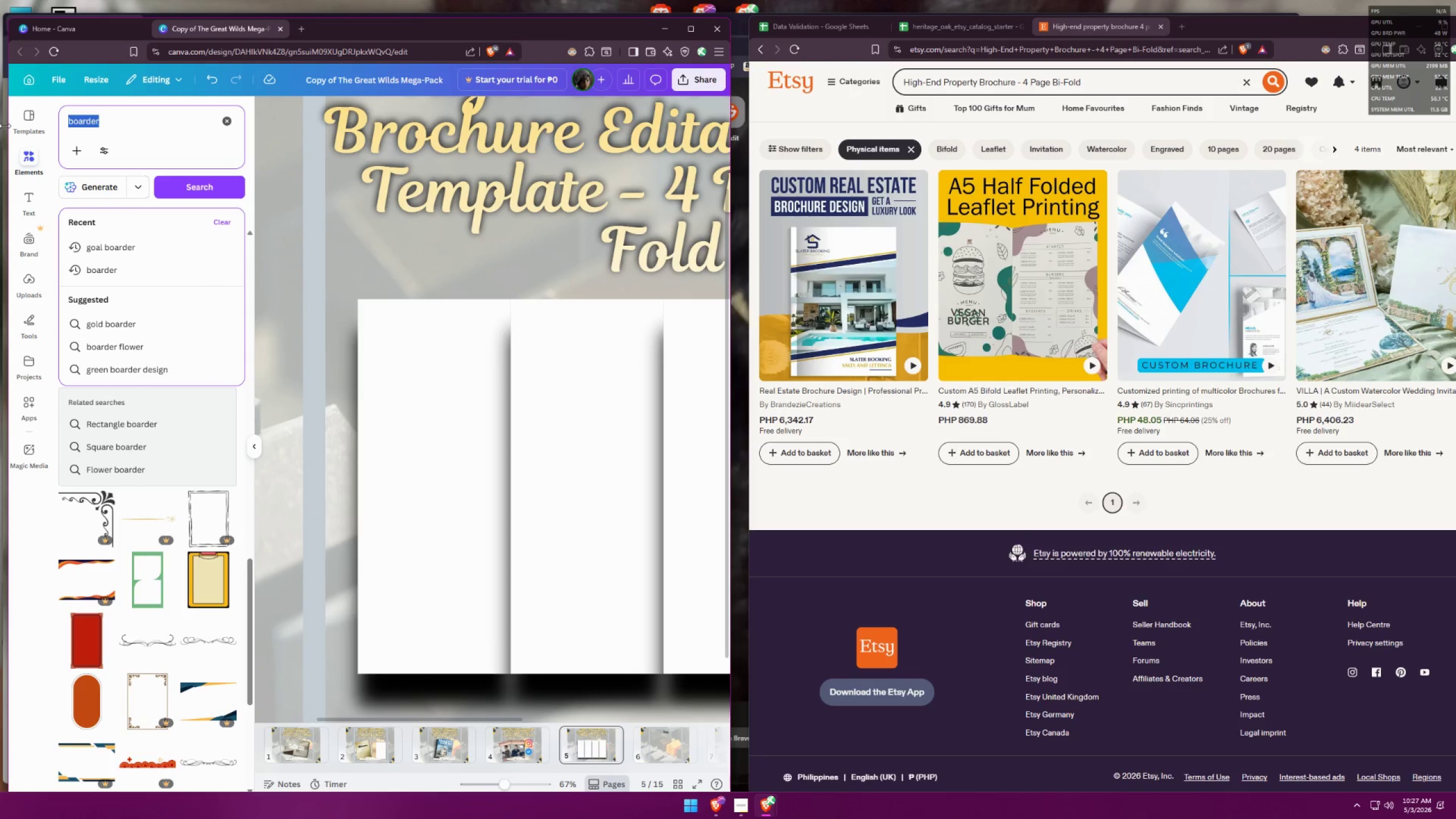 
type(diverder)
 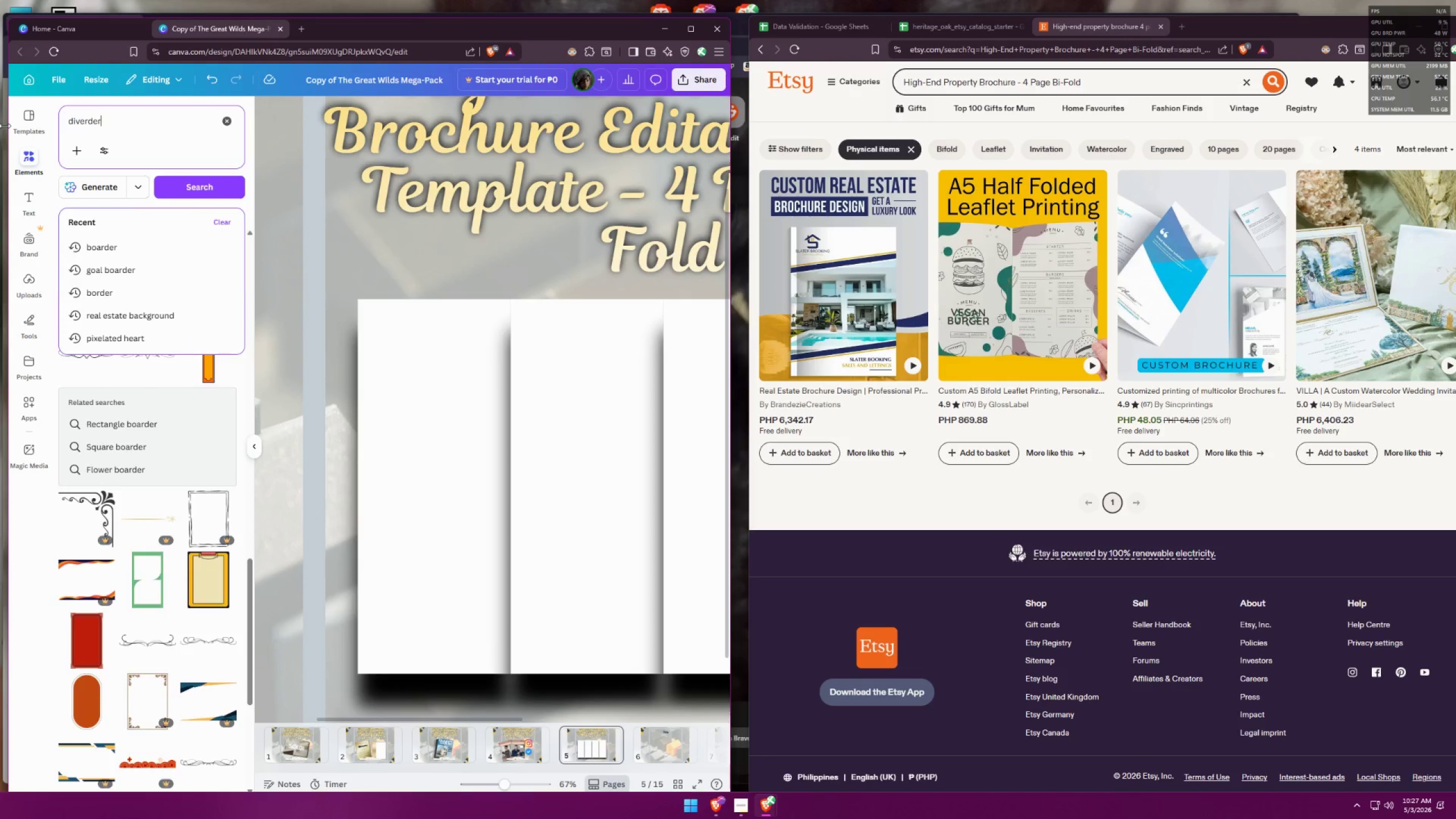 
key(Enter)
 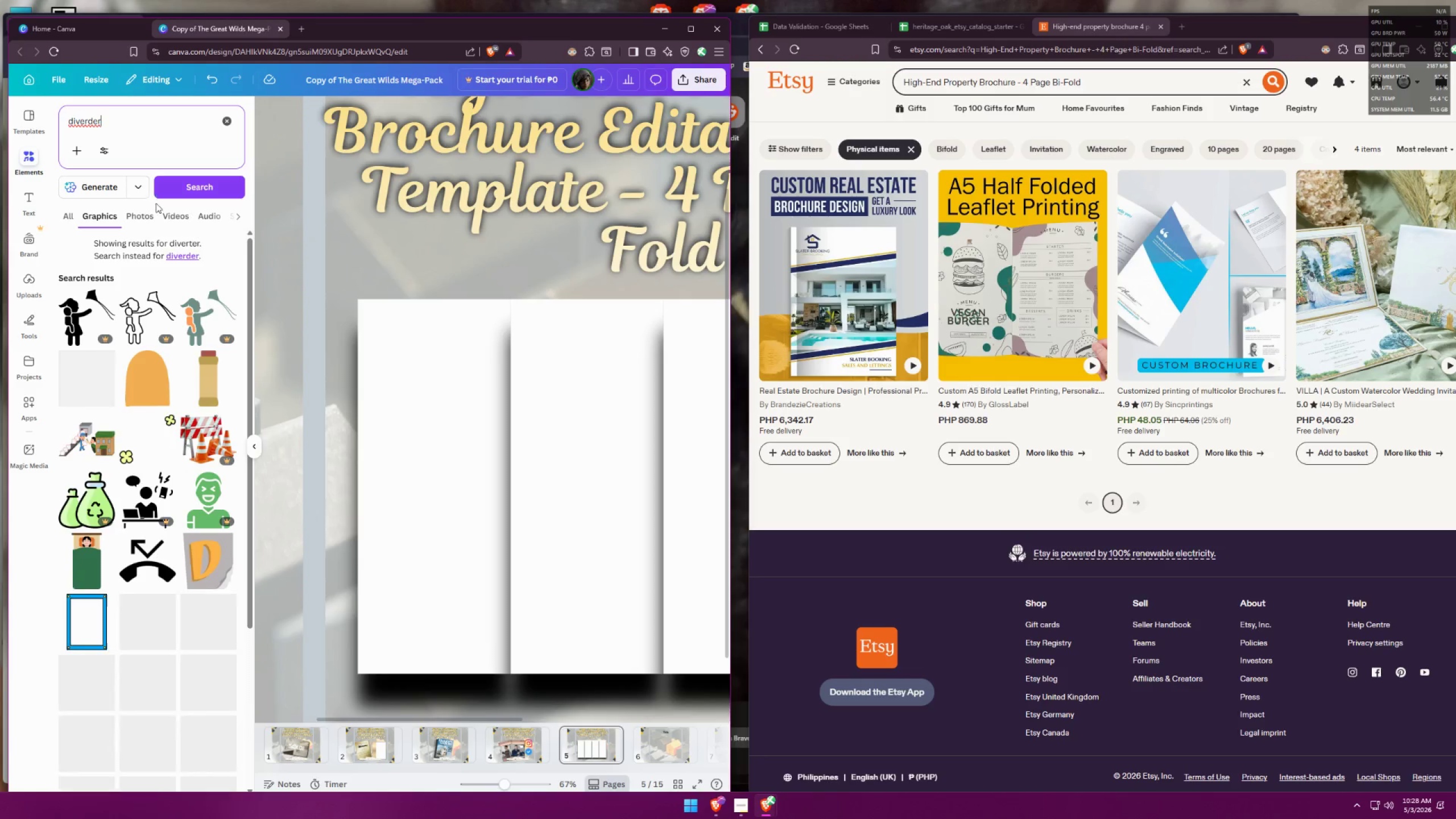 
left_click_drag(start_coordinate=[148, 136], to_coordinate=[0, 119])
 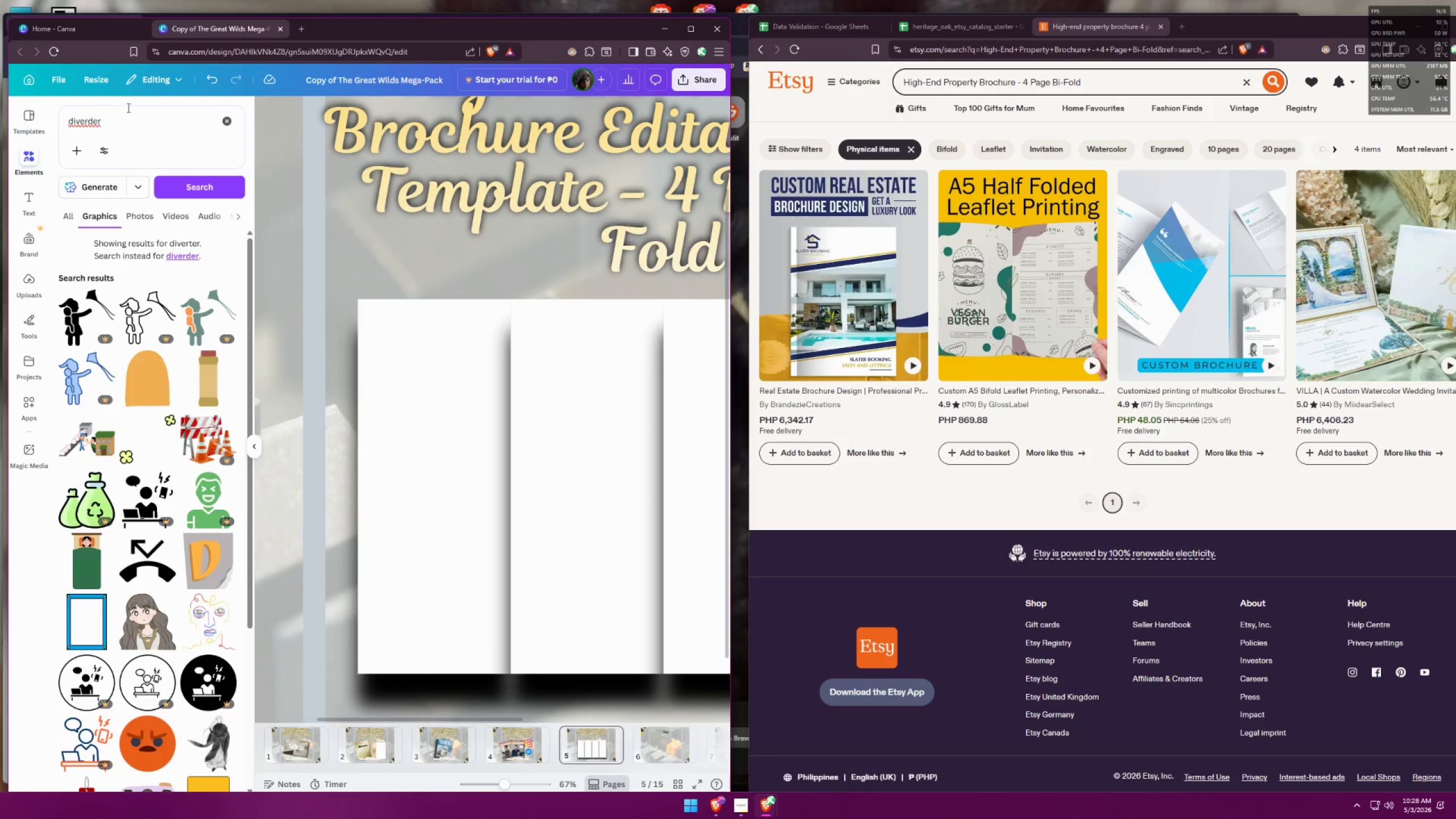 
left_click([158, 116])
 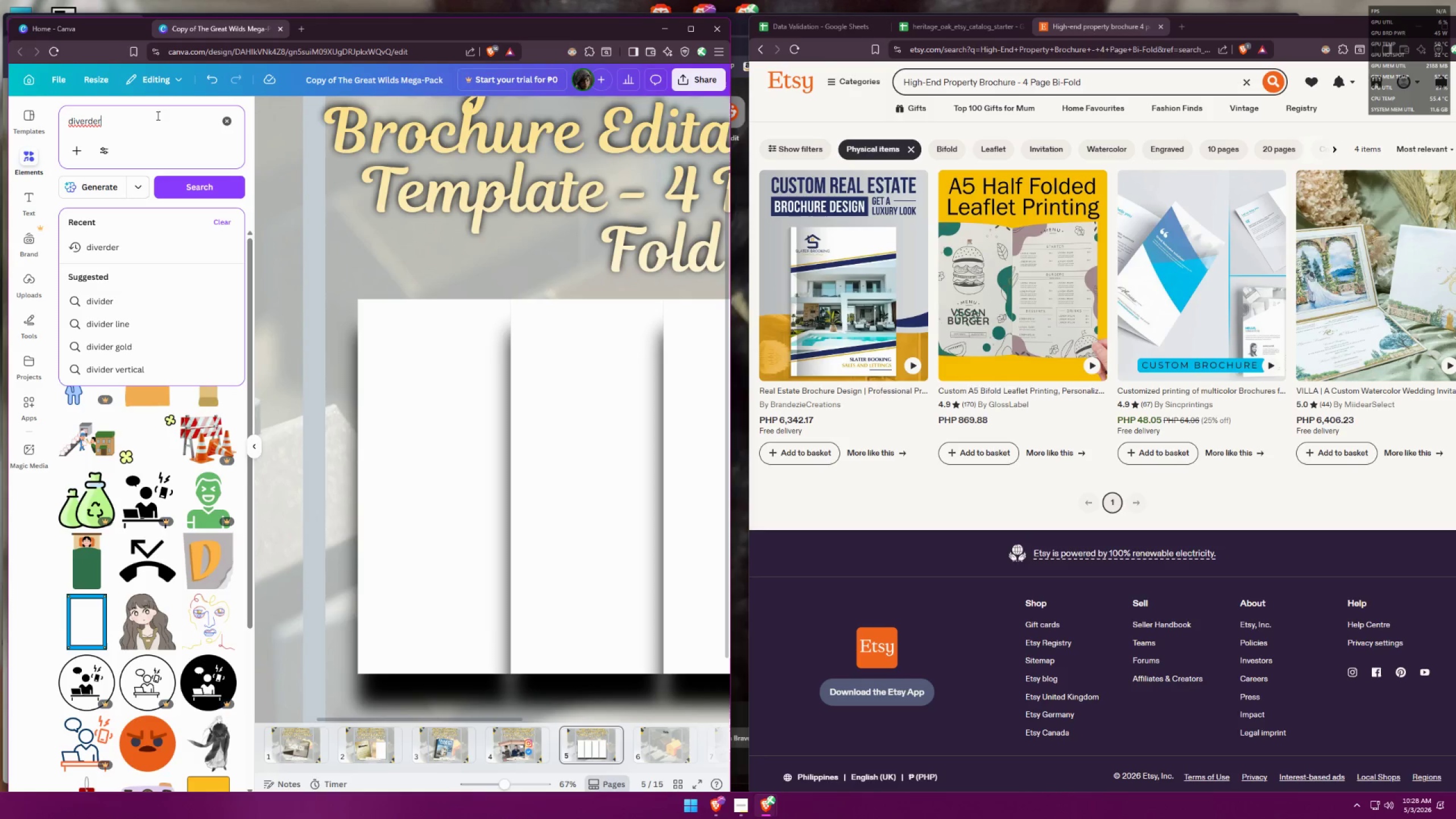 
key(Control+ControlLeft)
 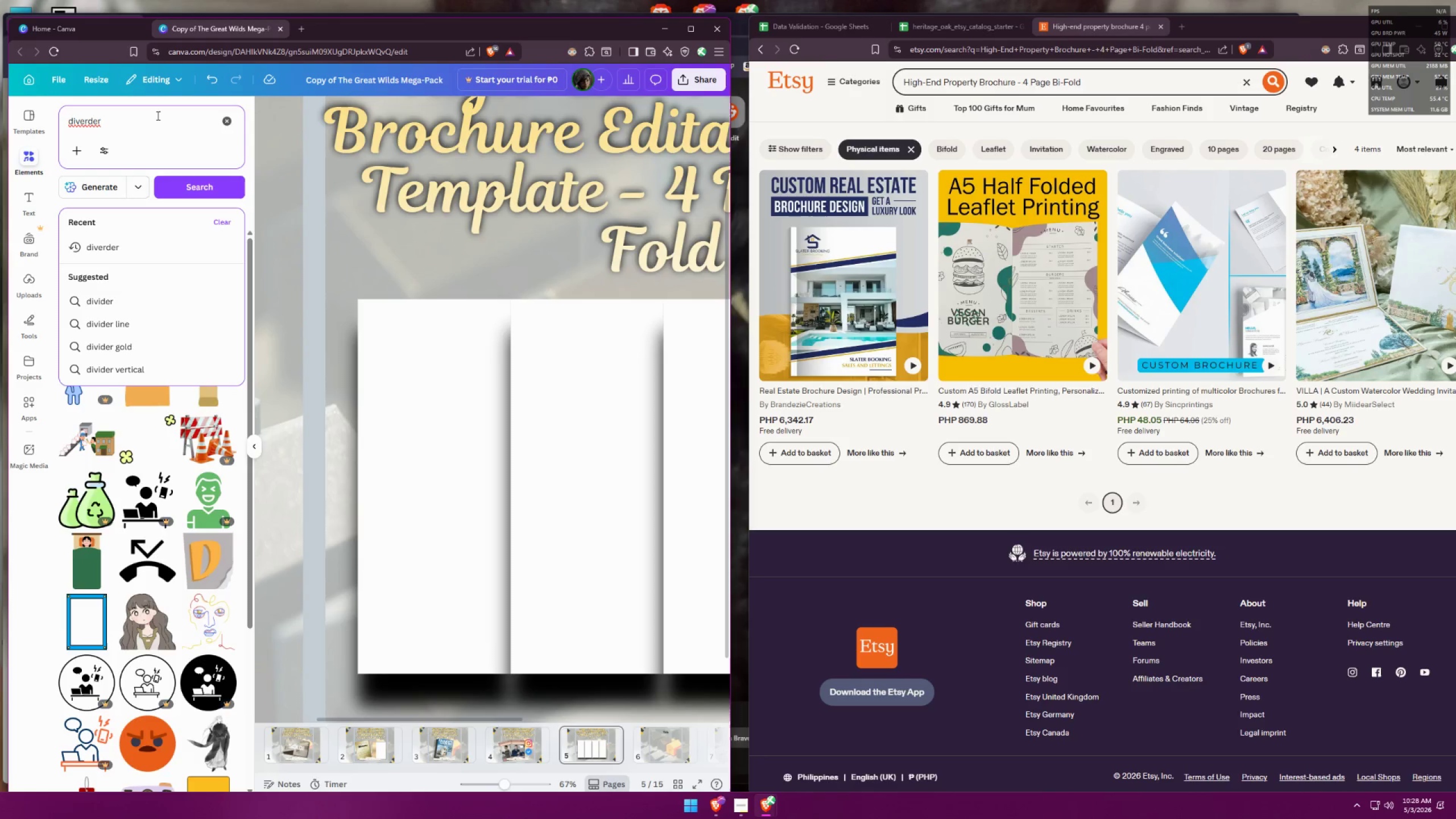 
key(Control+A)
 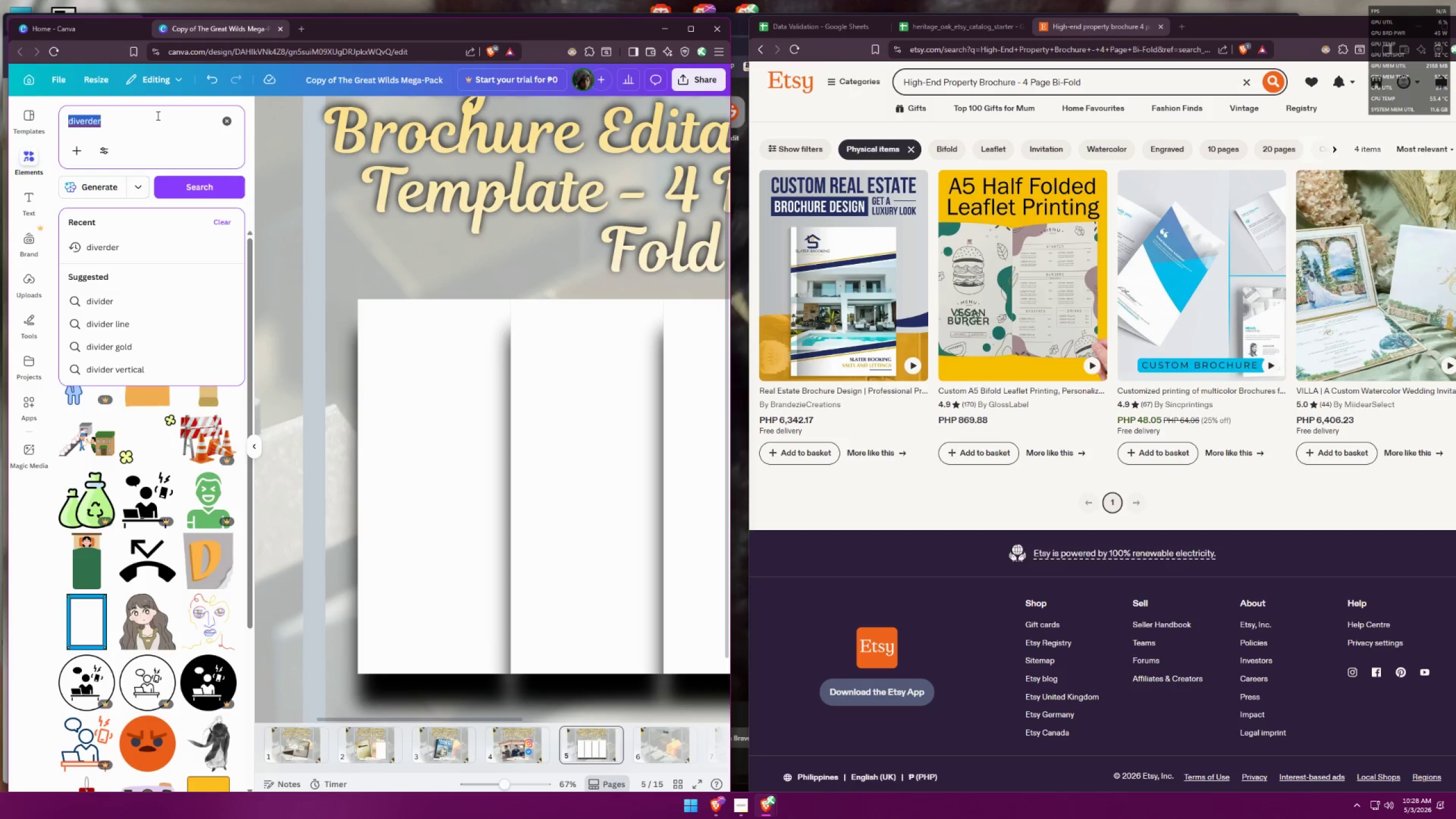 
type(dived)
key(Backspace)
key(Backspace)
type(ider)
 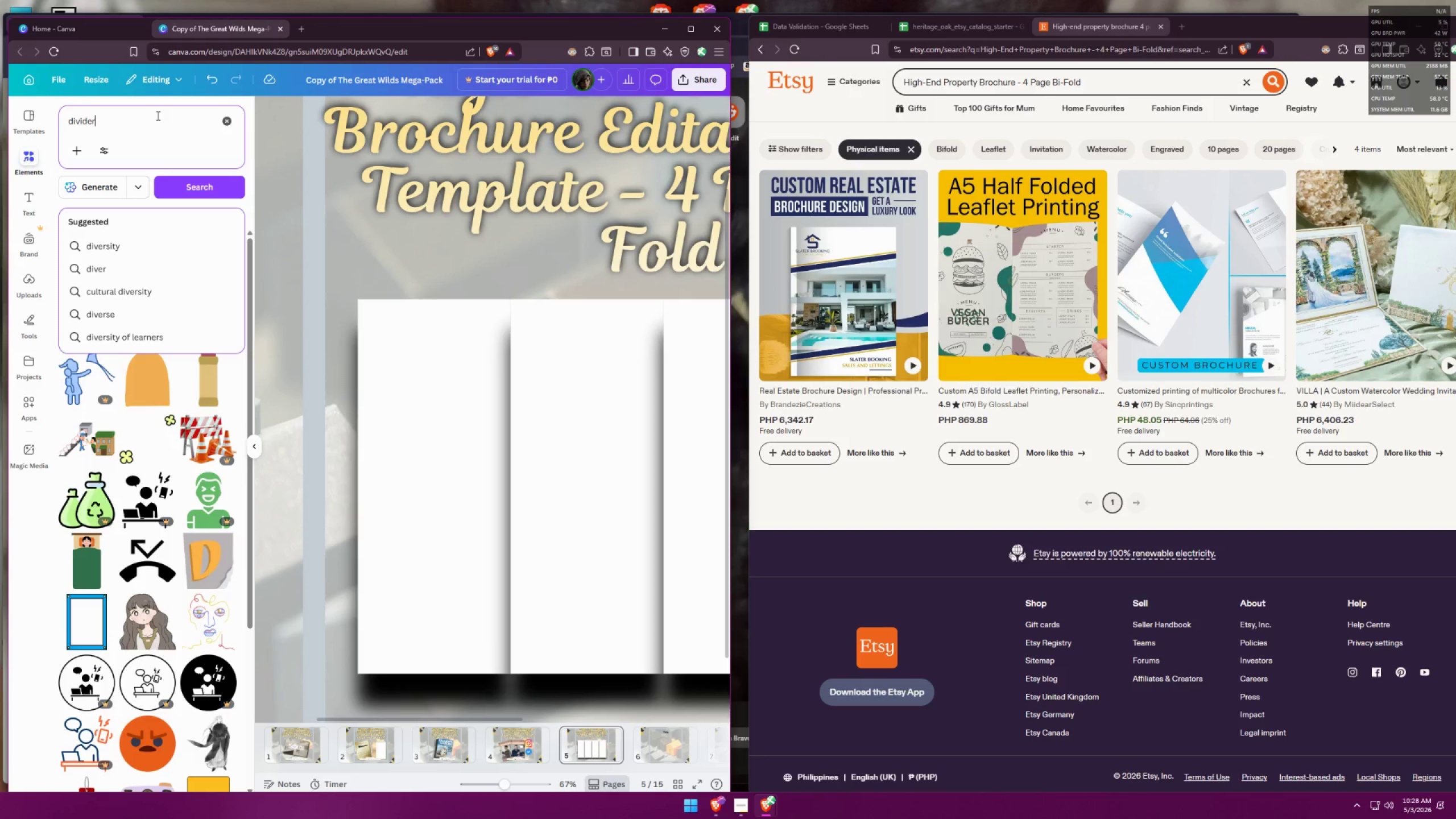 
key(Enter)
 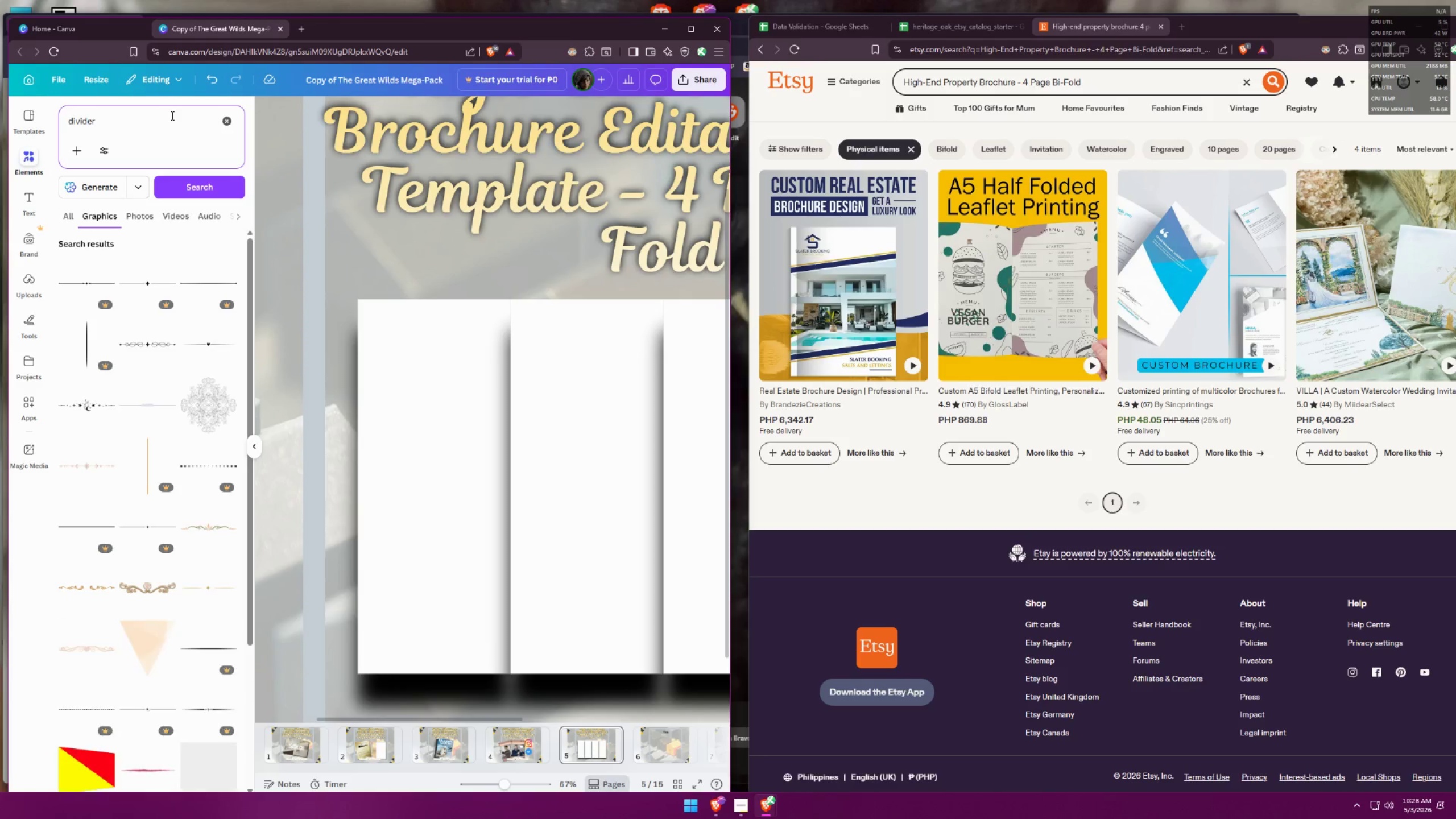 
scroll: coordinate [168, 426], scroll_direction: down, amount: 6.0
 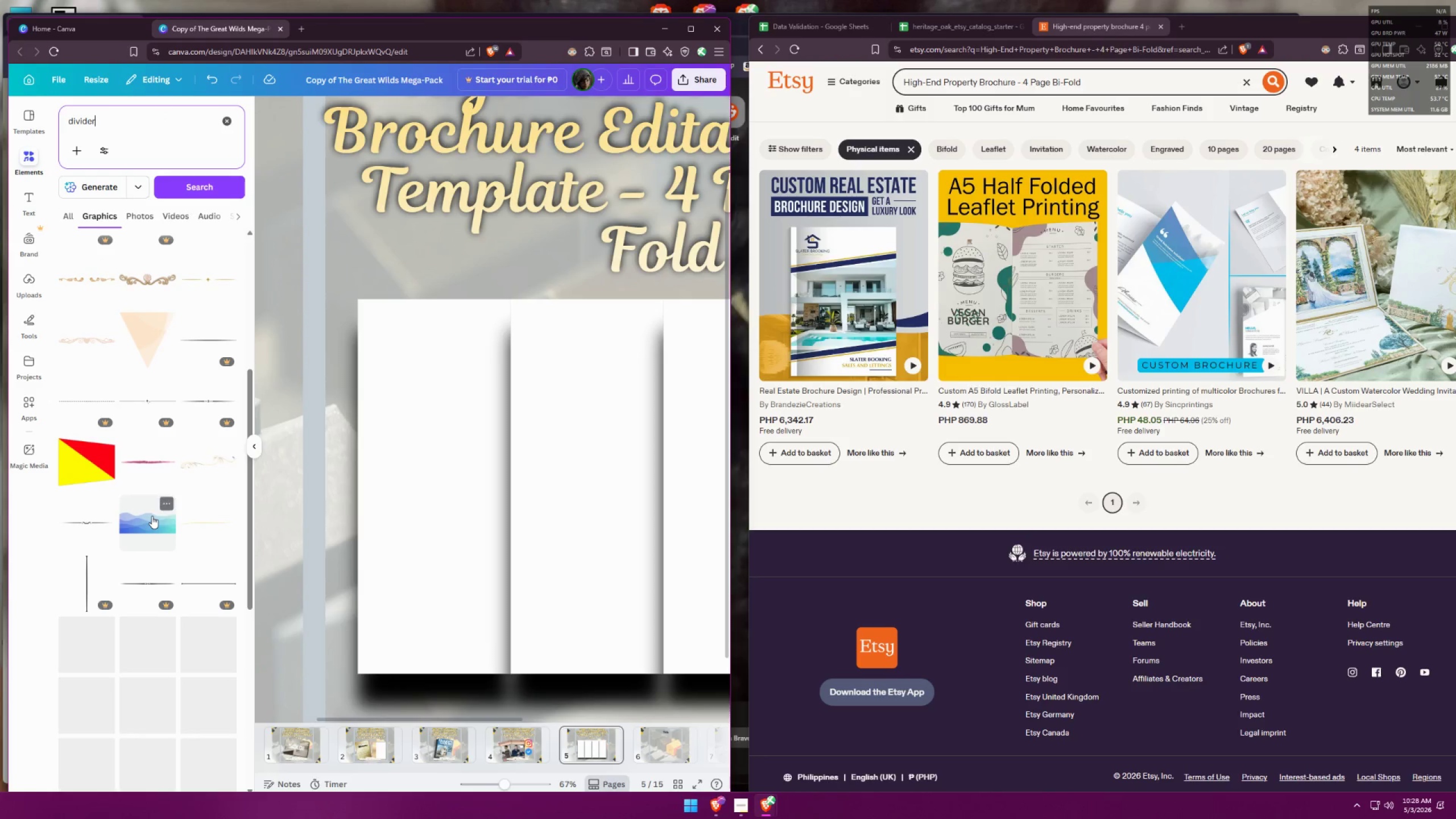 
left_click([152, 516])
 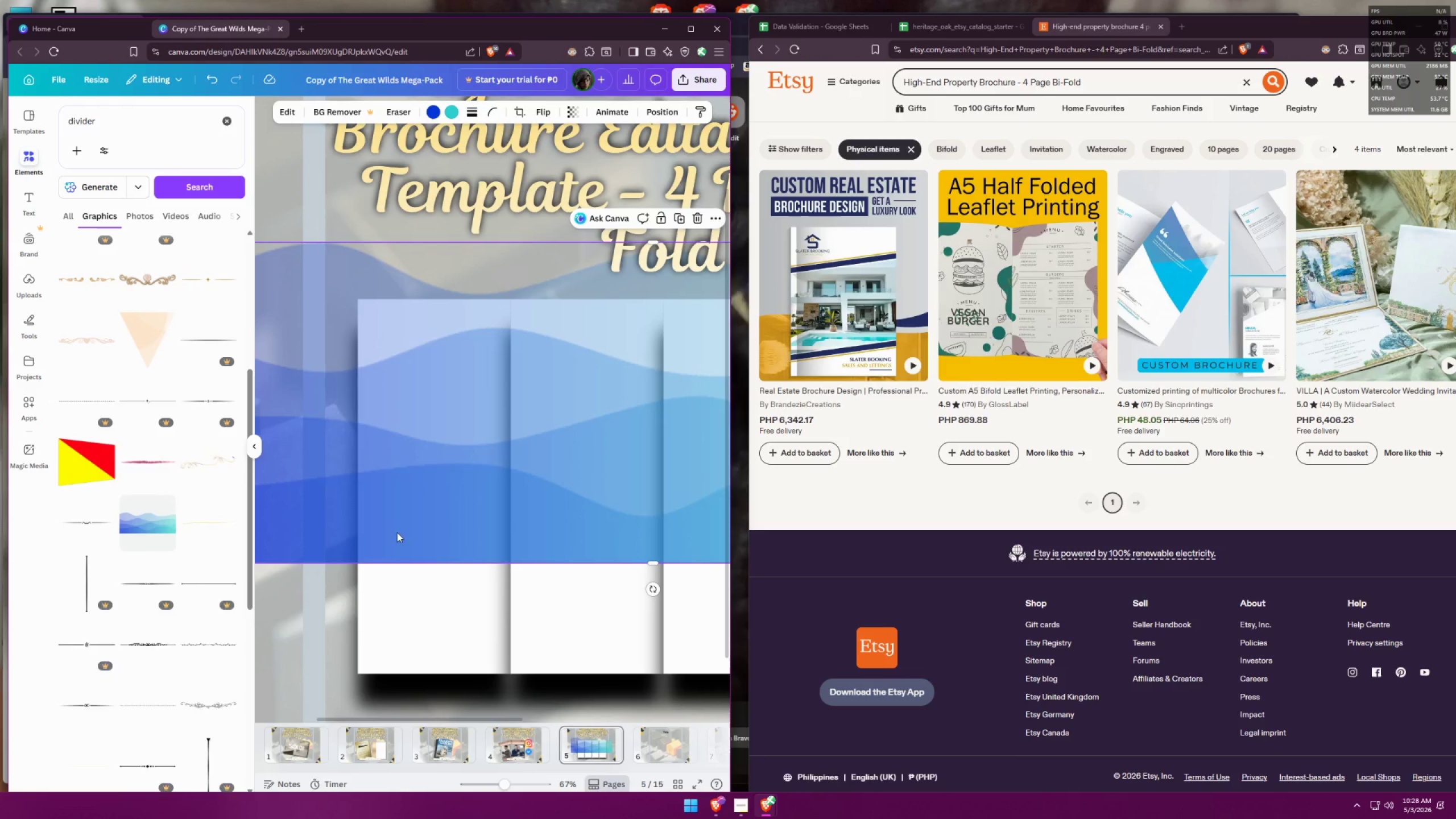 
hold_key(key=ControlLeft, duration=0.35)
scroll: coordinate [417, 433], scroll_direction: down, amount: 7.0
 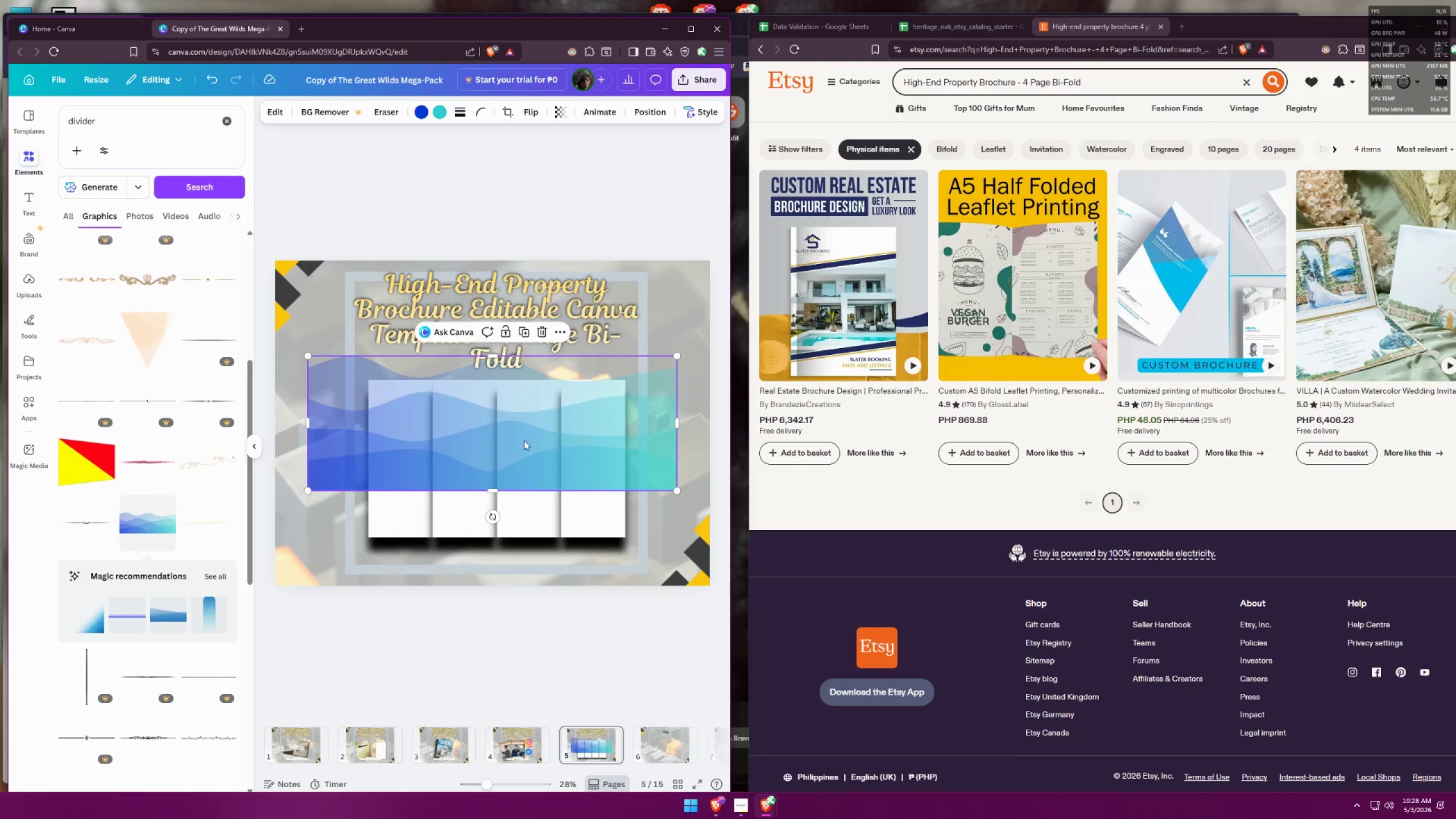 
left_click_drag(start_coordinate=[534, 442], to_coordinate=[595, 487])
 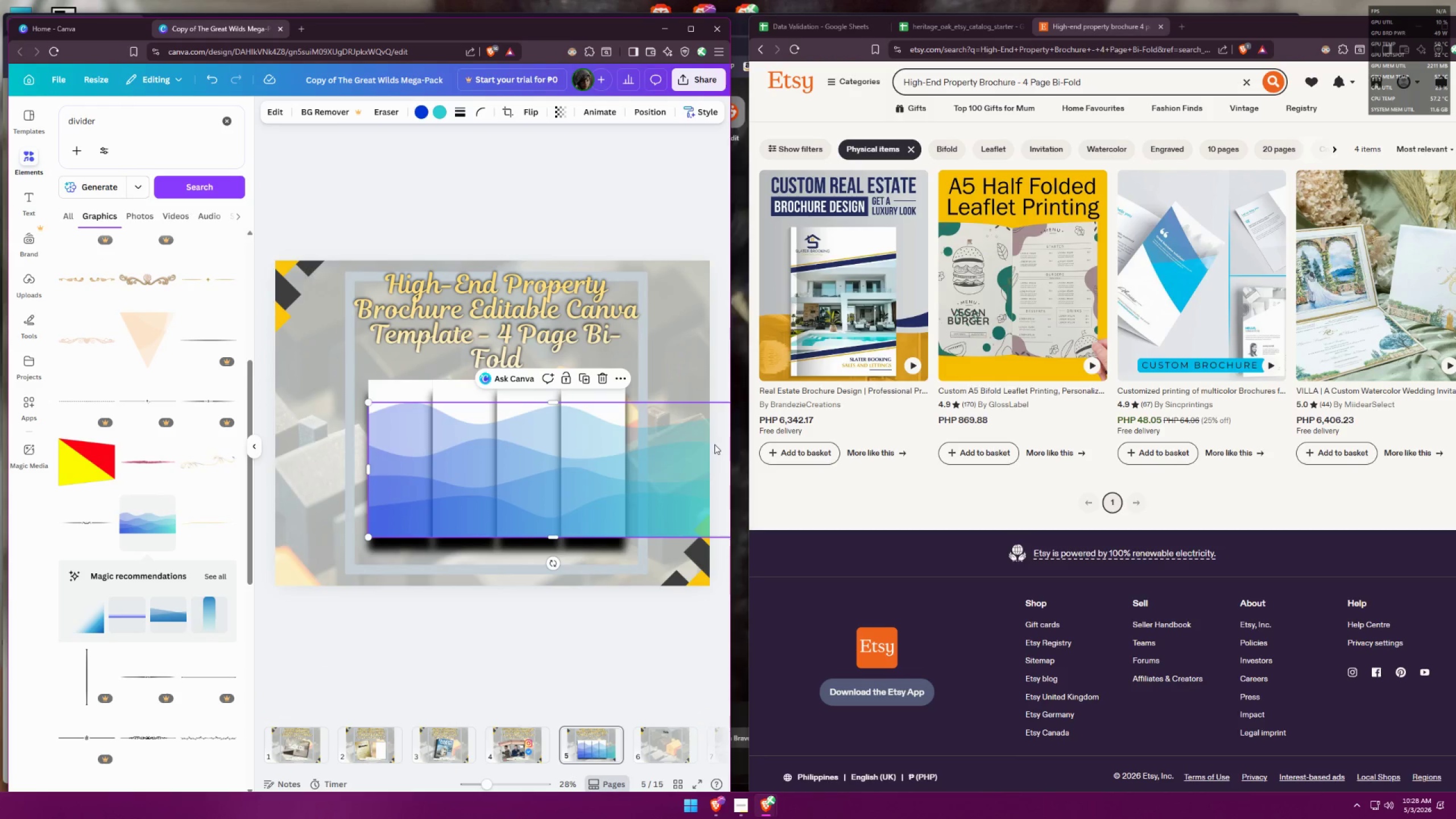 
hold_key(key=ControlLeft, duration=0.4)
scroll: coordinate [452, 450], scroll_direction: down, amount: 4.0
 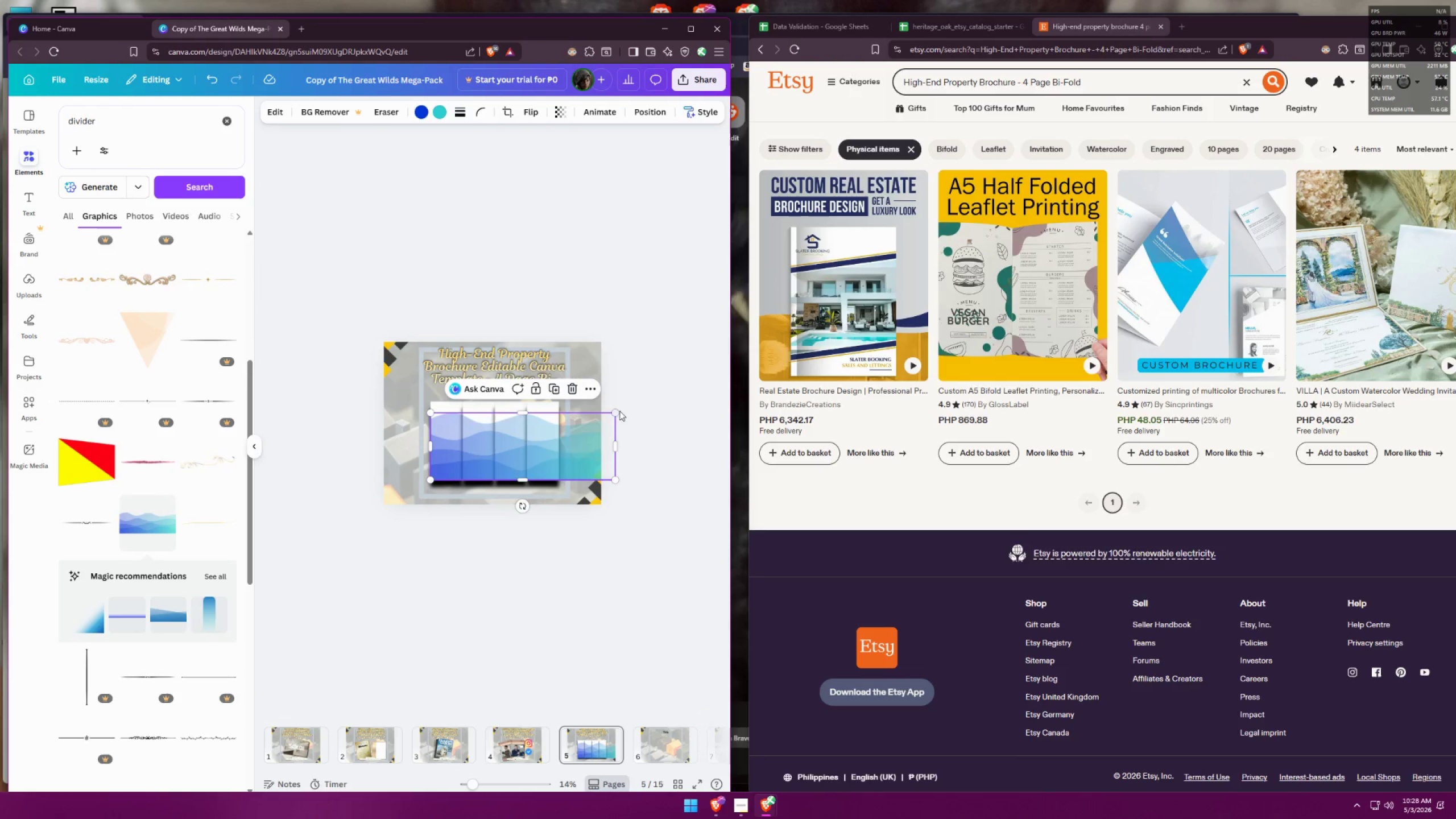 
left_click_drag(start_coordinate=[619, 411], to_coordinate=[564, 432])
 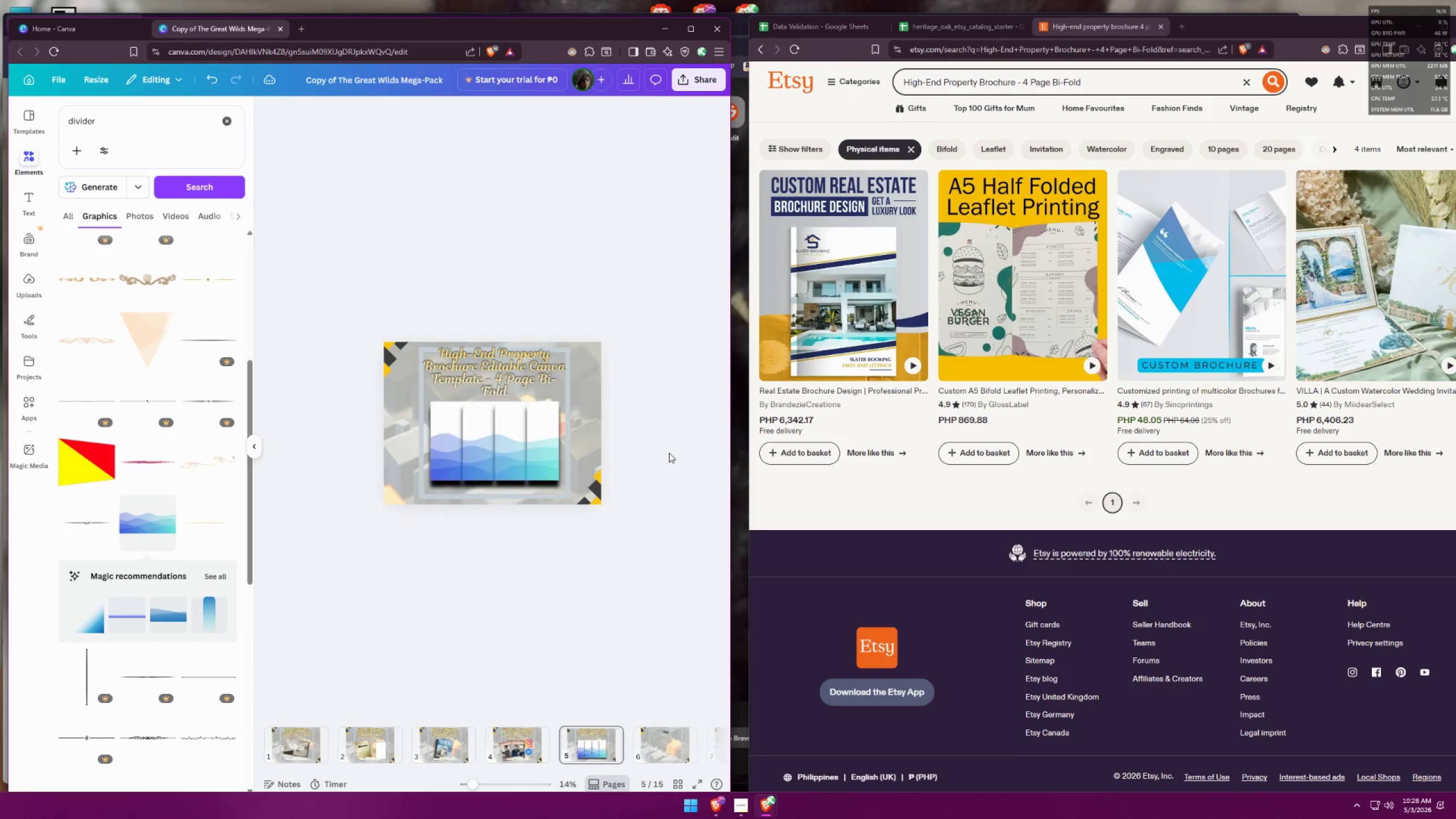 
hold_key(key=ControlLeft, duration=1.02)
scroll: coordinate [511, 494], scroll_direction: up, amount: 6.0
 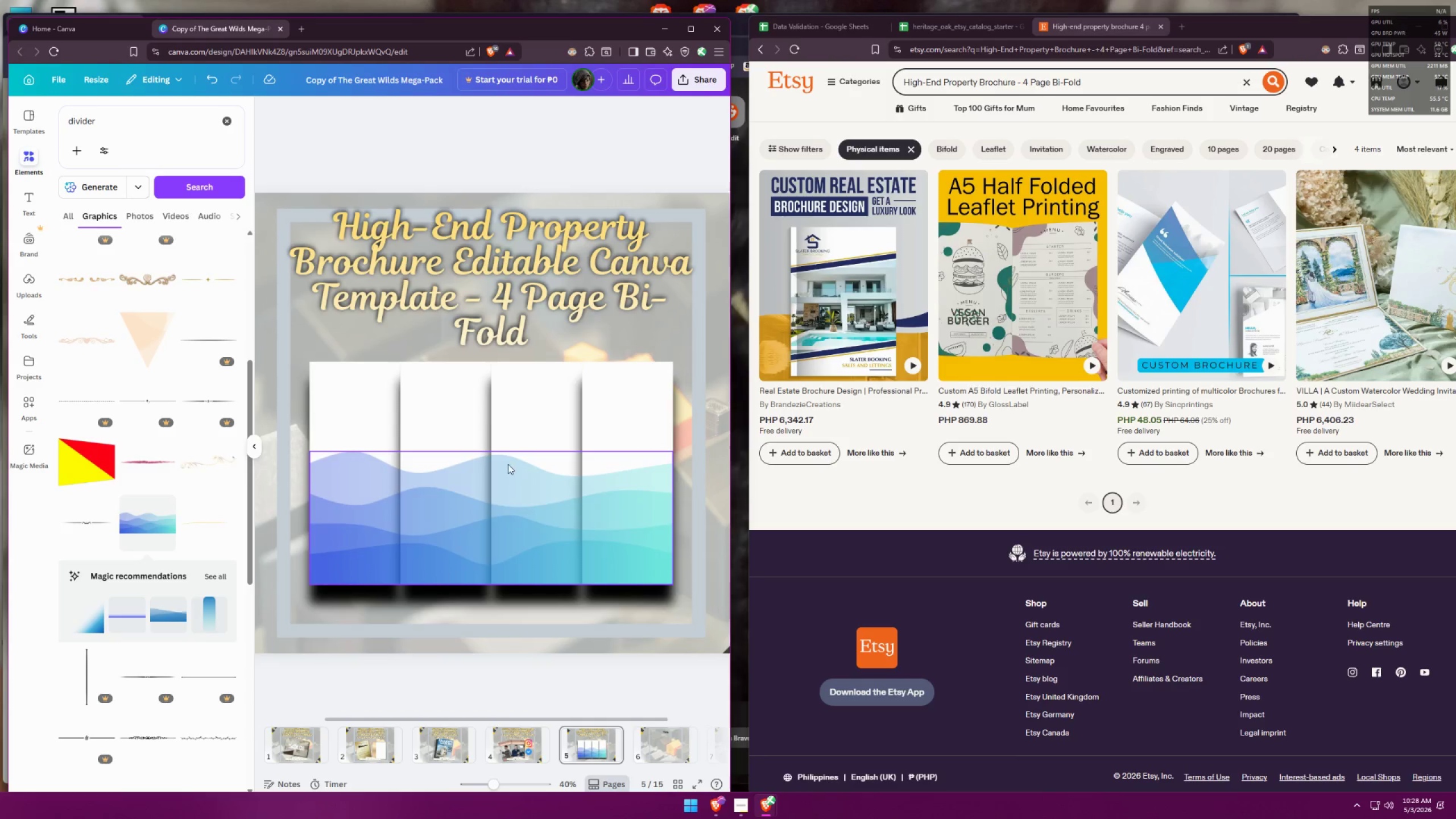 
left_click([504, 458])
 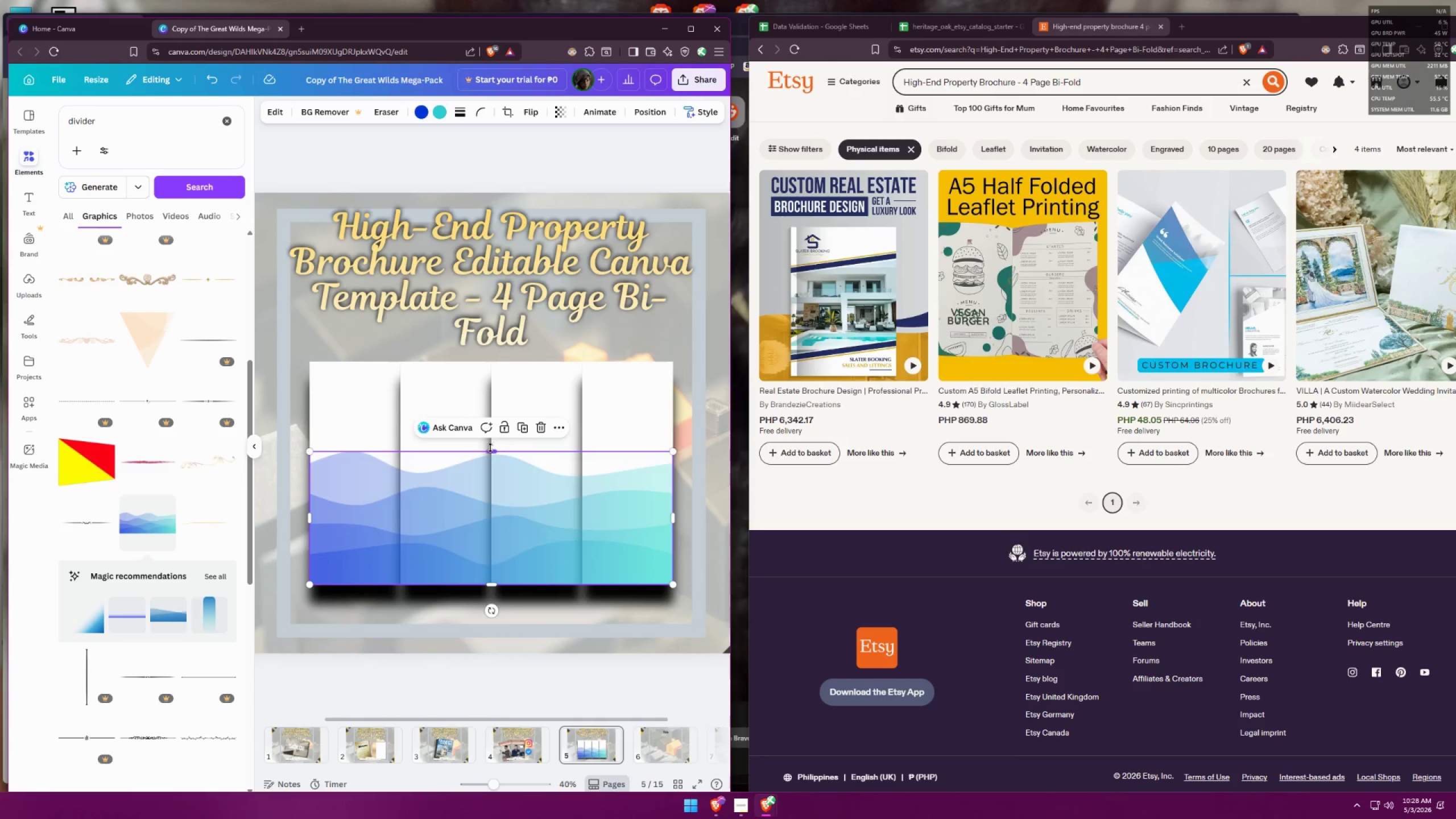 
left_click_drag(start_coordinate=[490, 452], to_coordinate=[490, 480])
 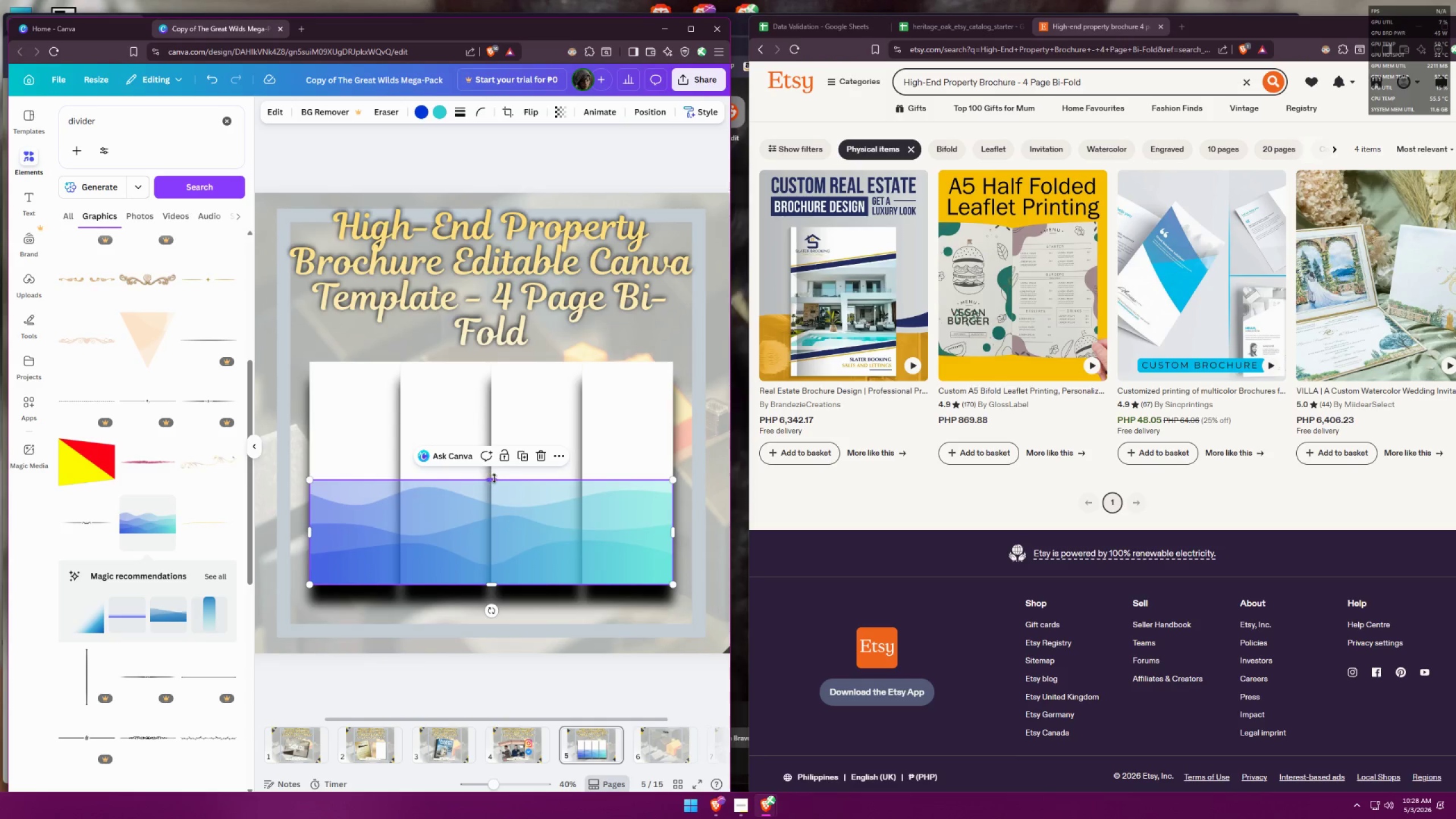 
key(Control+ControlLeft)
 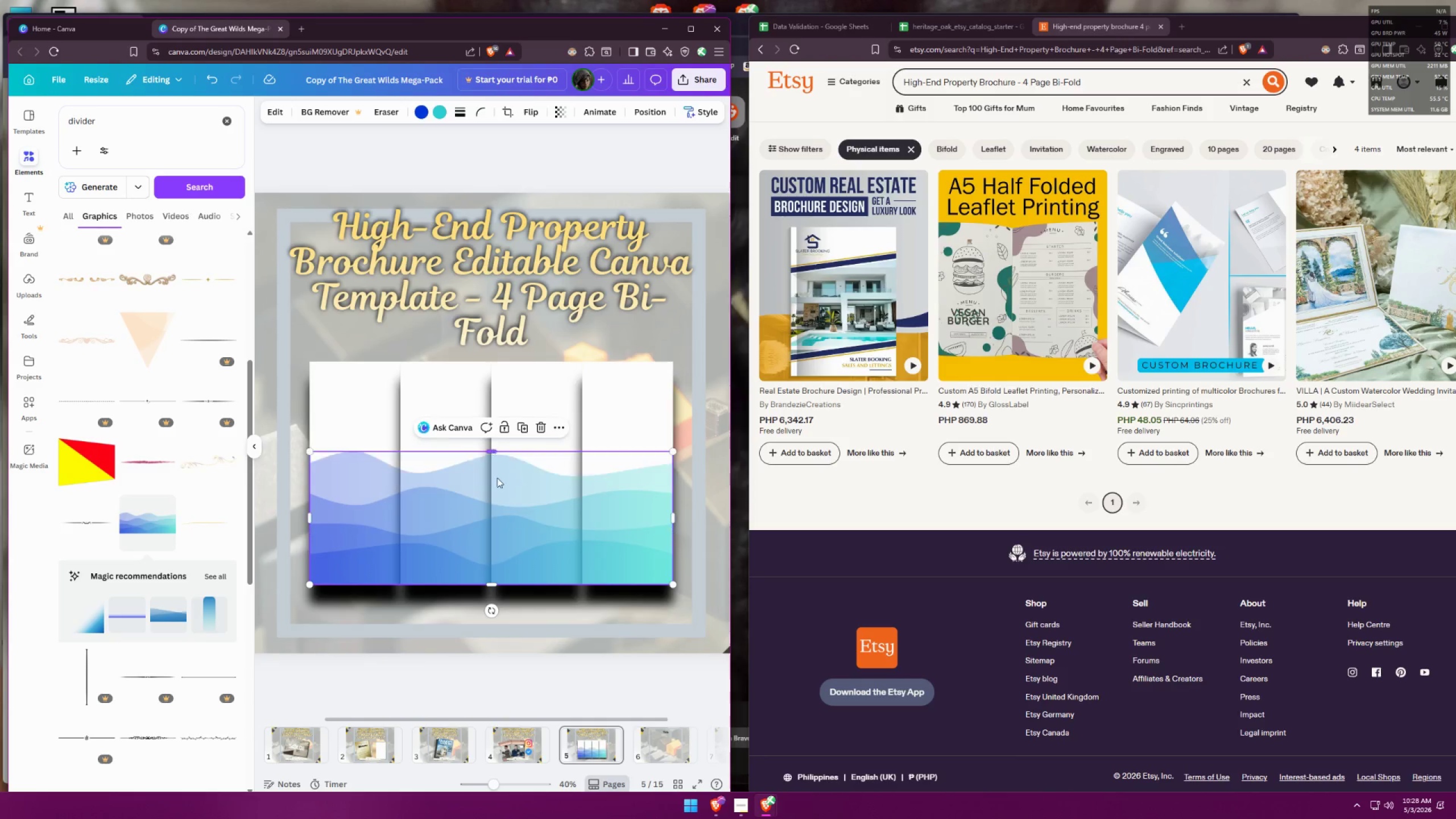 
key(Control+Z)
 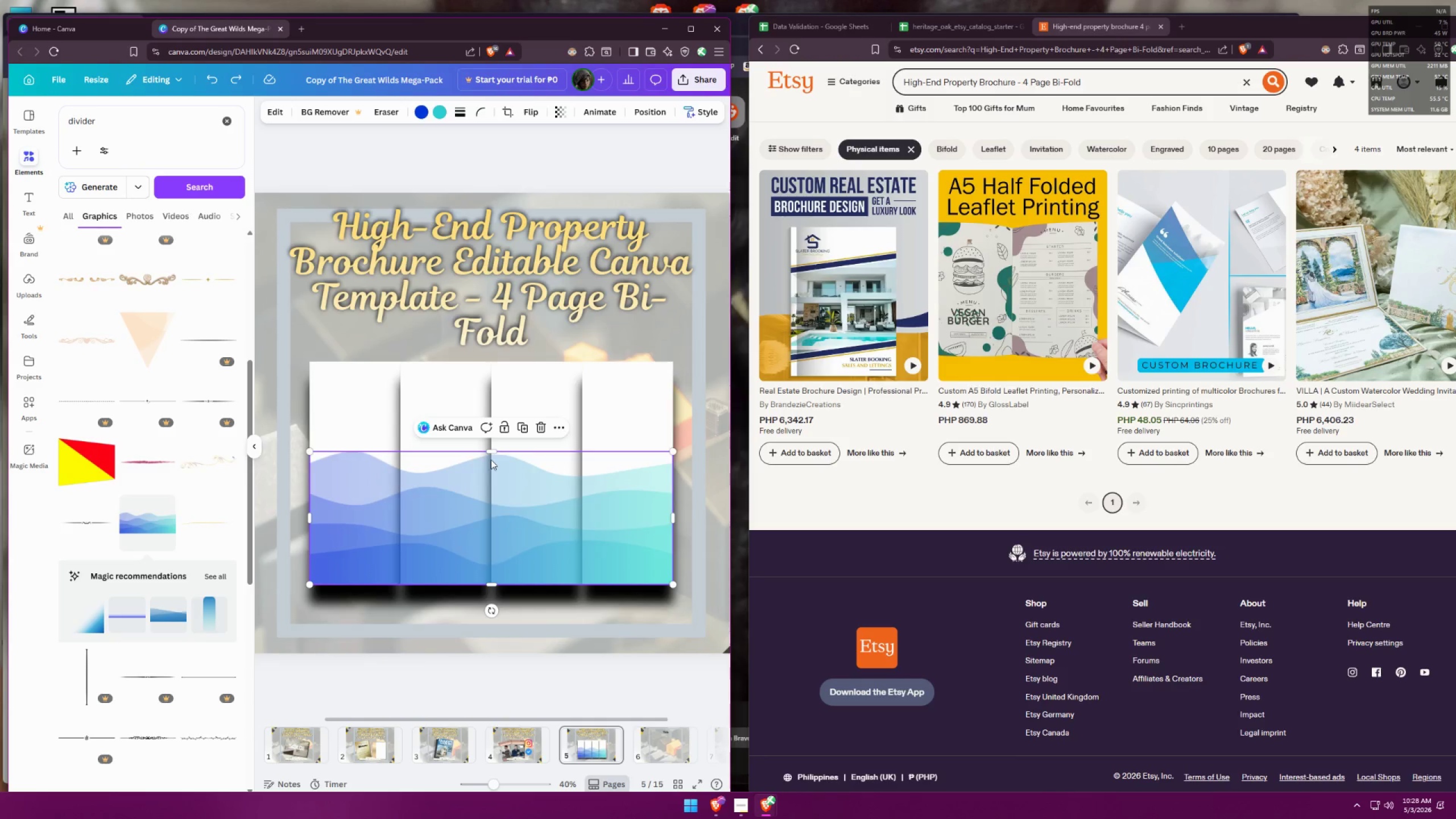 
left_click_drag(start_coordinate=[493, 452], to_coordinate=[491, 508])
 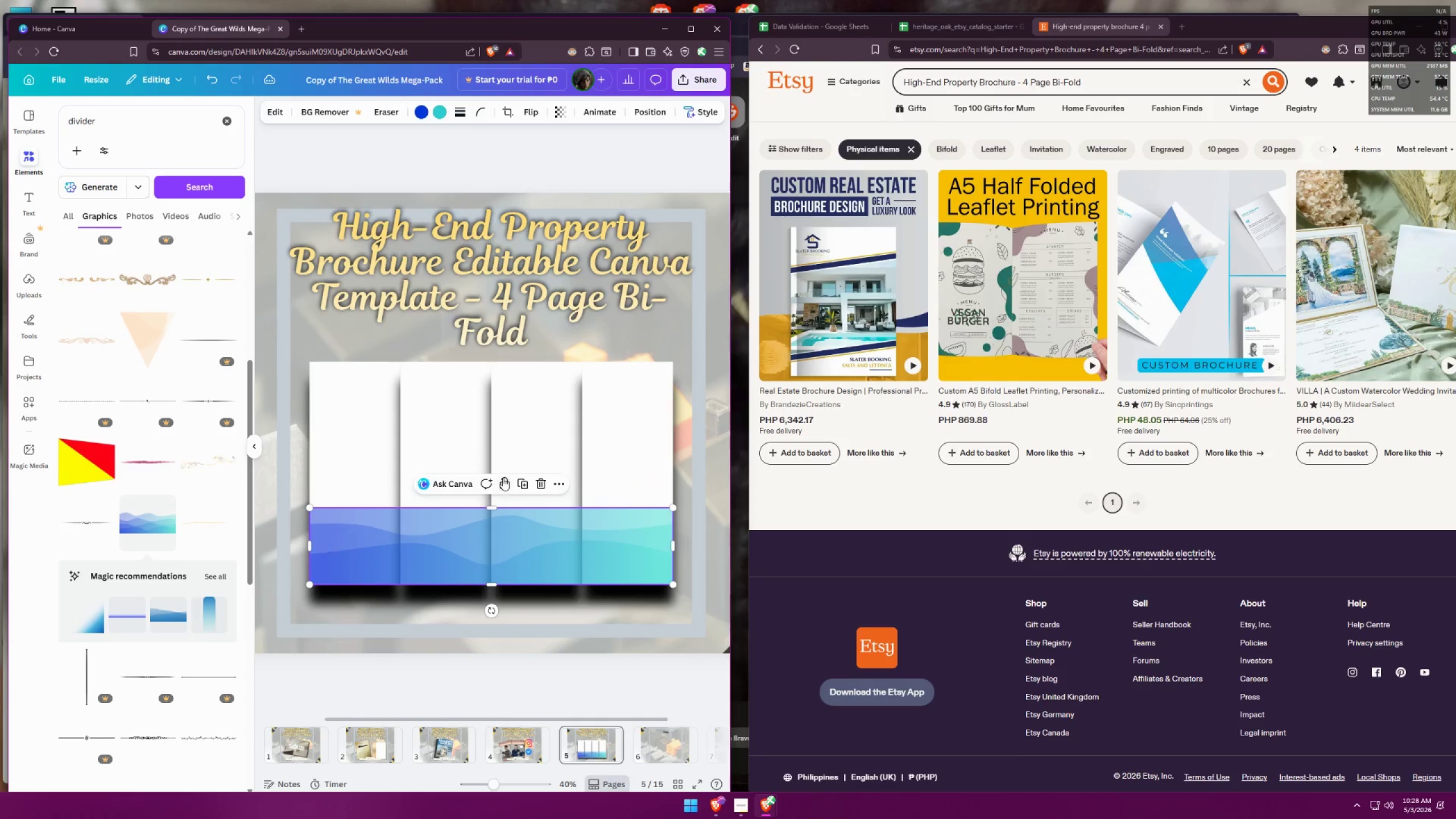 
left_click([503, 478])
 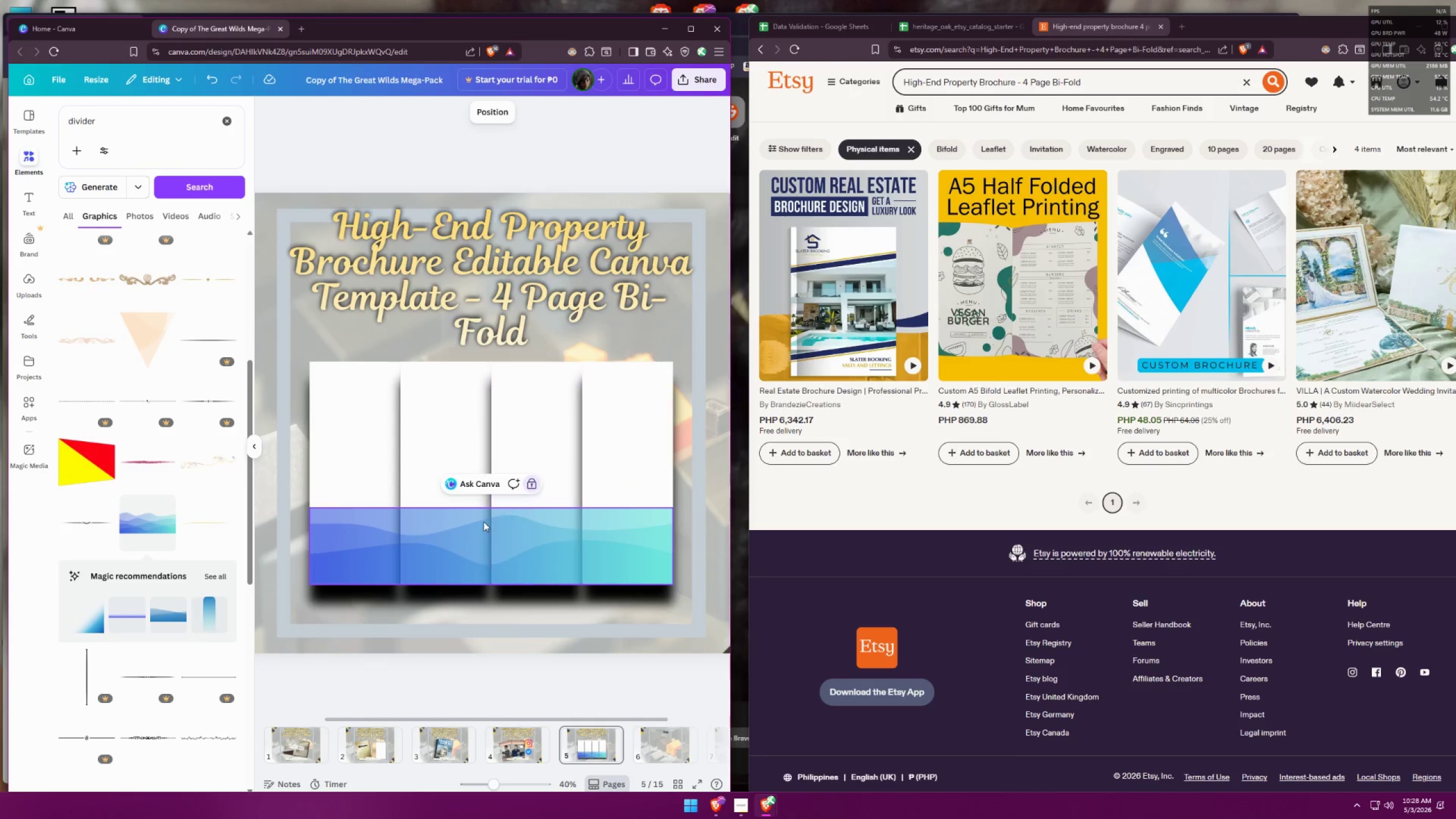 
left_click([624, 639])
 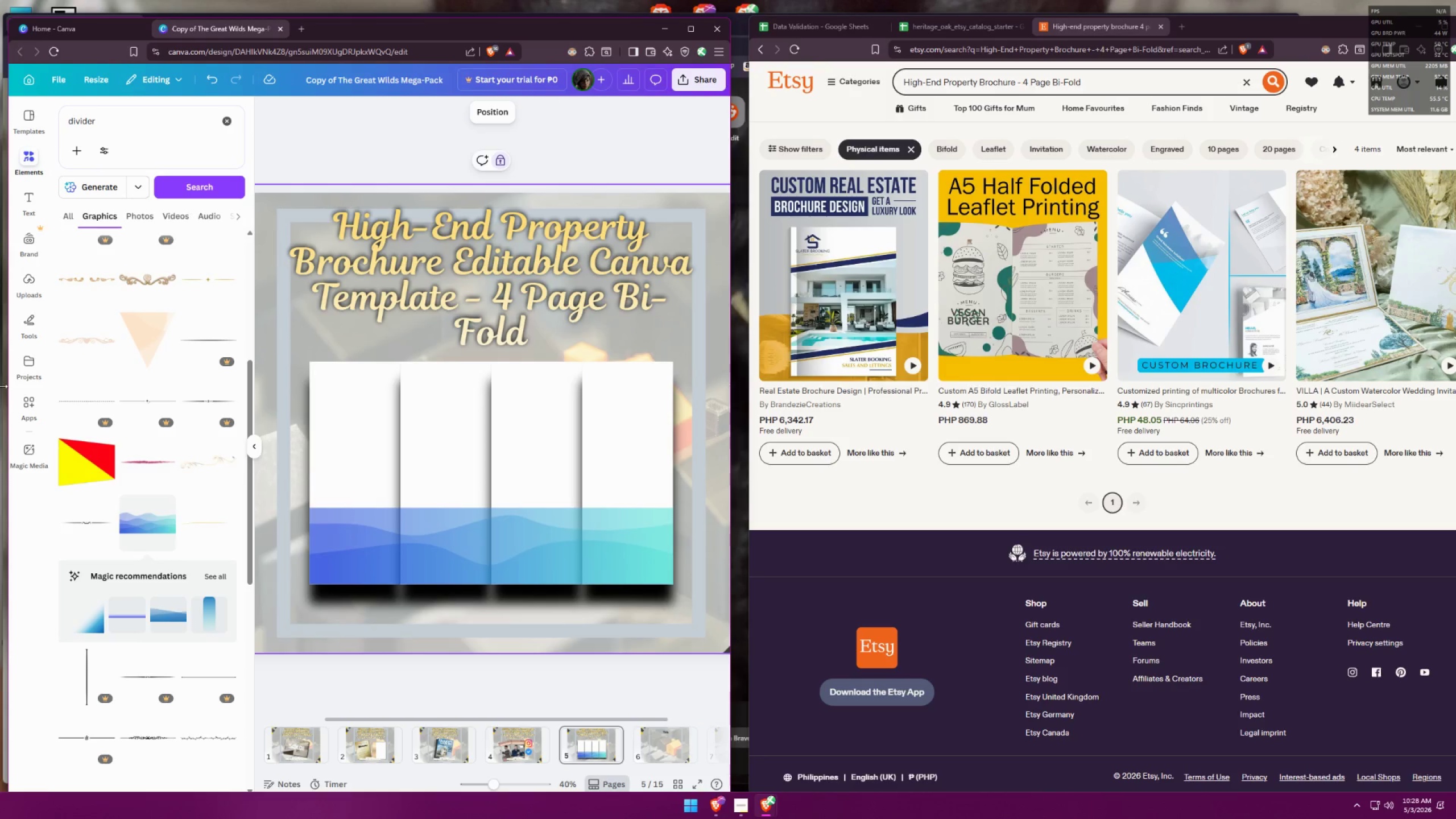 
left_click([35, 252])
 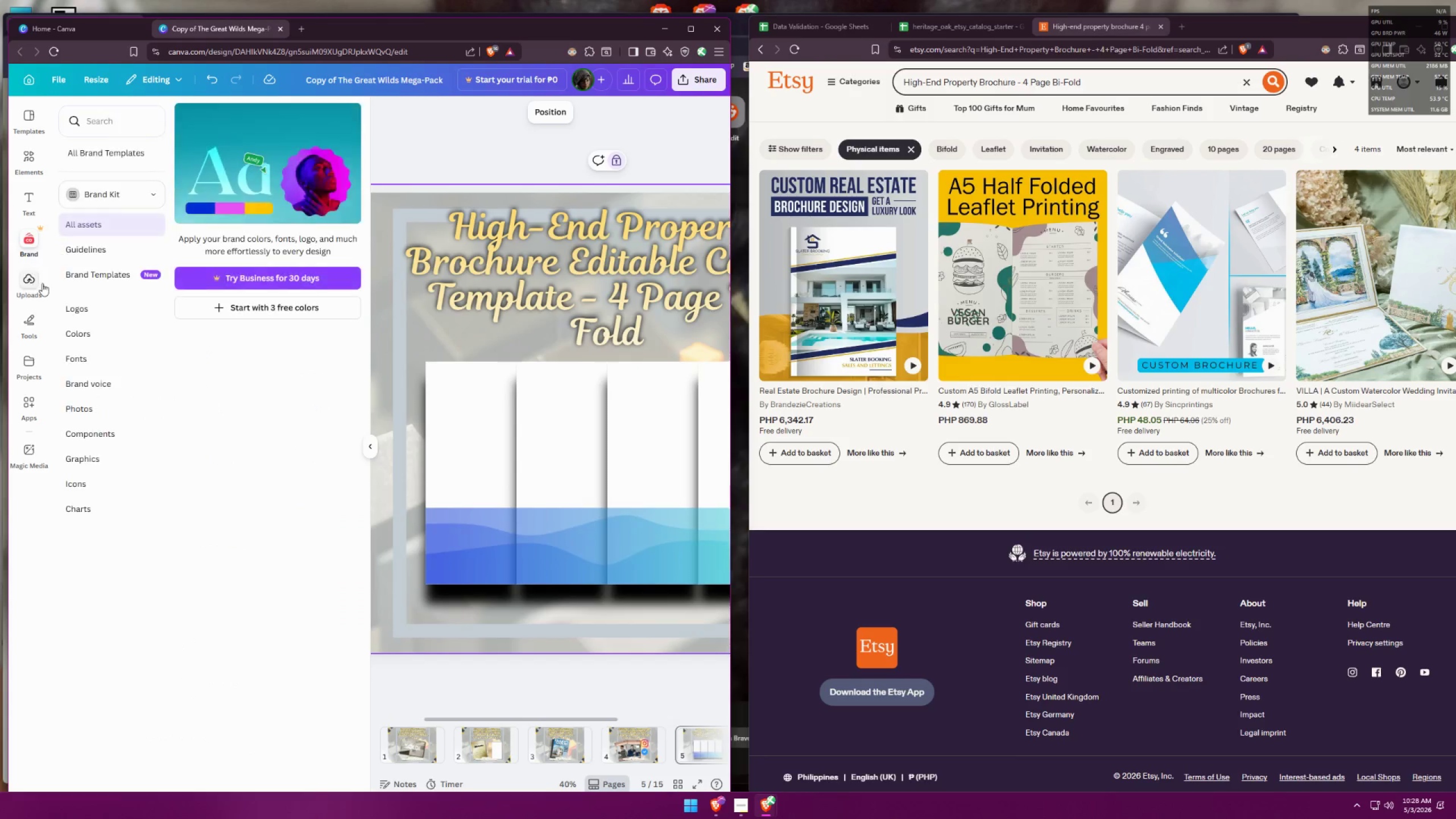 
left_click([37, 286])
 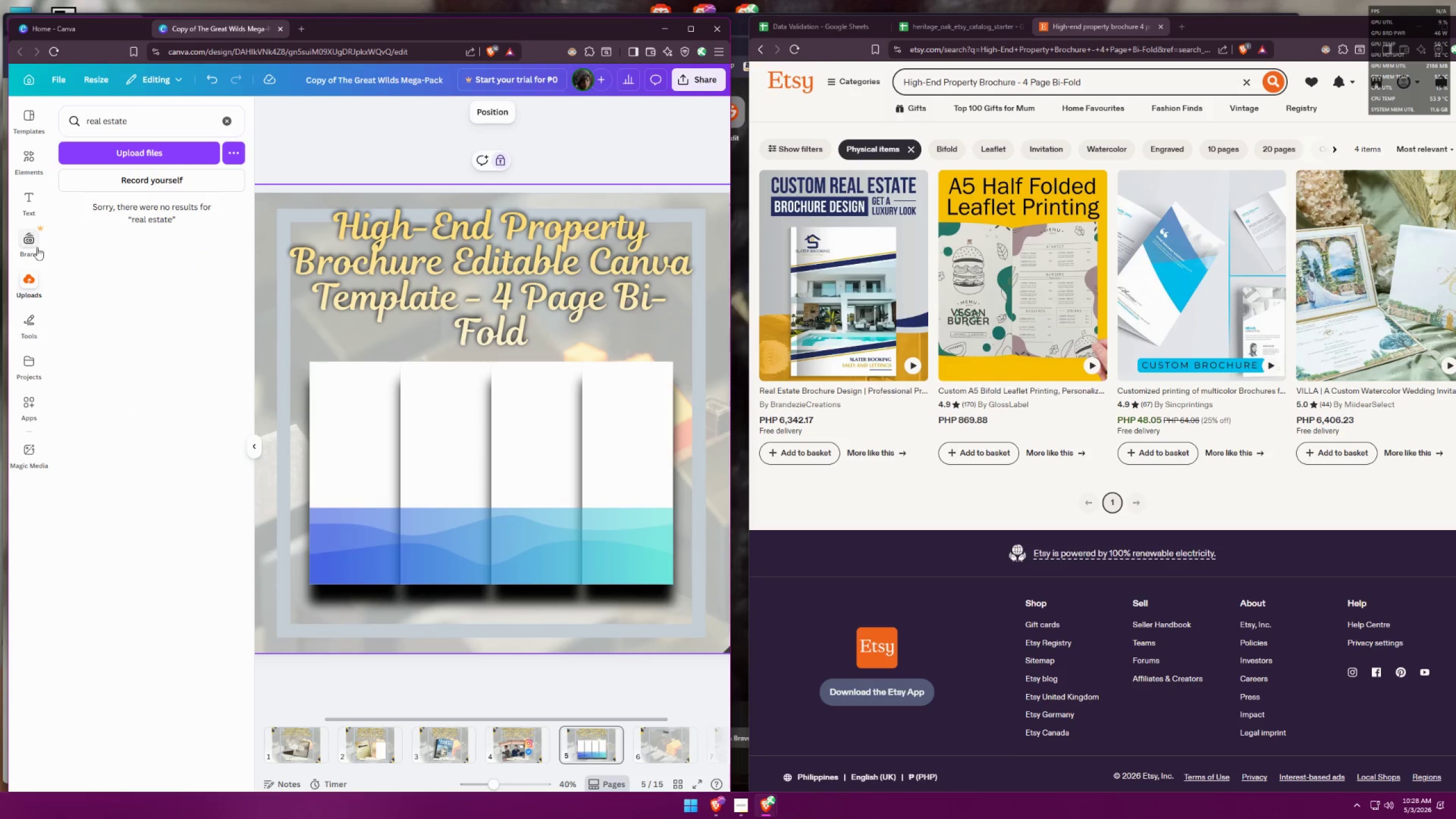 
left_click([30, 154])
 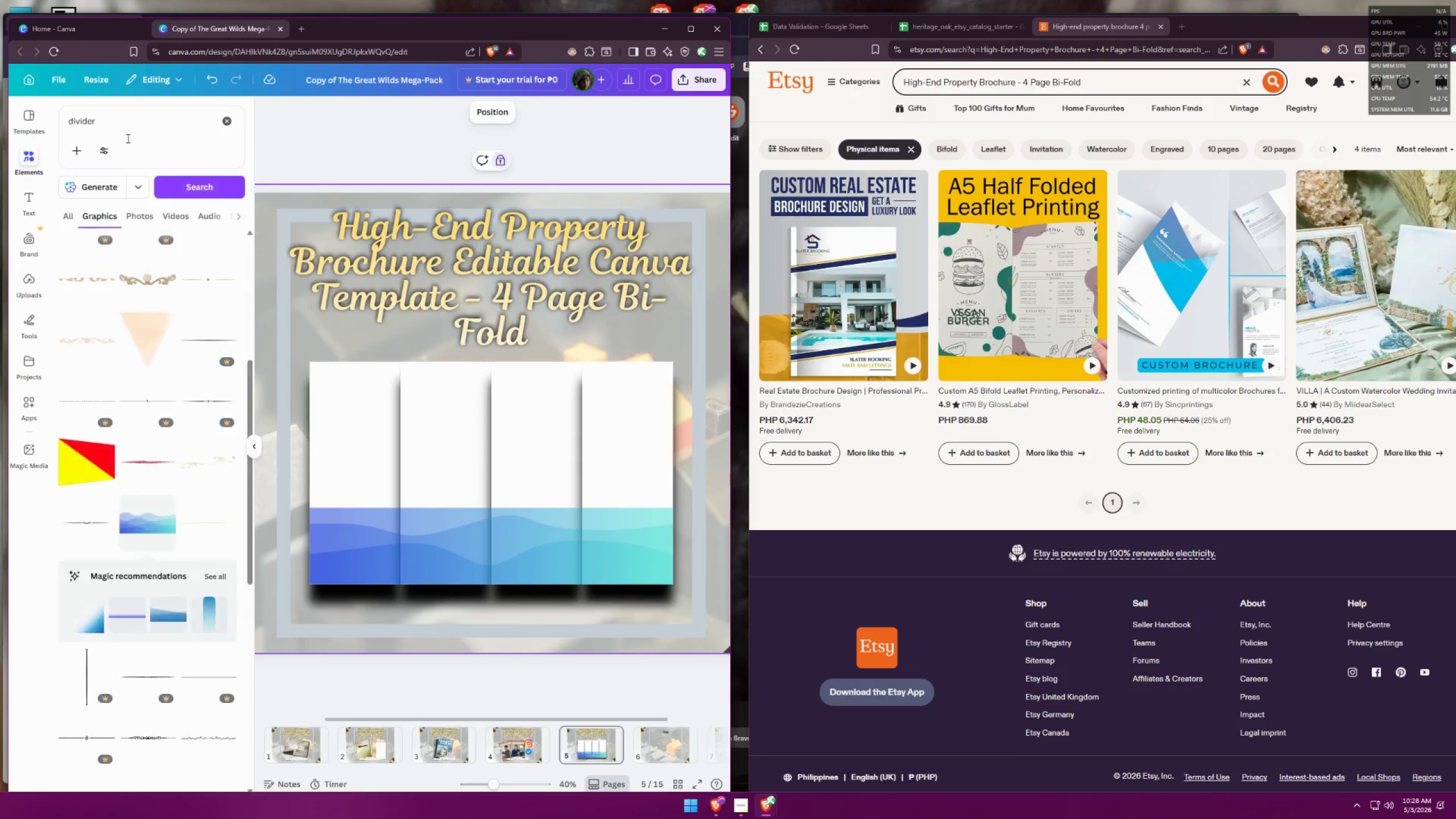 
left_click_drag(start_coordinate=[142, 126], to_coordinate=[0, 112])
 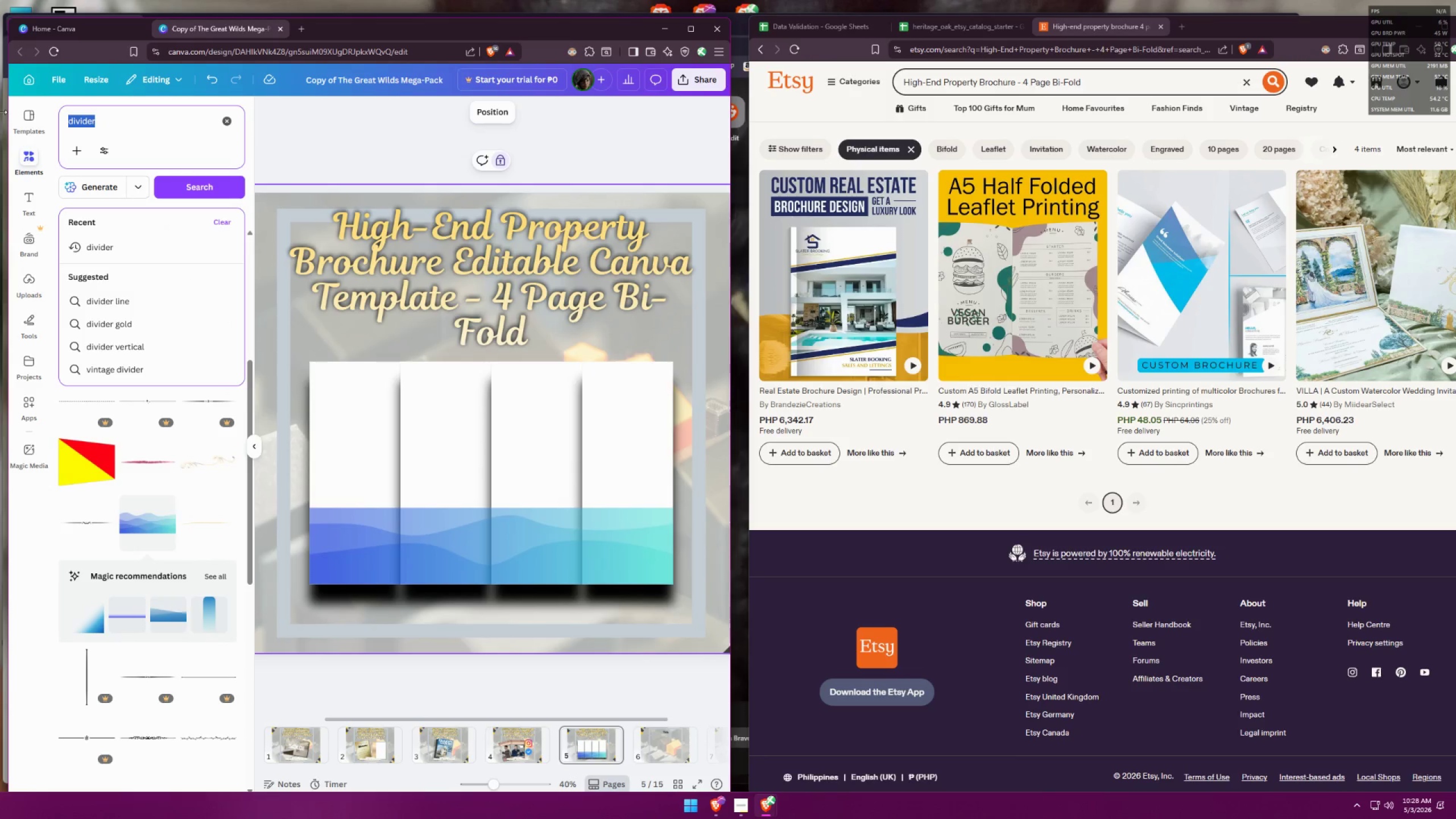 
type(reale)
key(Backspace)
type( estate)
 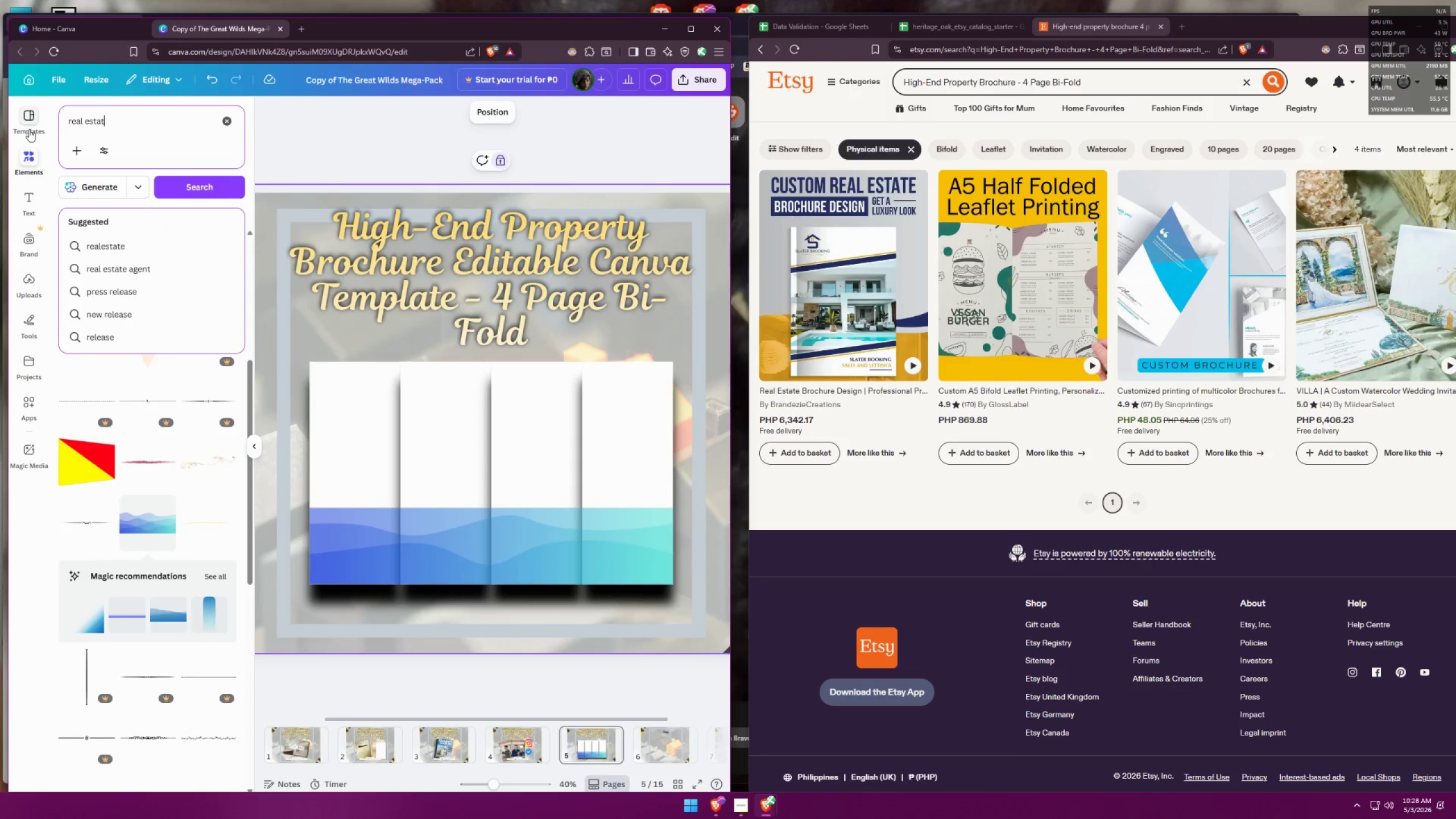 
key(Enter)
 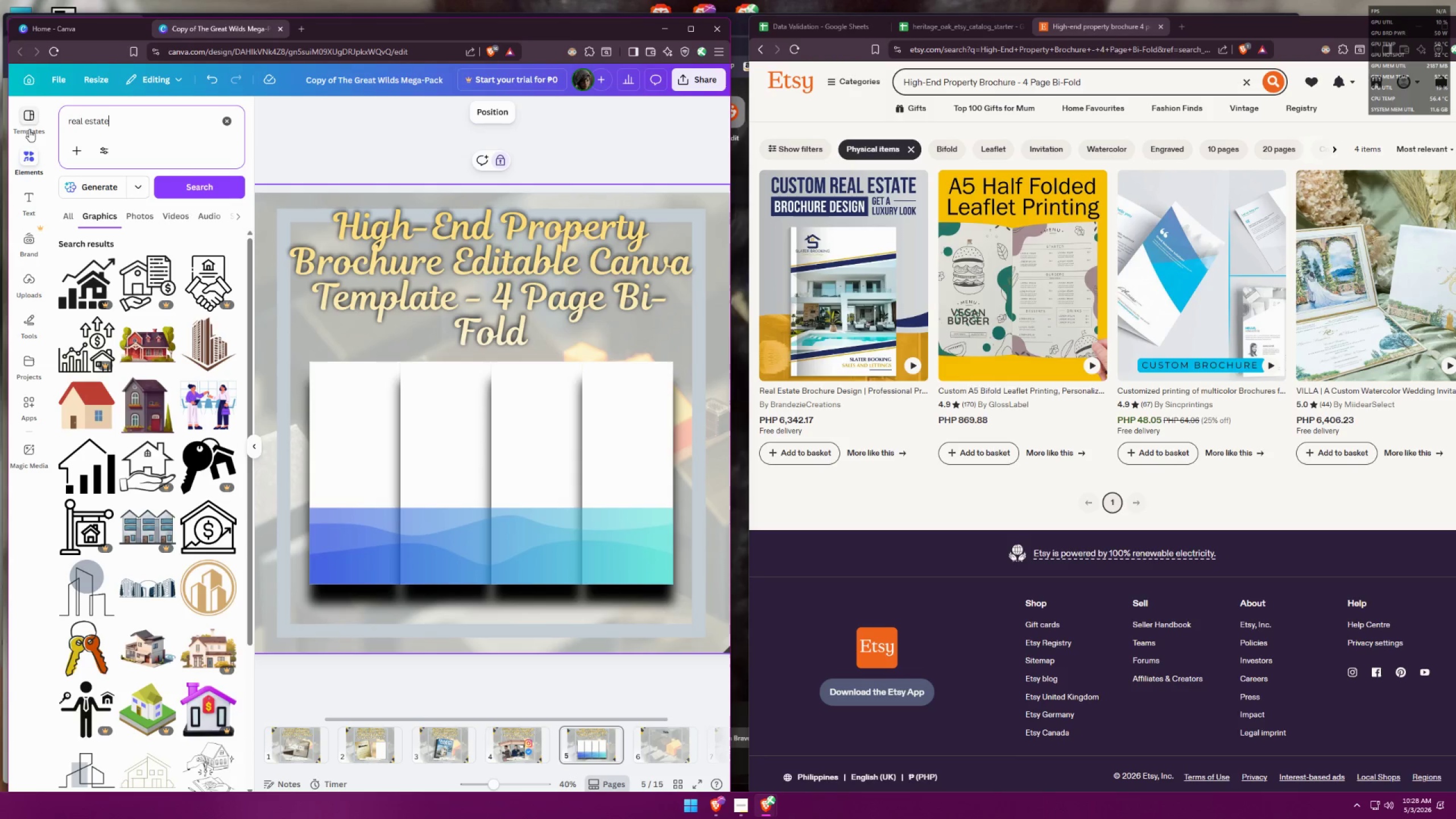 
scroll: coordinate [76, 444], scroll_direction: down, amount: 2.0
 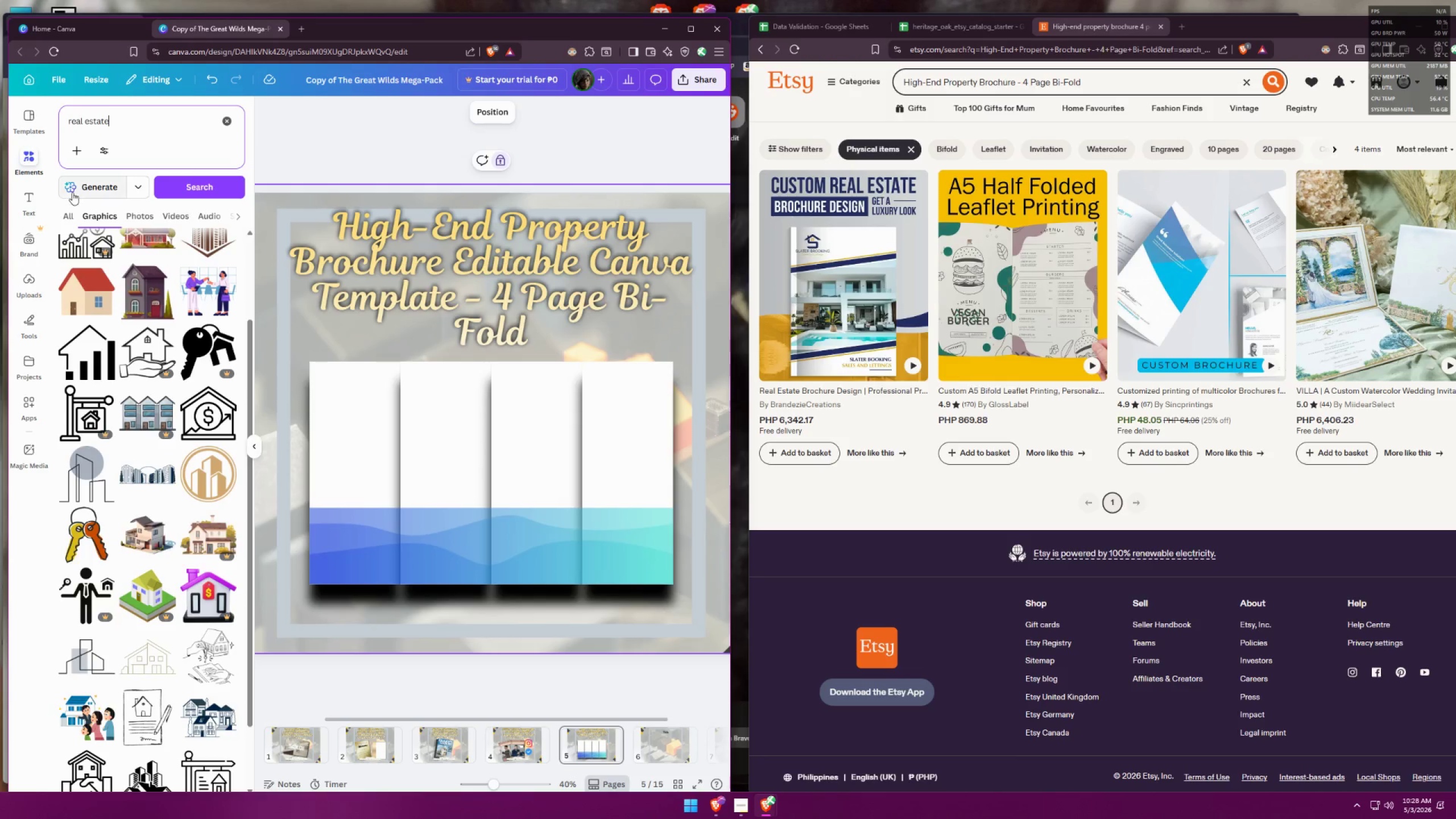 
left_click([67, 216])
 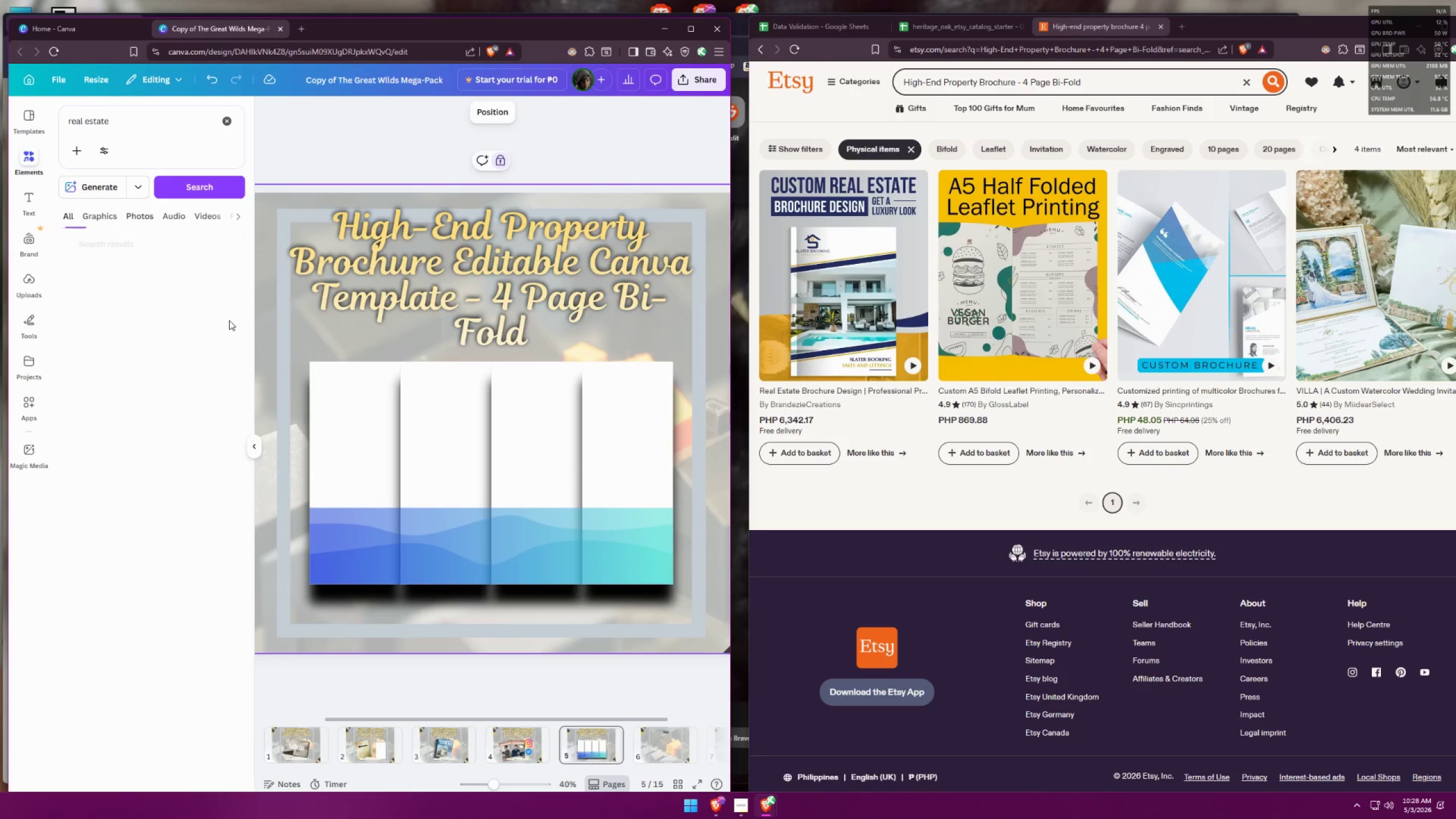 
scroll: coordinate [198, 427], scroll_direction: down, amount: 2.0
 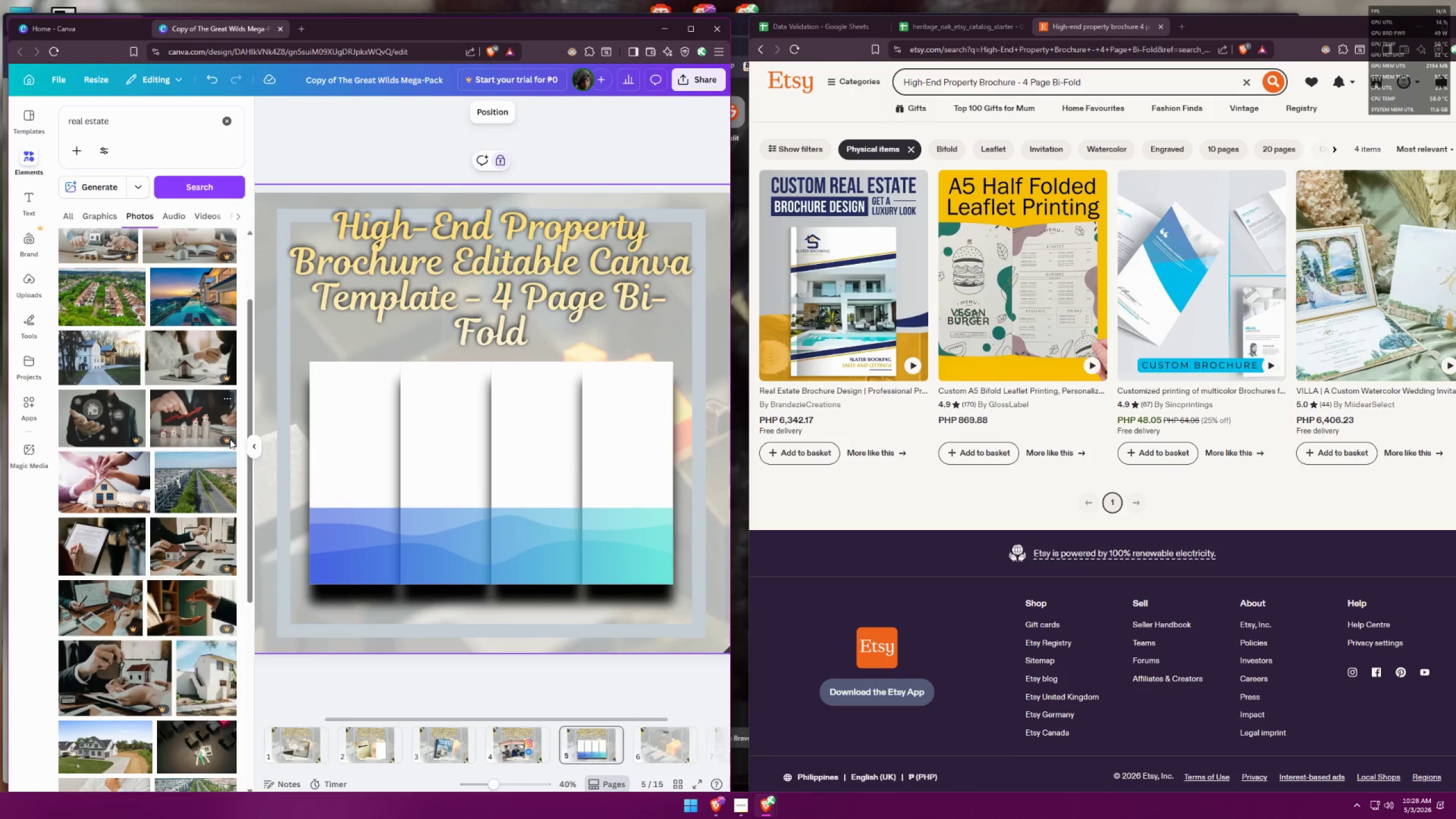 
left_click([213, 490])
 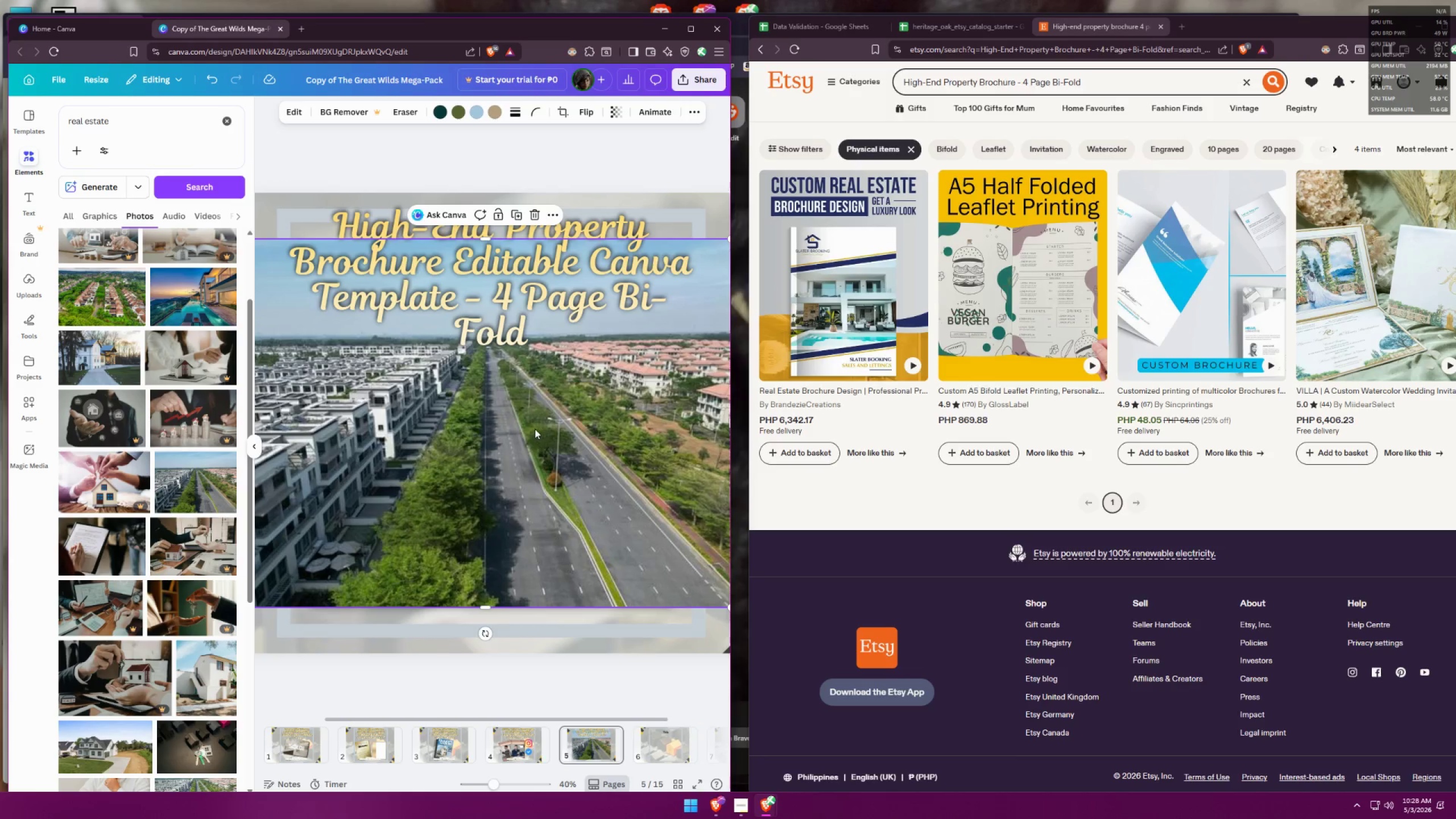 
left_click([504, 427])
 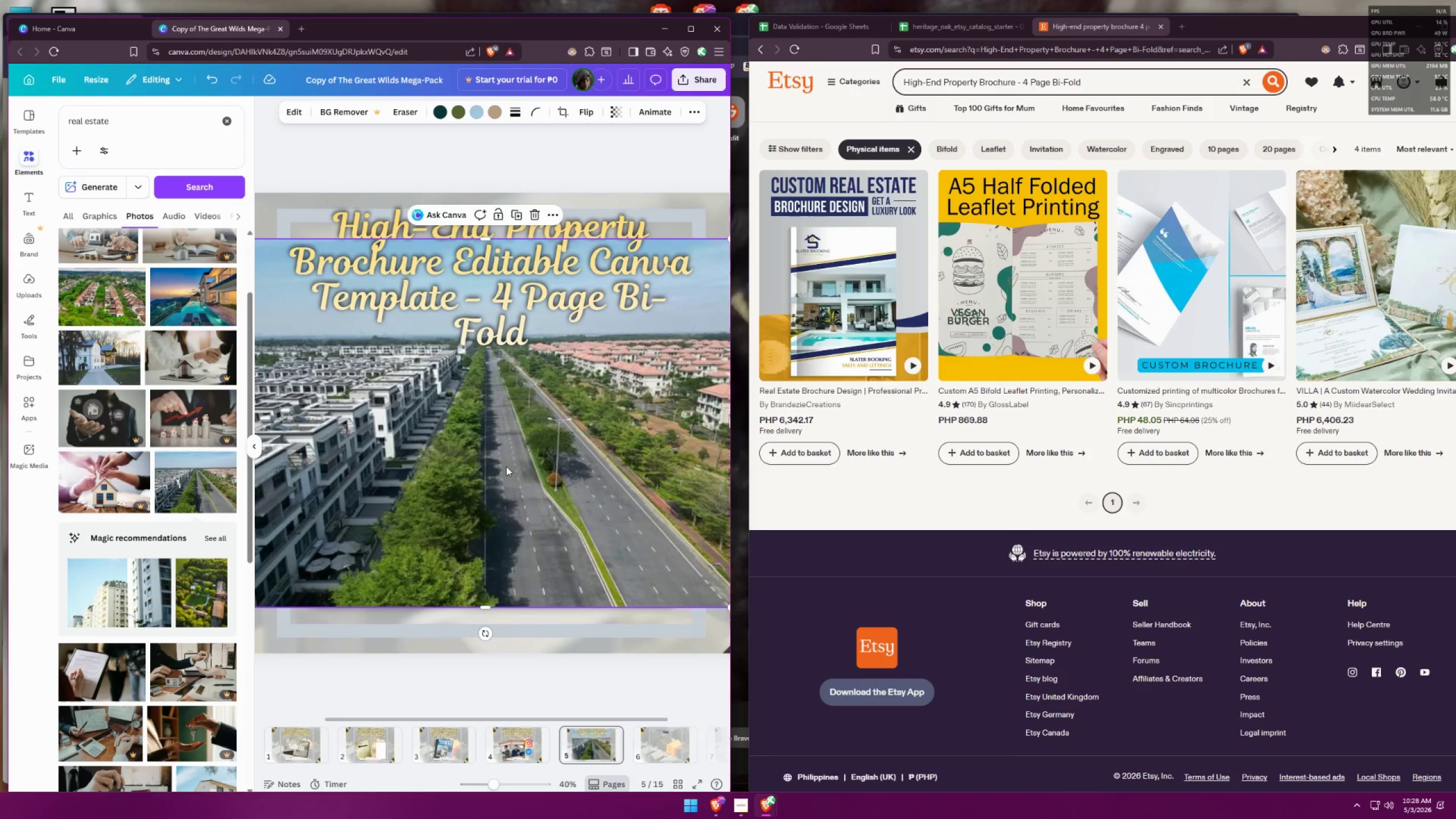 
hold_key(key=ControlLeft, duration=0.38)
scroll: coordinate [510, 448], scroll_direction: down, amount: 4.0
 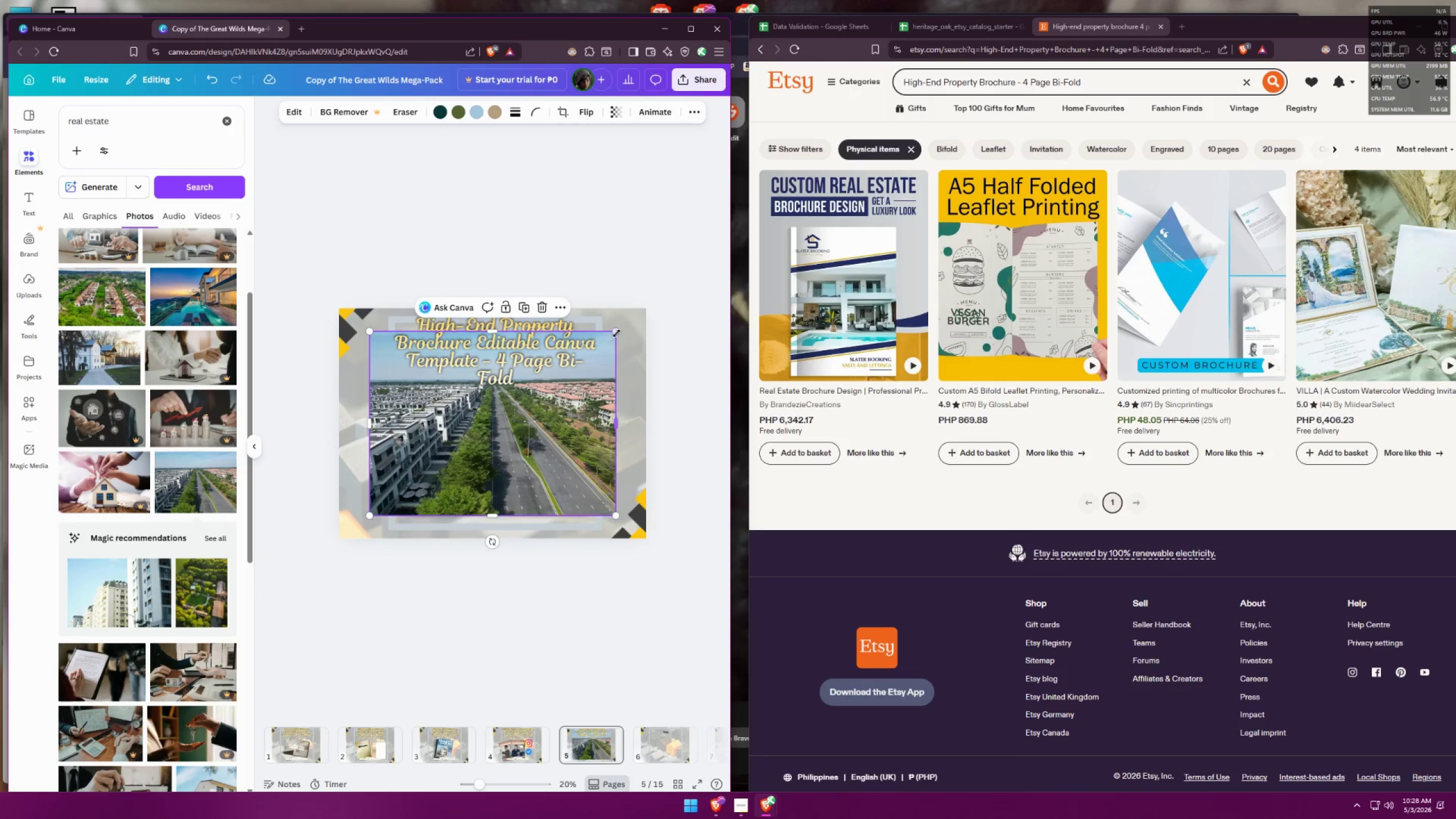 
left_click_drag(start_coordinate=[617, 332], to_coordinate=[423, 476])
 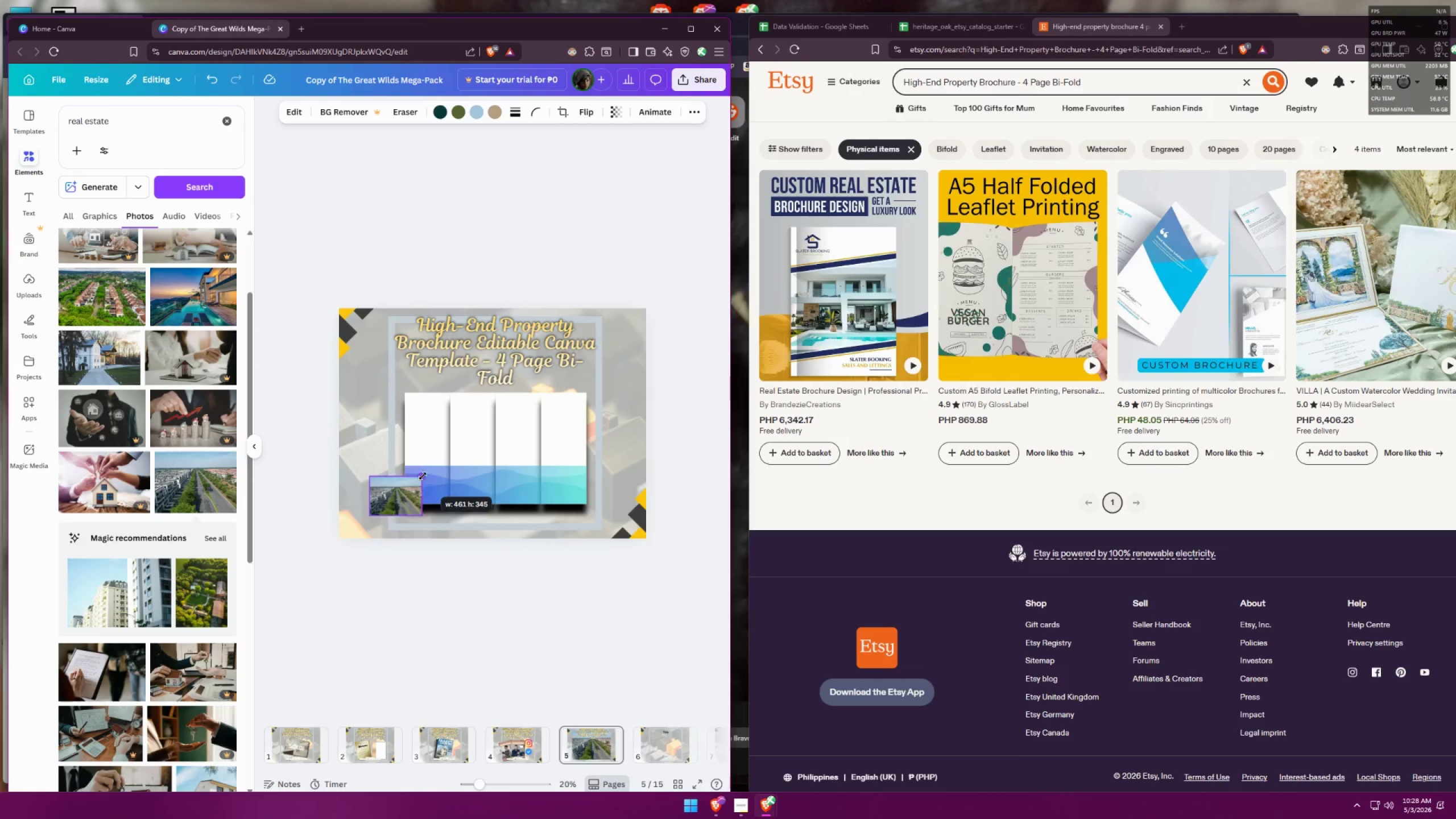 
hold_key(key=ControlLeft, duration=0.72)
 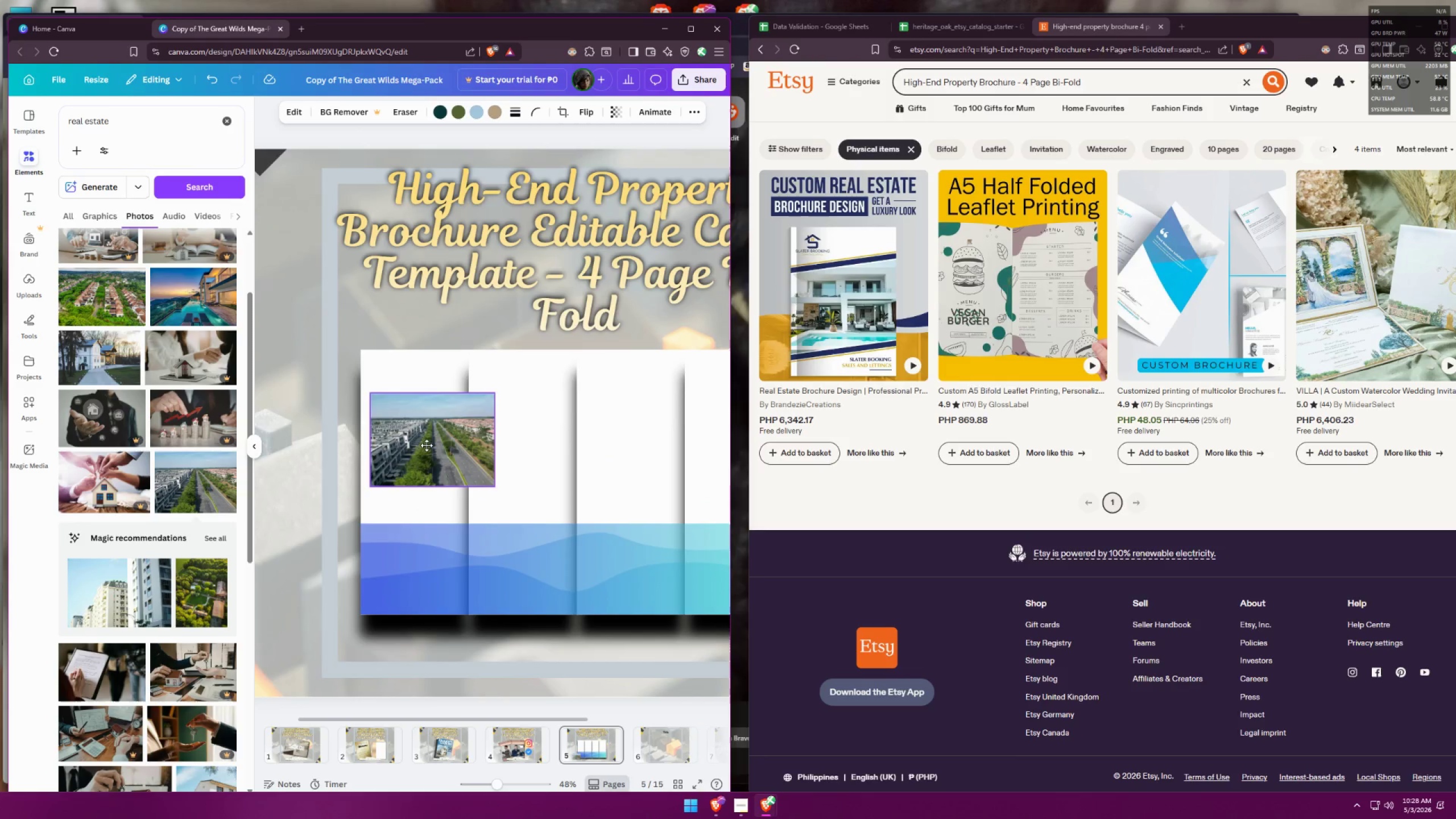 
left_click_drag(start_coordinate=[333, 603], to_coordinate=[420, 428])
 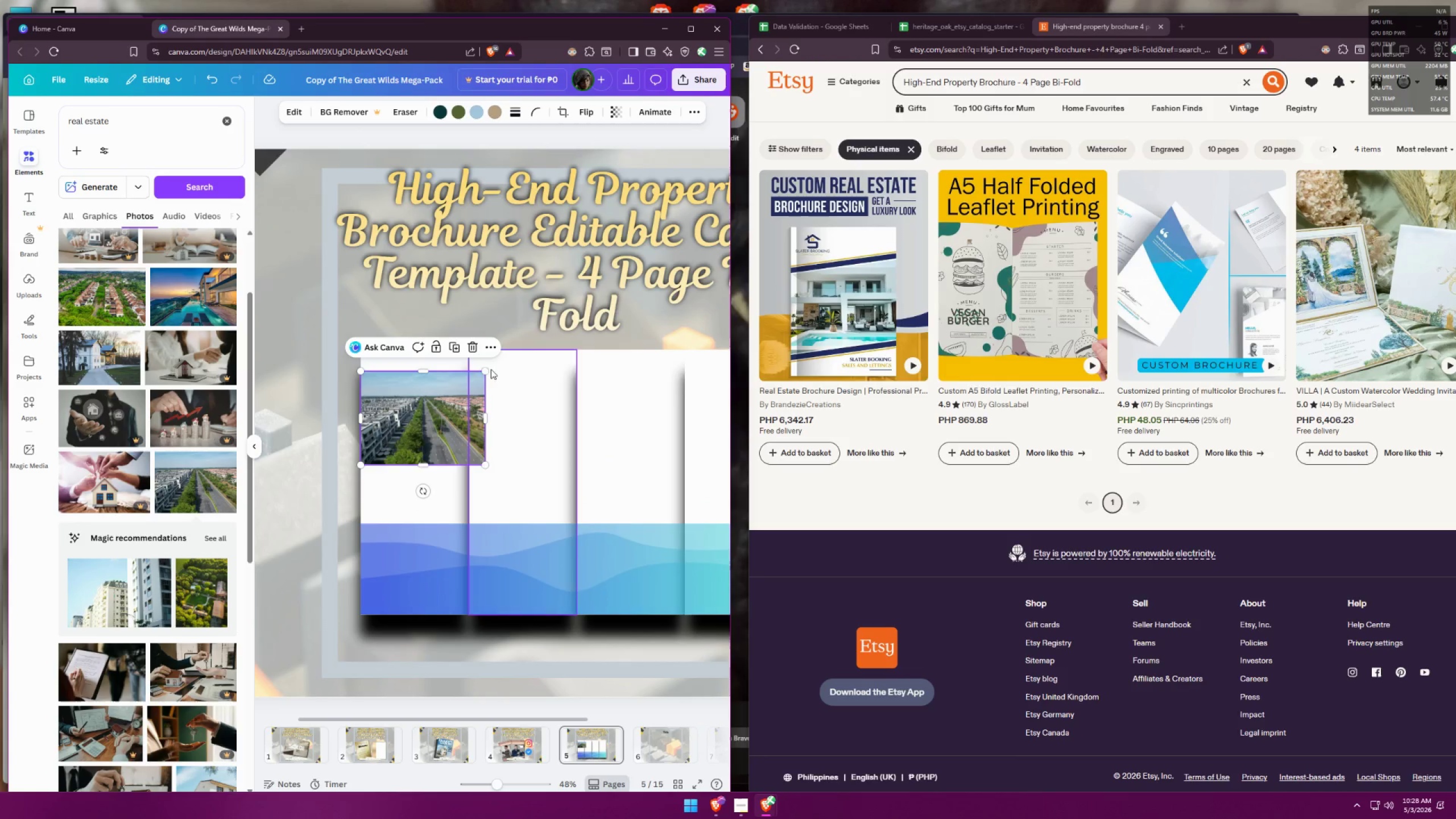 
scroll: coordinate [373, 524], scroll_direction: up, amount: 5.0
 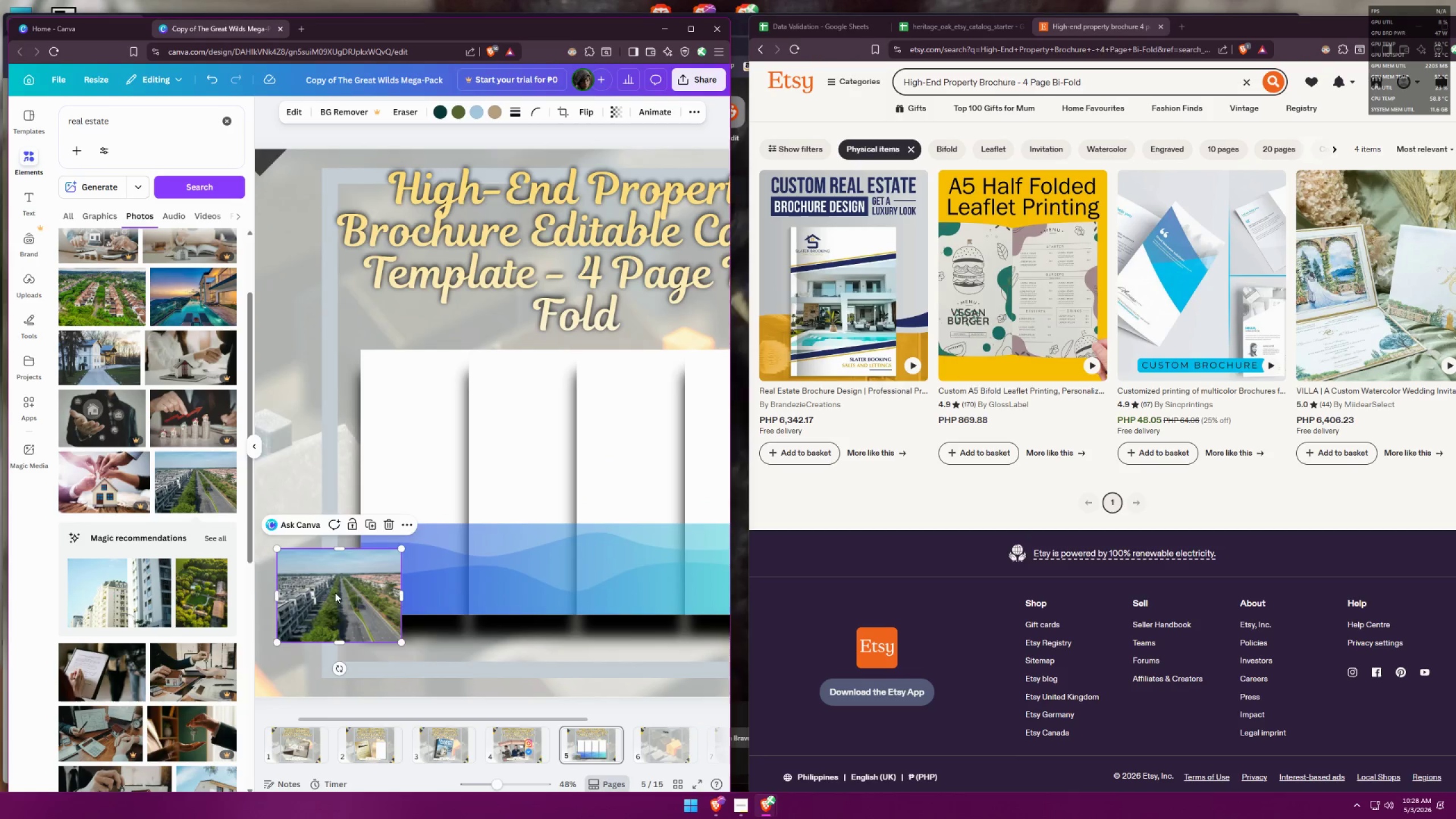 
left_click_drag(start_coordinate=[487, 369], to_coordinate=[466, 378])
 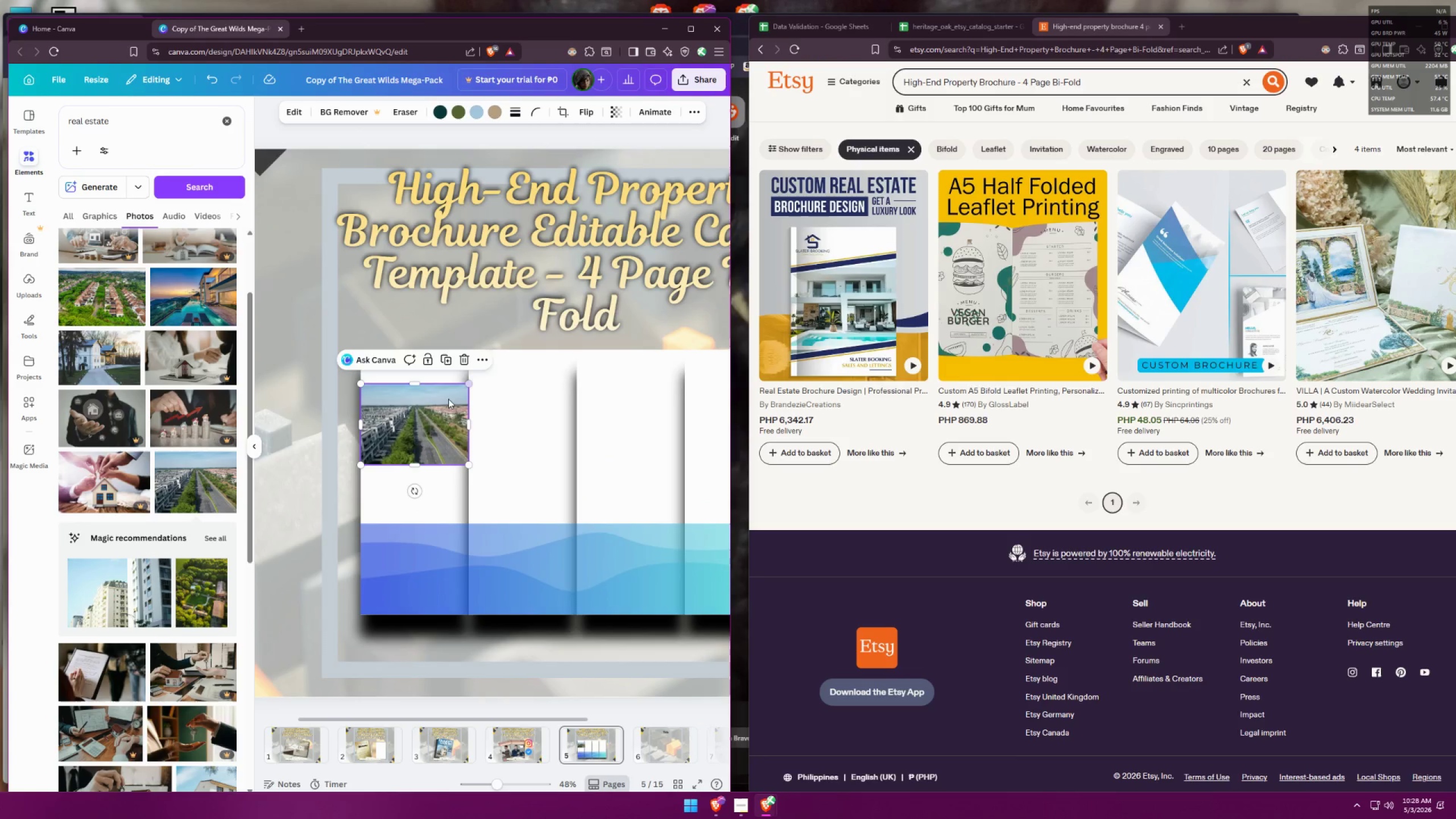 
left_click_drag(start_coordinate=[442, 404], to_coordinate=[440, 372])
 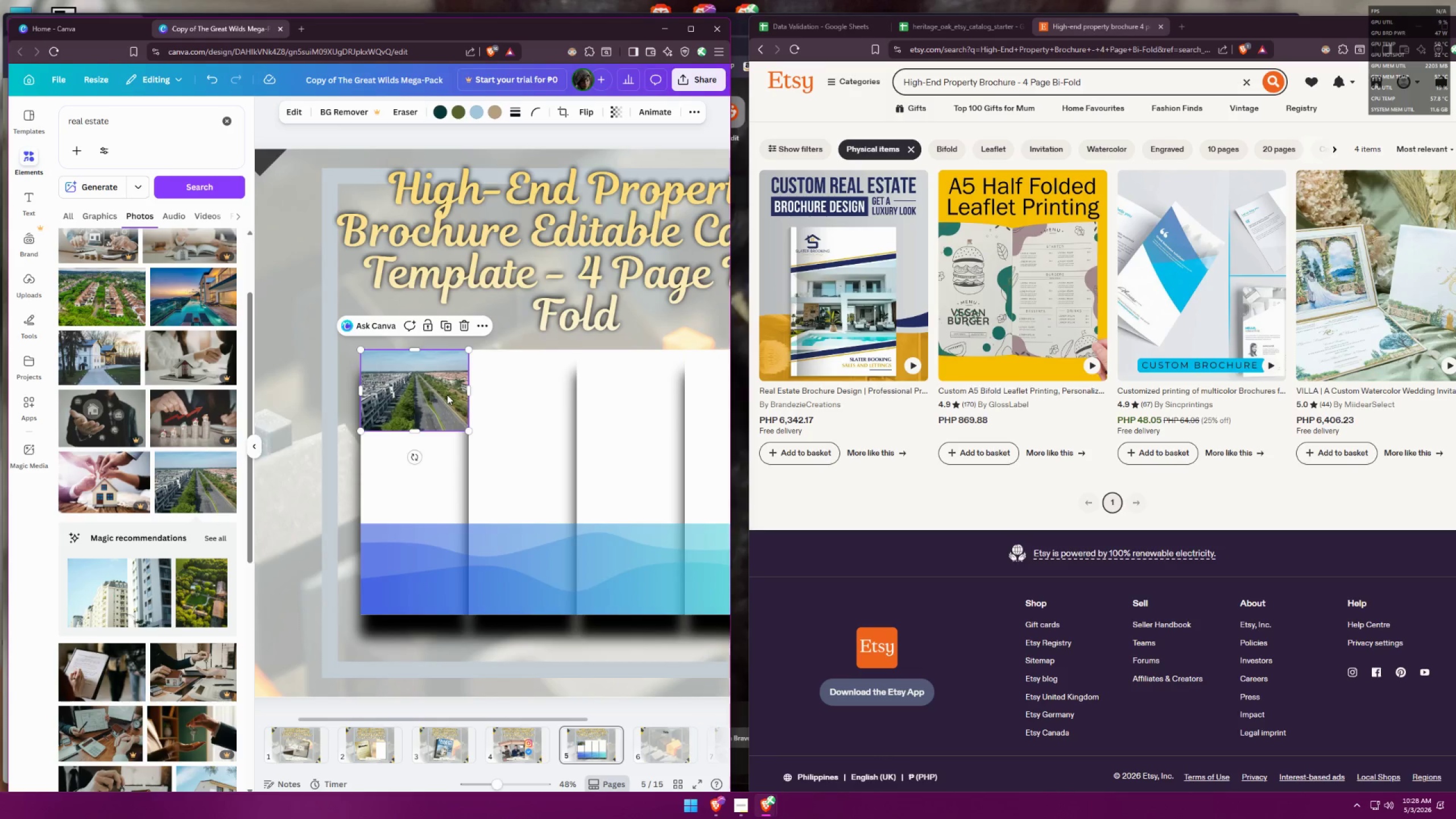 
left_click([501, 396])
 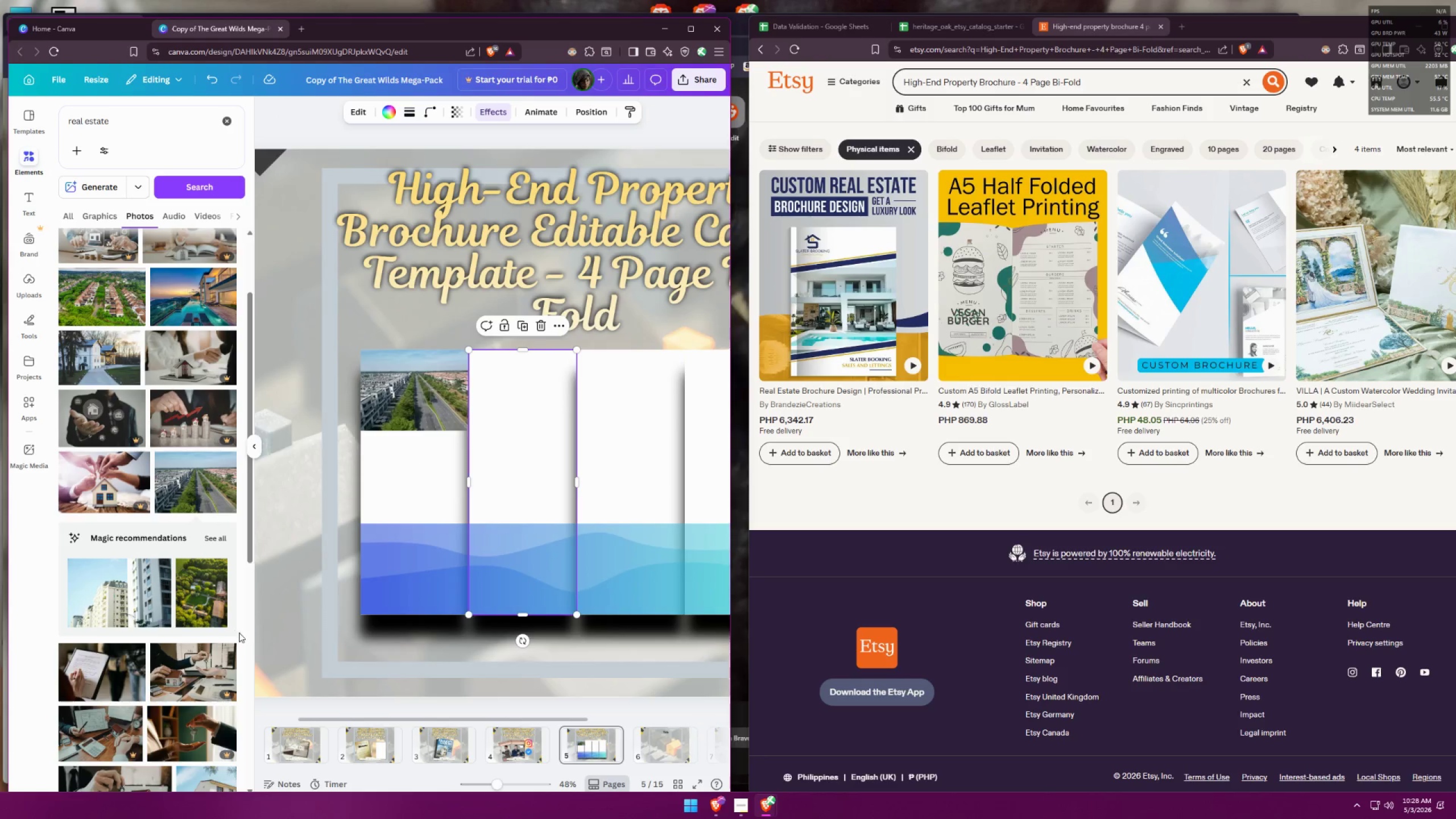 
scroll: coordinate [189, 529], scroll_direction: down, amount: 1.0
 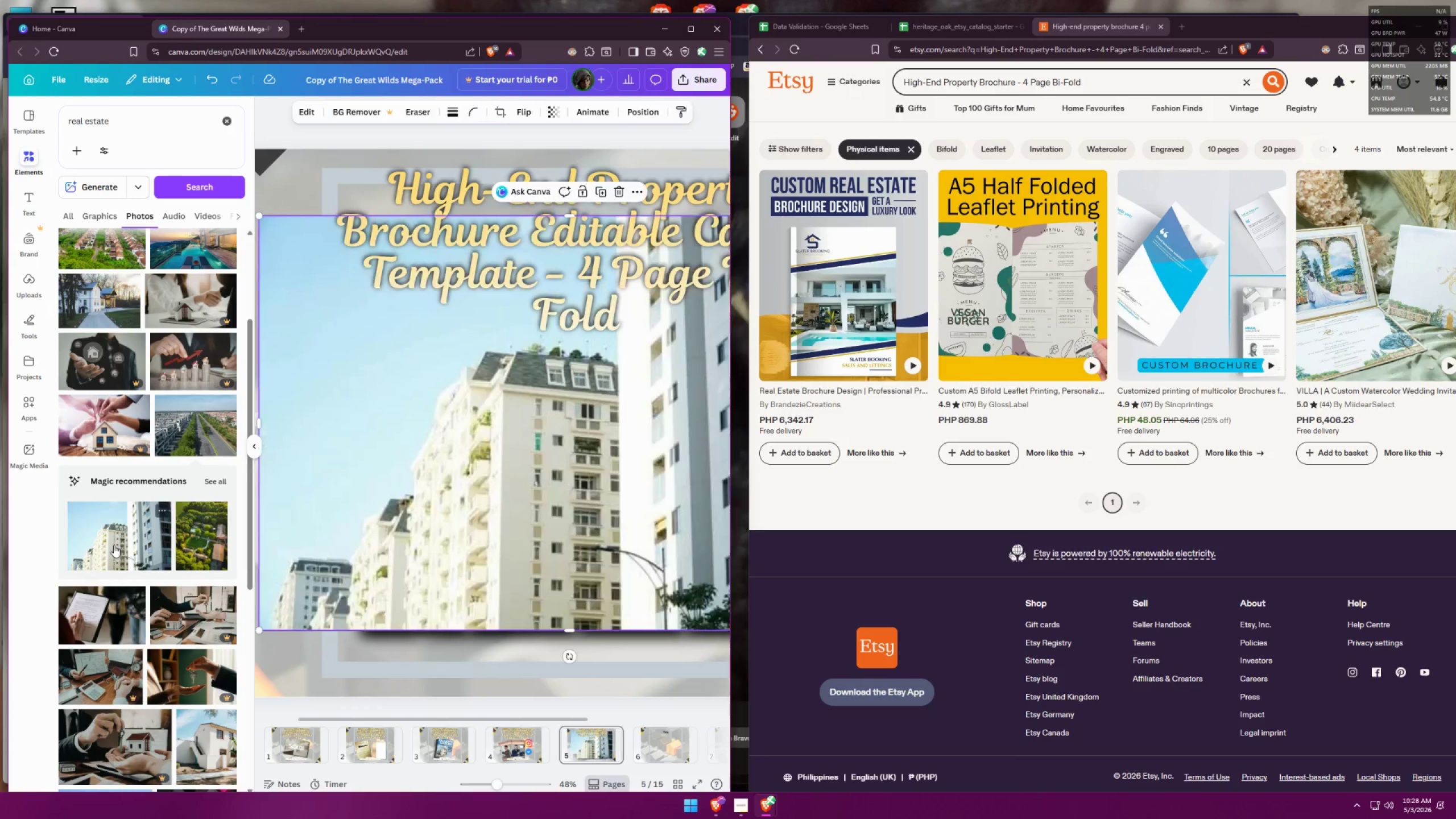 
hold_key(key=ControlLeft, duration=0.5)
scroll: coordinate [378, 413], scroll_direction: down, amount: 4.0
 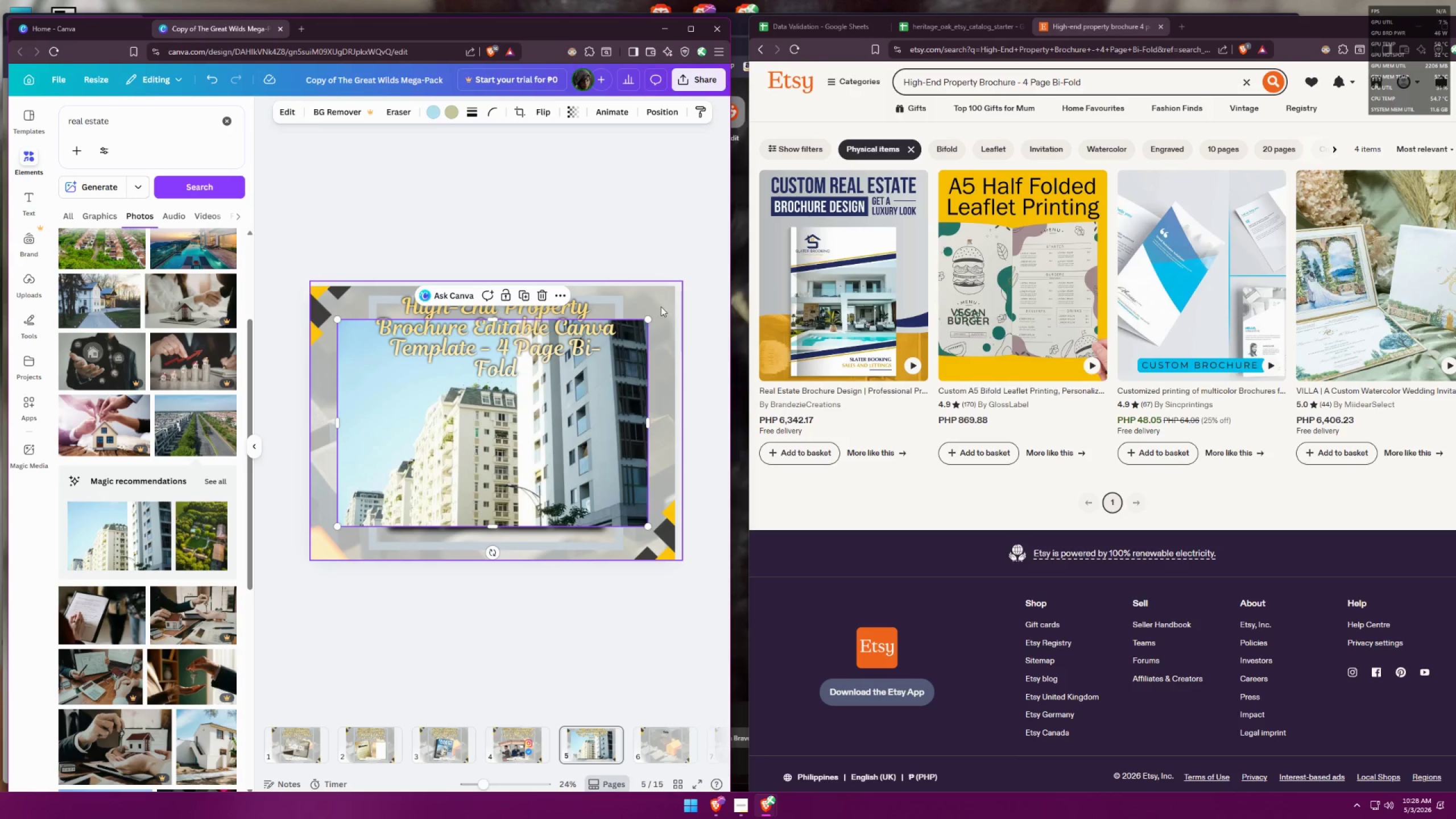 
left_click_drag(start_coordinate=[649, 317], to_coordinate=[436, 483])
 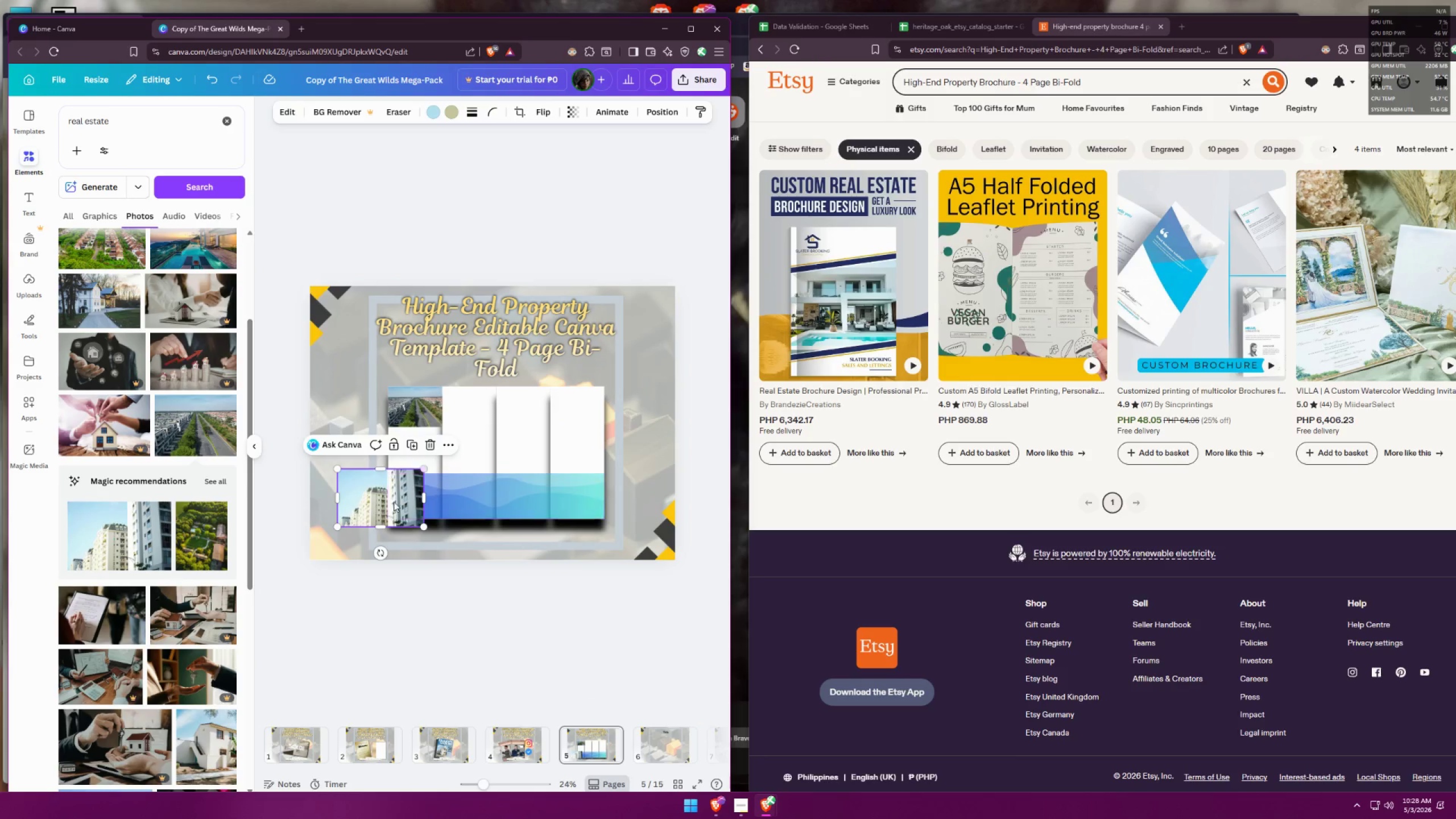 
left_click_drag(start_coordinate=[378, 504], to_coordinate=[570, 497])
 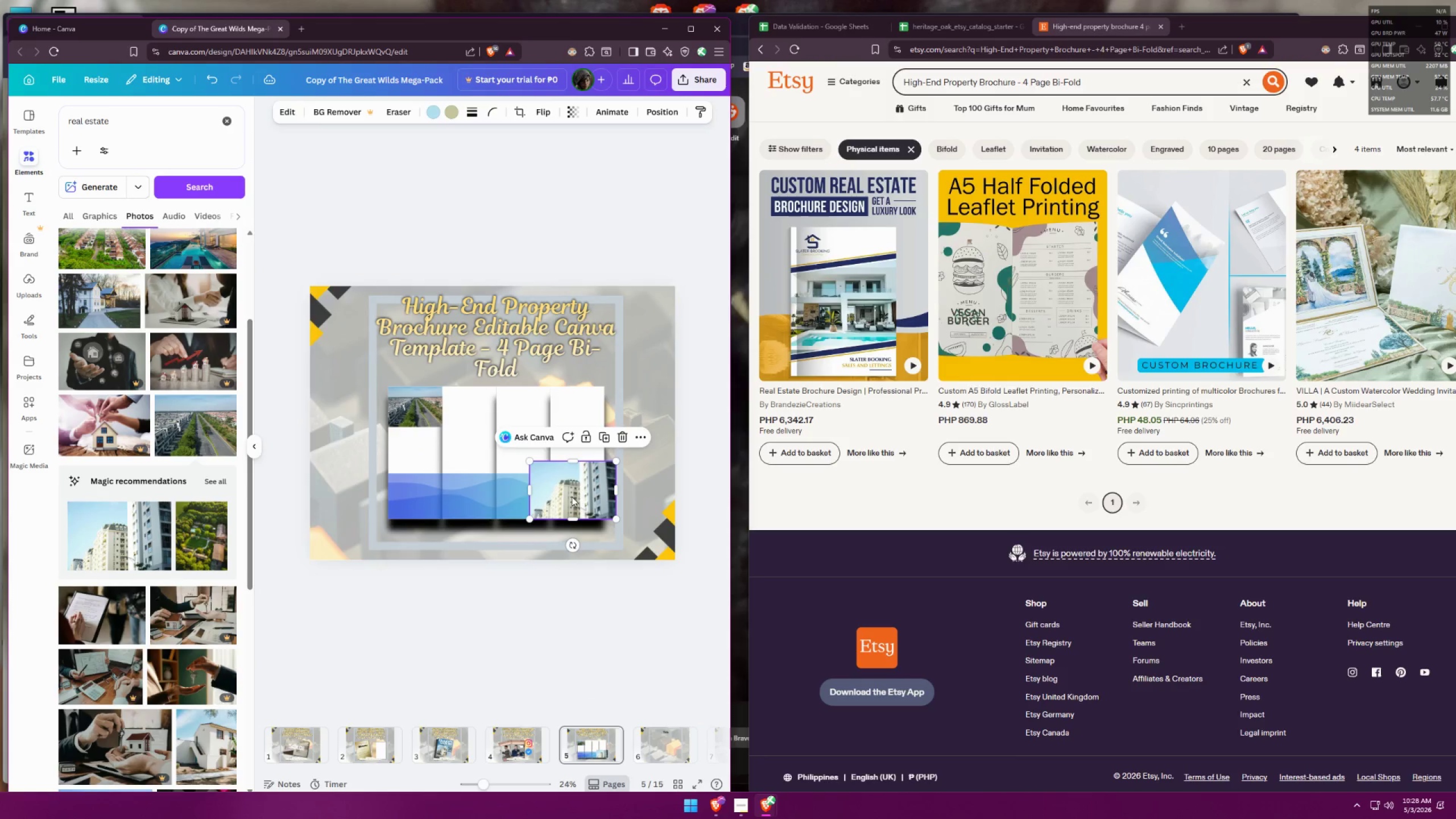 
hold_key(key=ControlLeft, duration=0.5)
 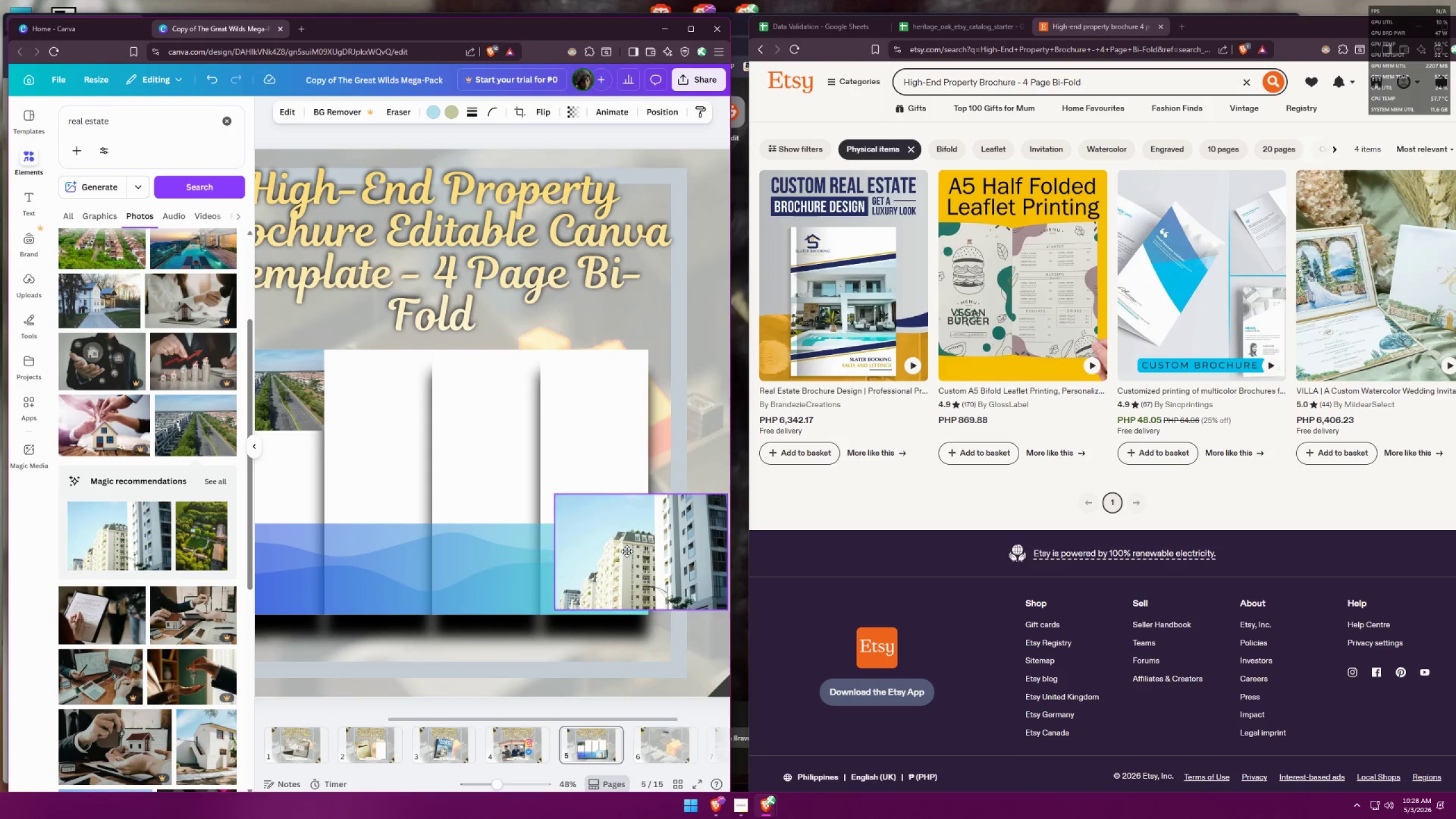 
left_click_drag(start_coordinate=[571, 556], to_coordinate=[506, 555])
 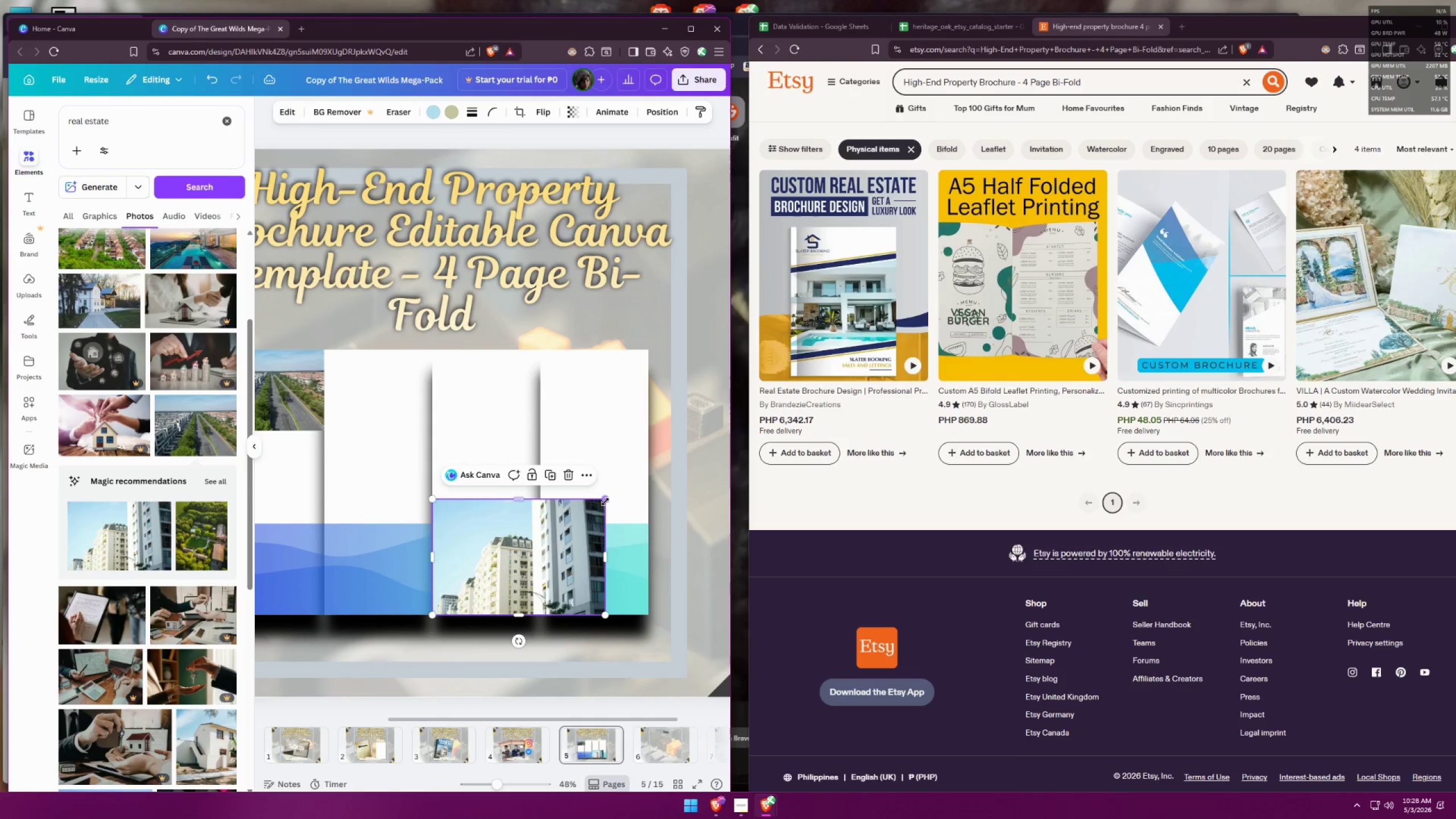 
scroll: coordinate [592, 529], scroll_direction: up, amount: 4.0
 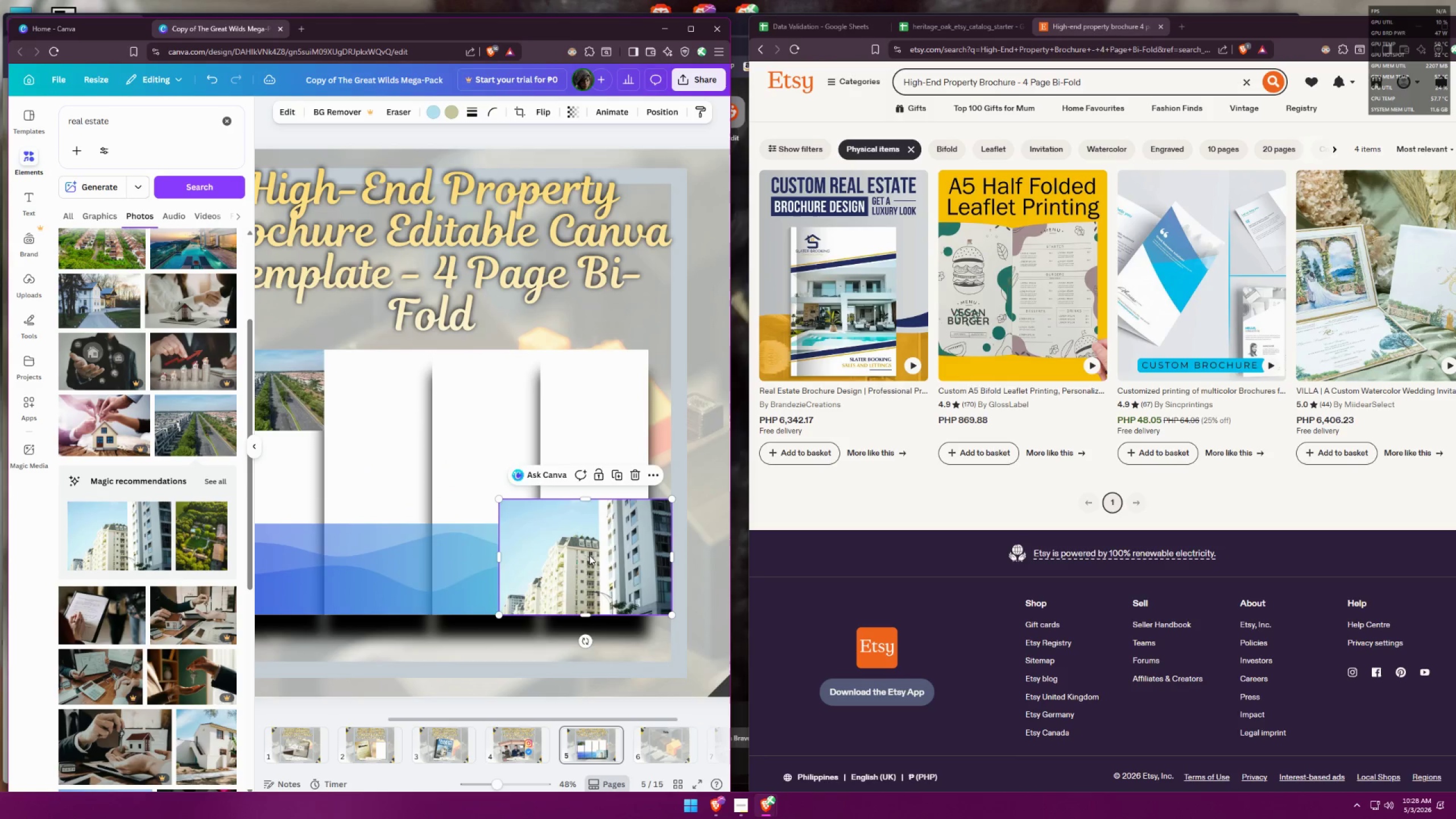 
left_click_drag(start_coordinate=[606, 502], to_coordinate=[652, 477])
 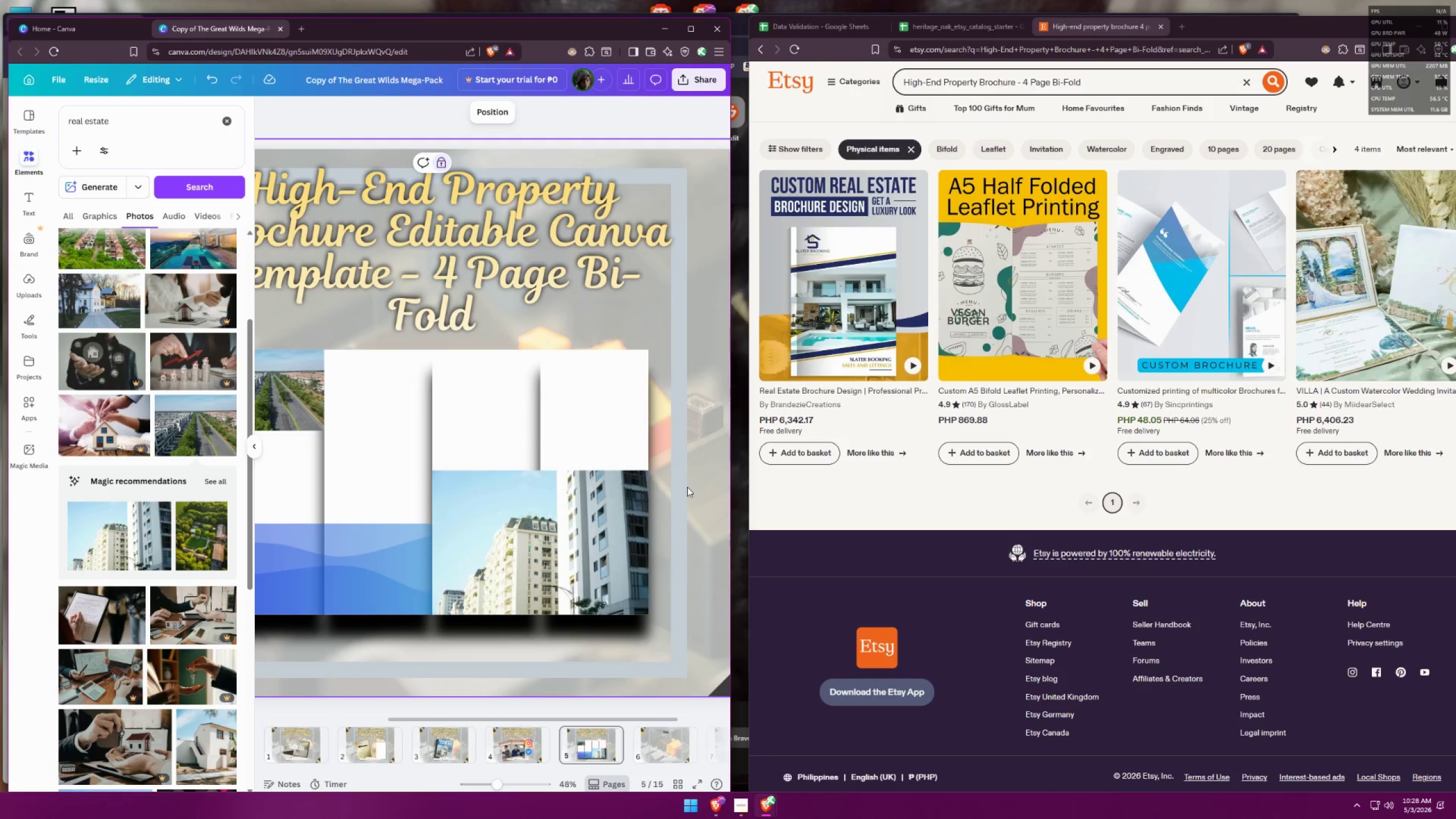 
hold_key(key=ControlLeft, duration=1.53)
scroll: coordinate [624, 426], scroll_direction: down, amount: 3.0
 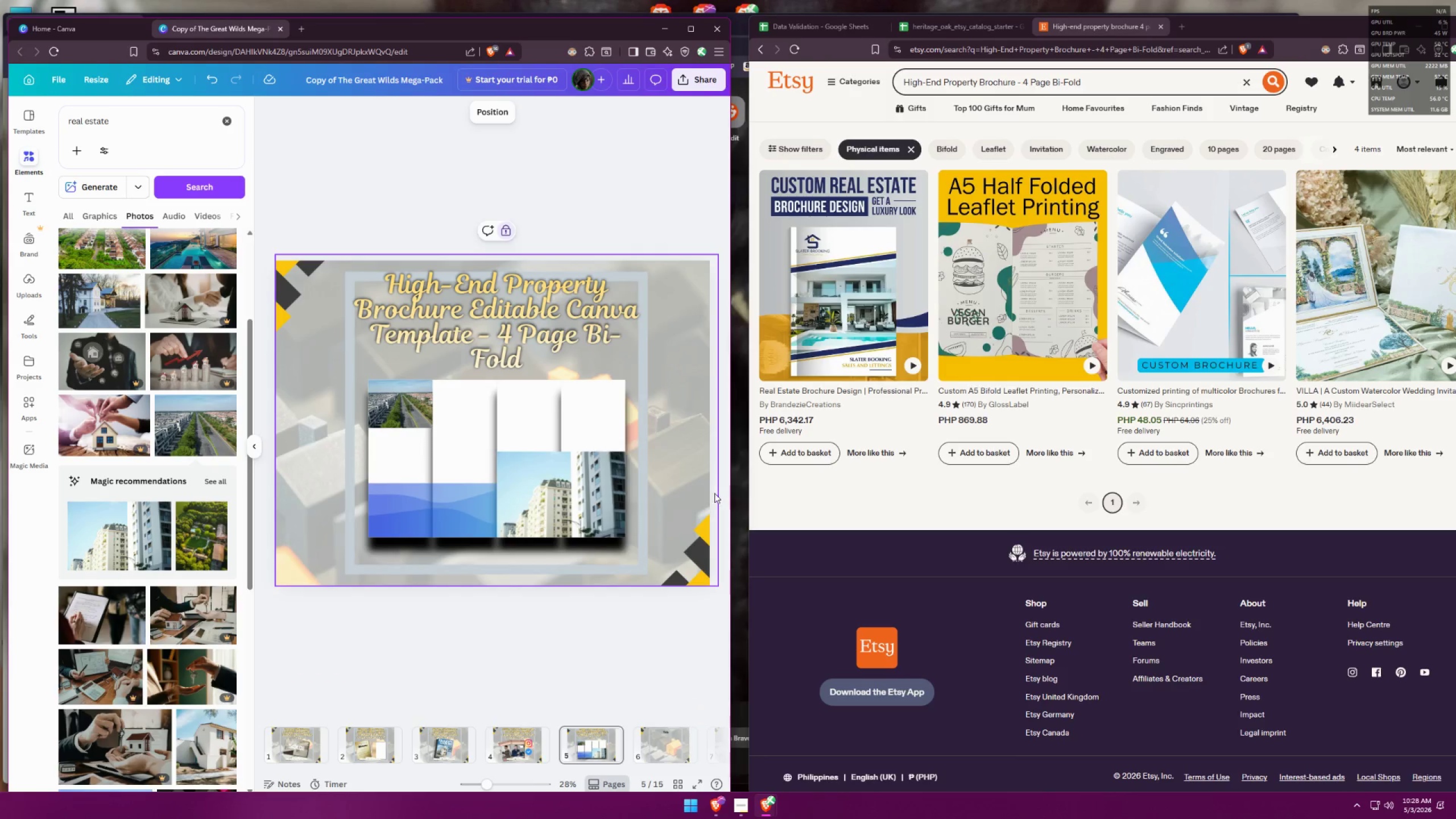 
key(Control+ControlLeft)
 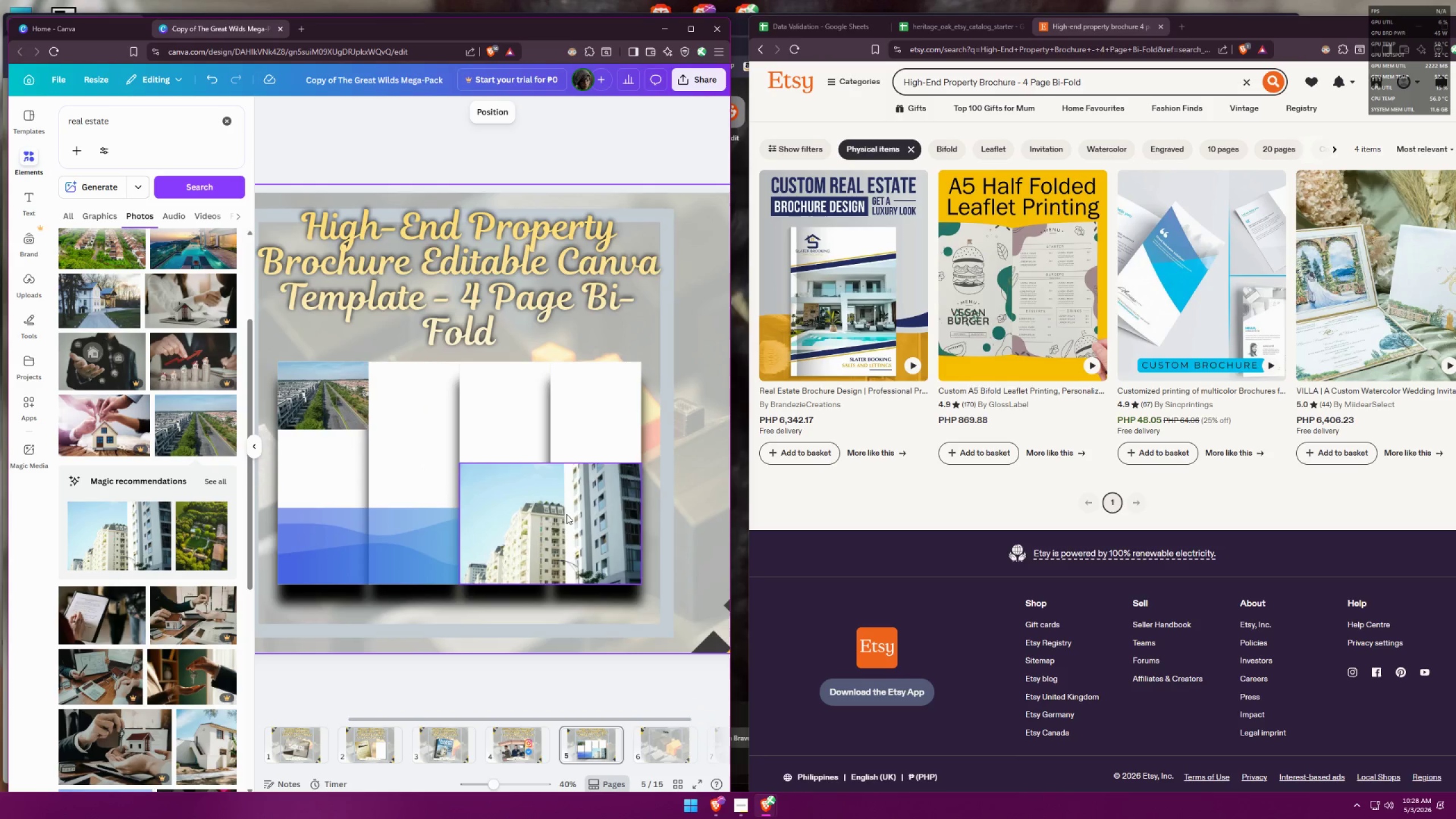 
key(Control+ControlLeft)
 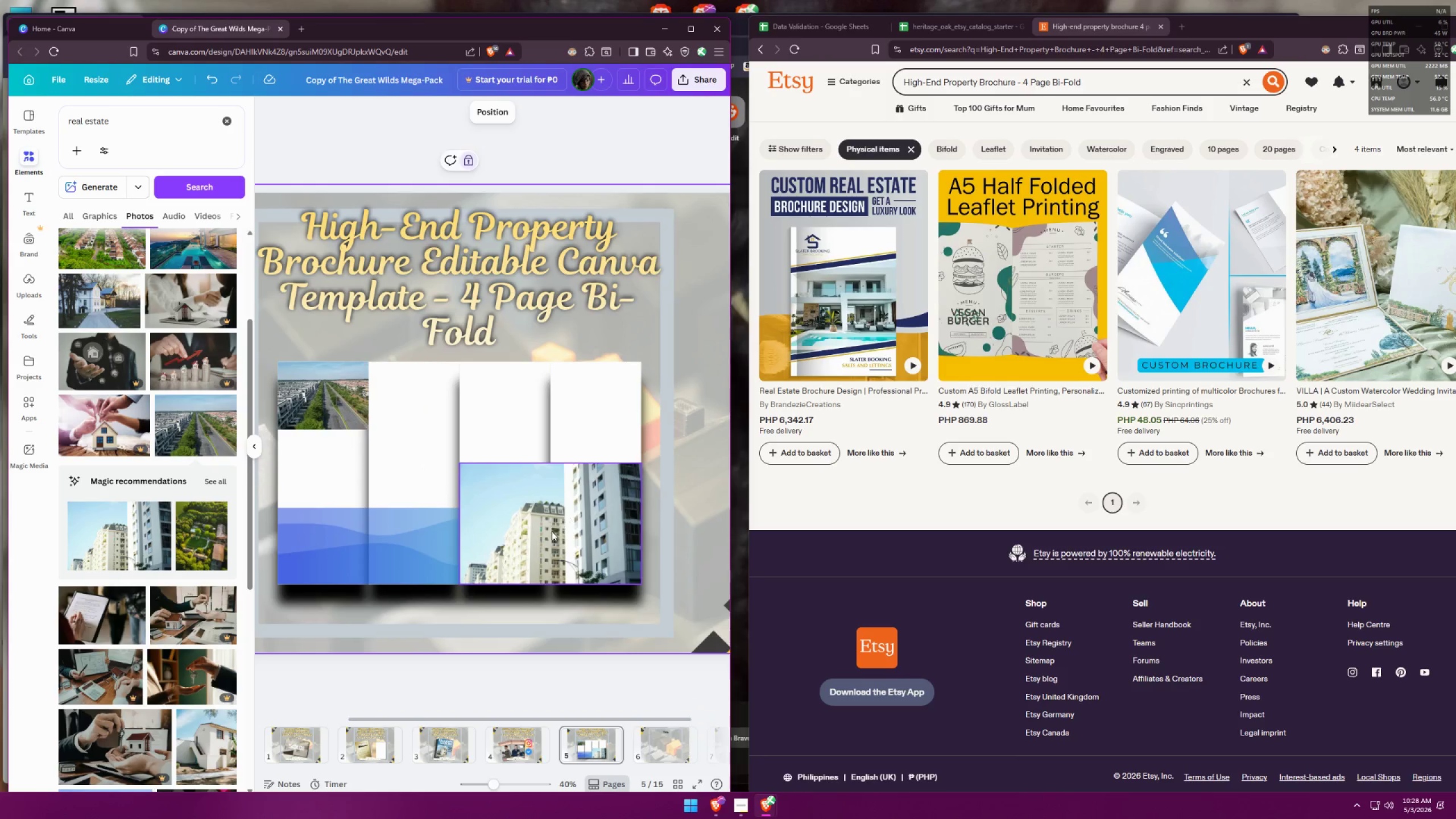 
key(Control+ControlLeft)
 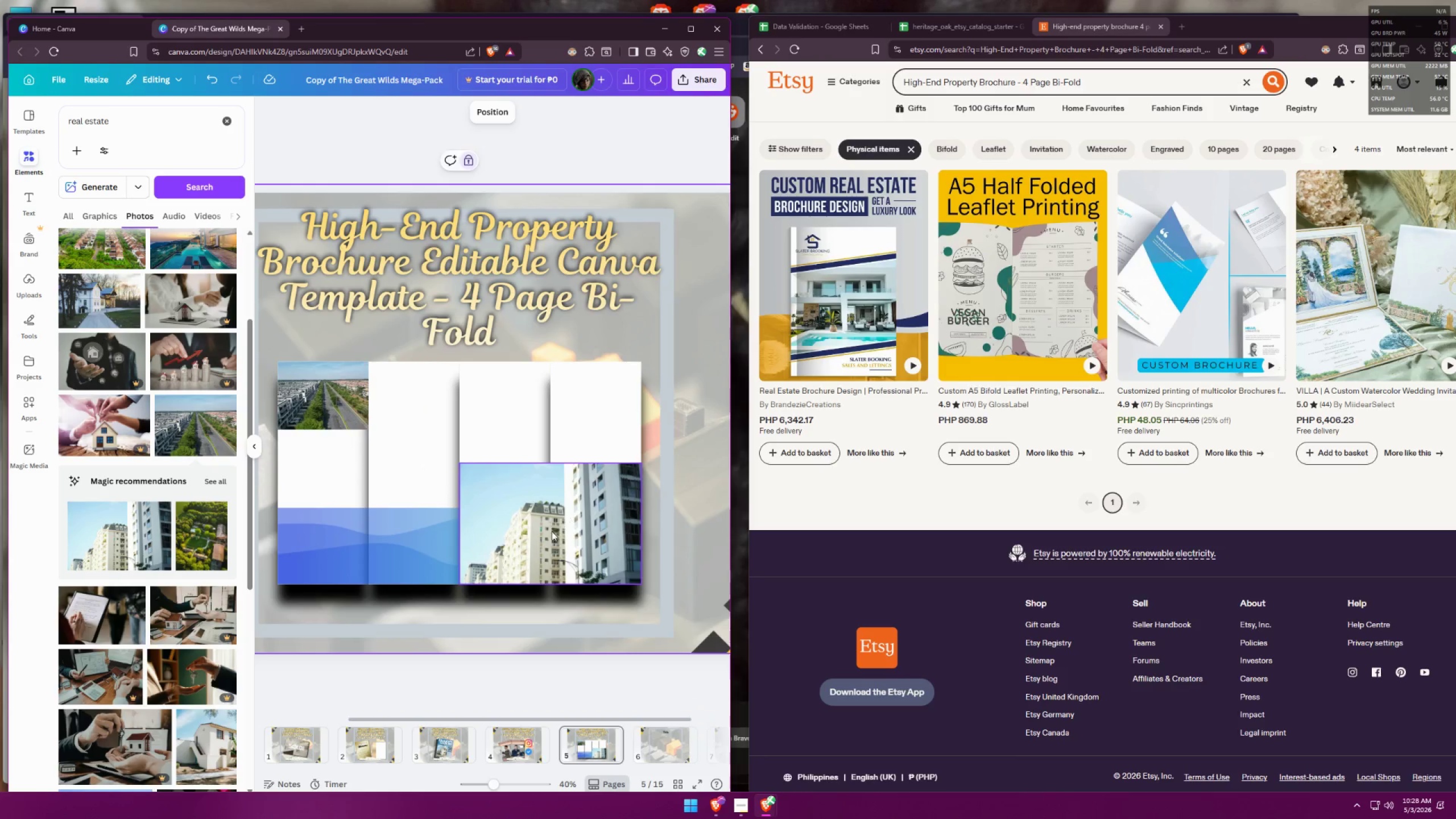 
key(Control+ControlLeft)
 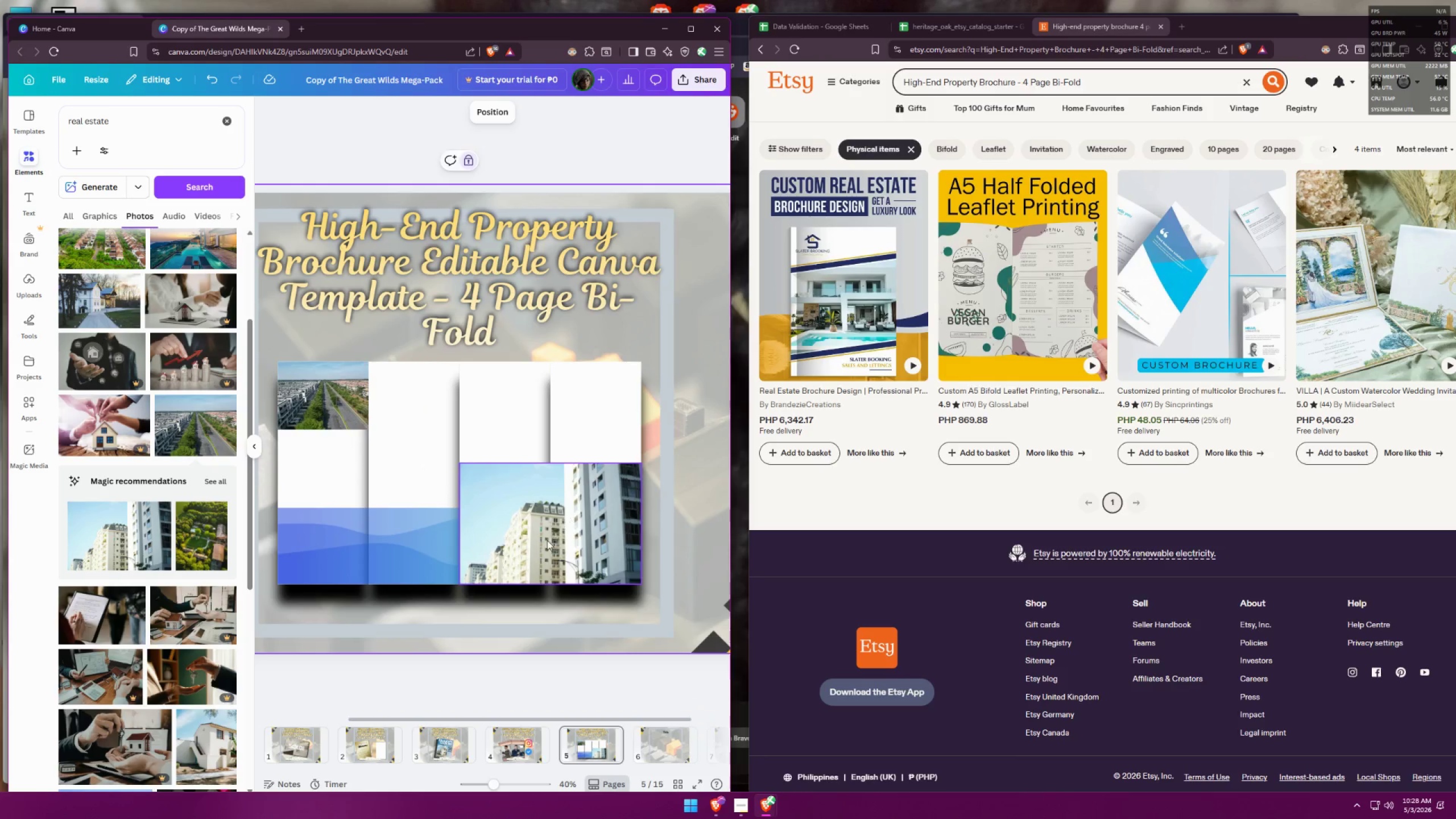 
key(Control+ControlLeft)
 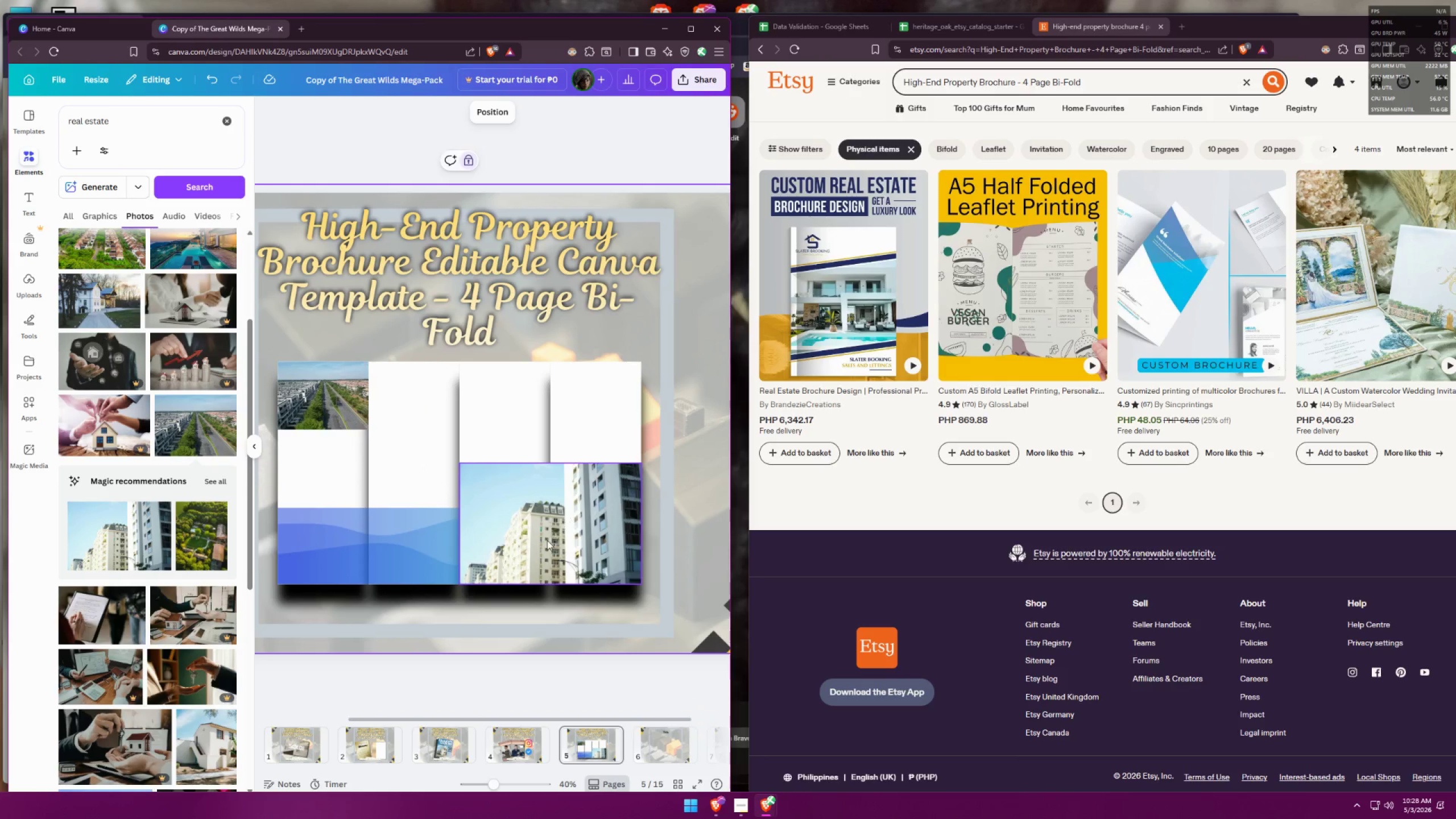 
key(Control+ControlLeft)
 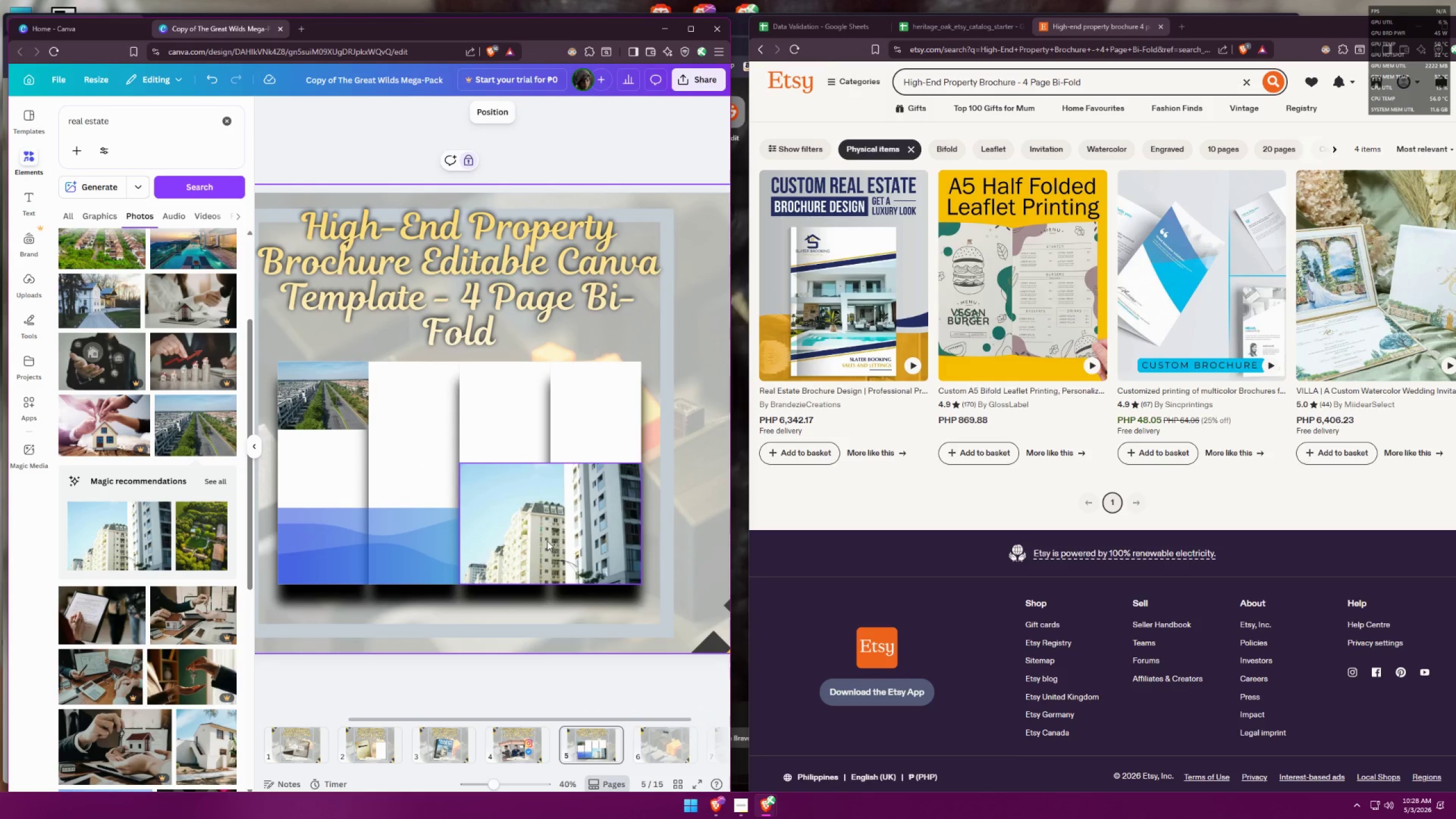 
left_click_drag(start_coordinate=[547, 541], to_coordinate=[534, 542])
 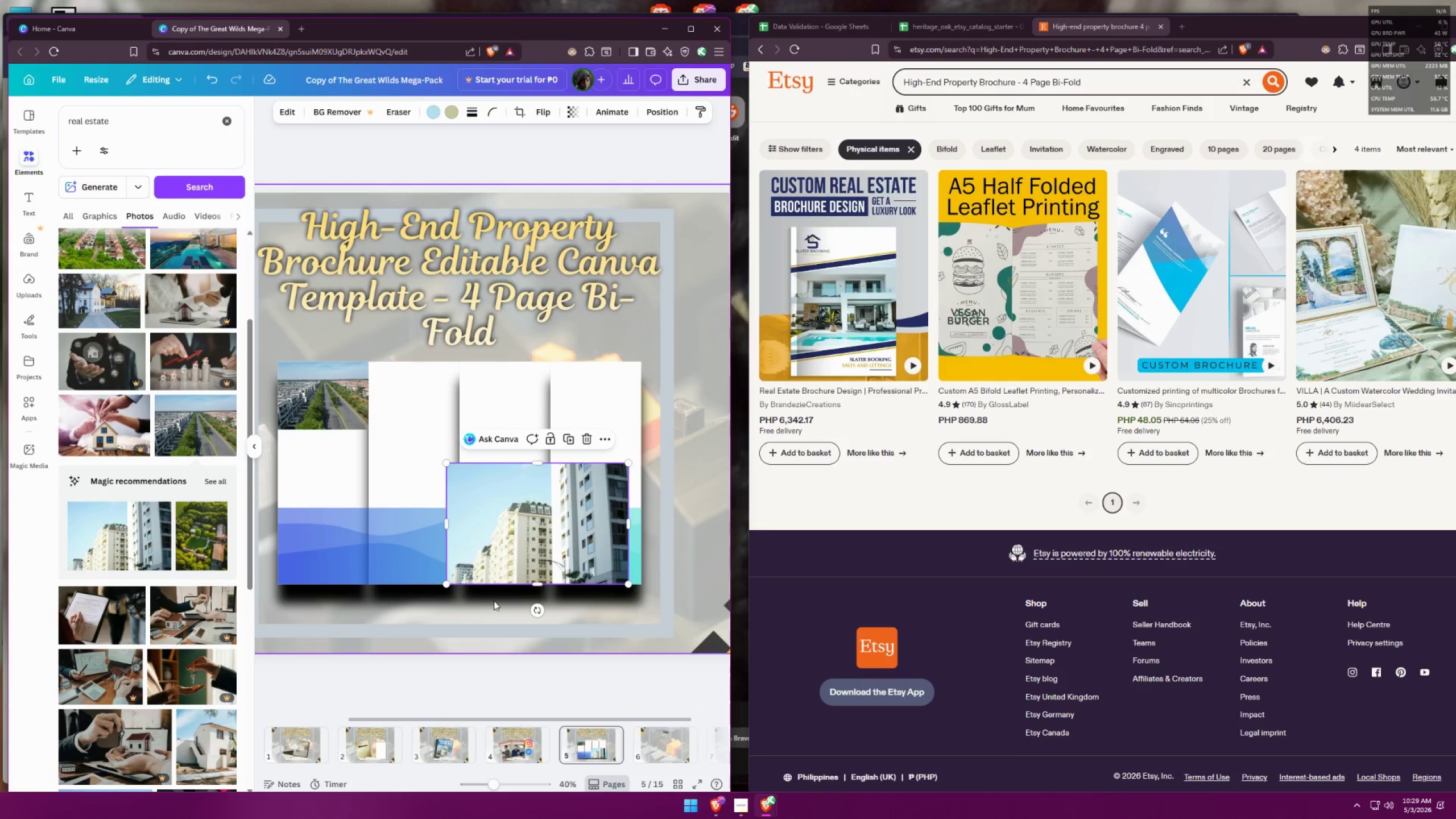 
scroll: coordinate [587, 487], scroll_direction: up, amount: 2.0
 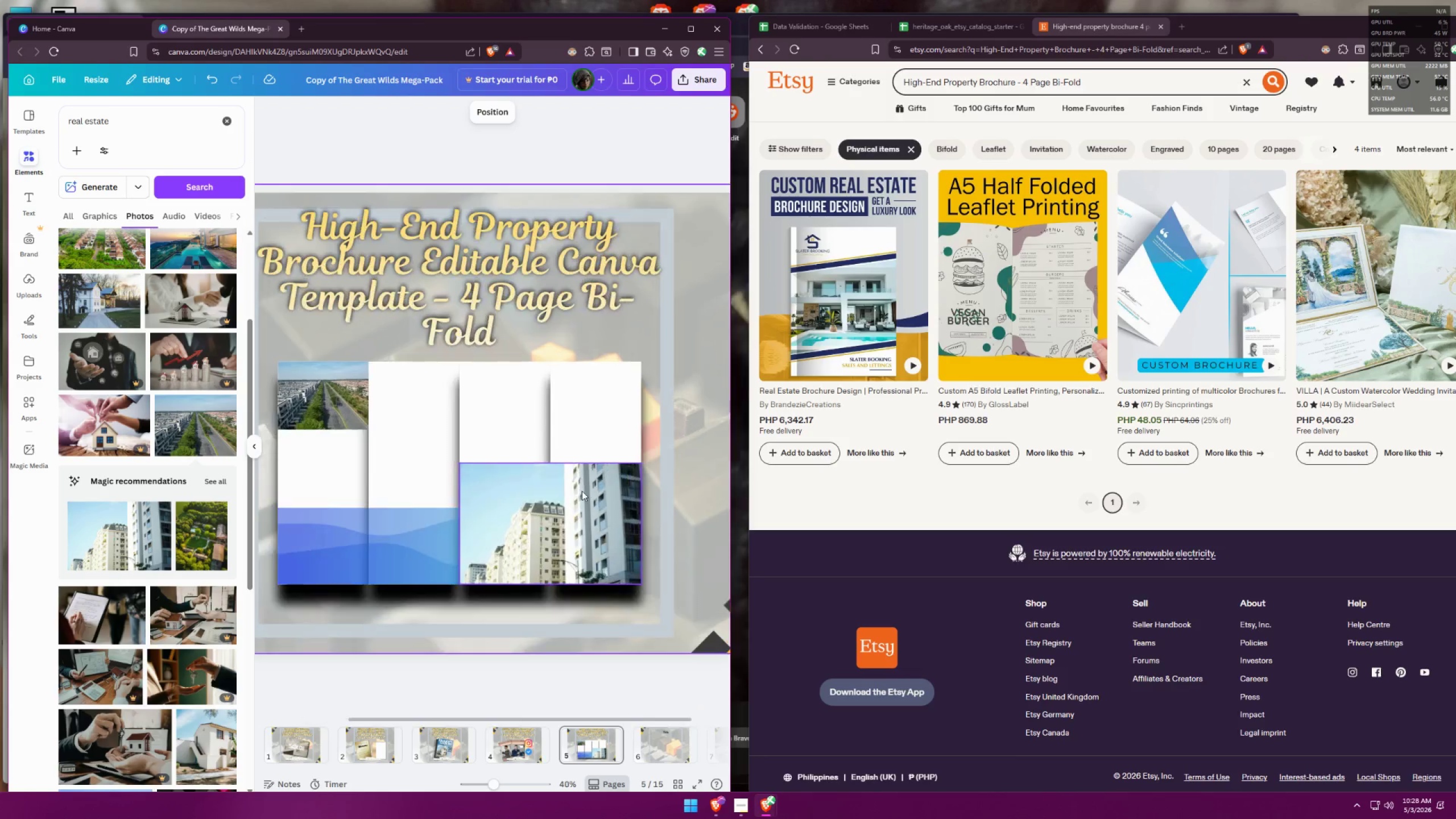 
left_click([494, 600])
 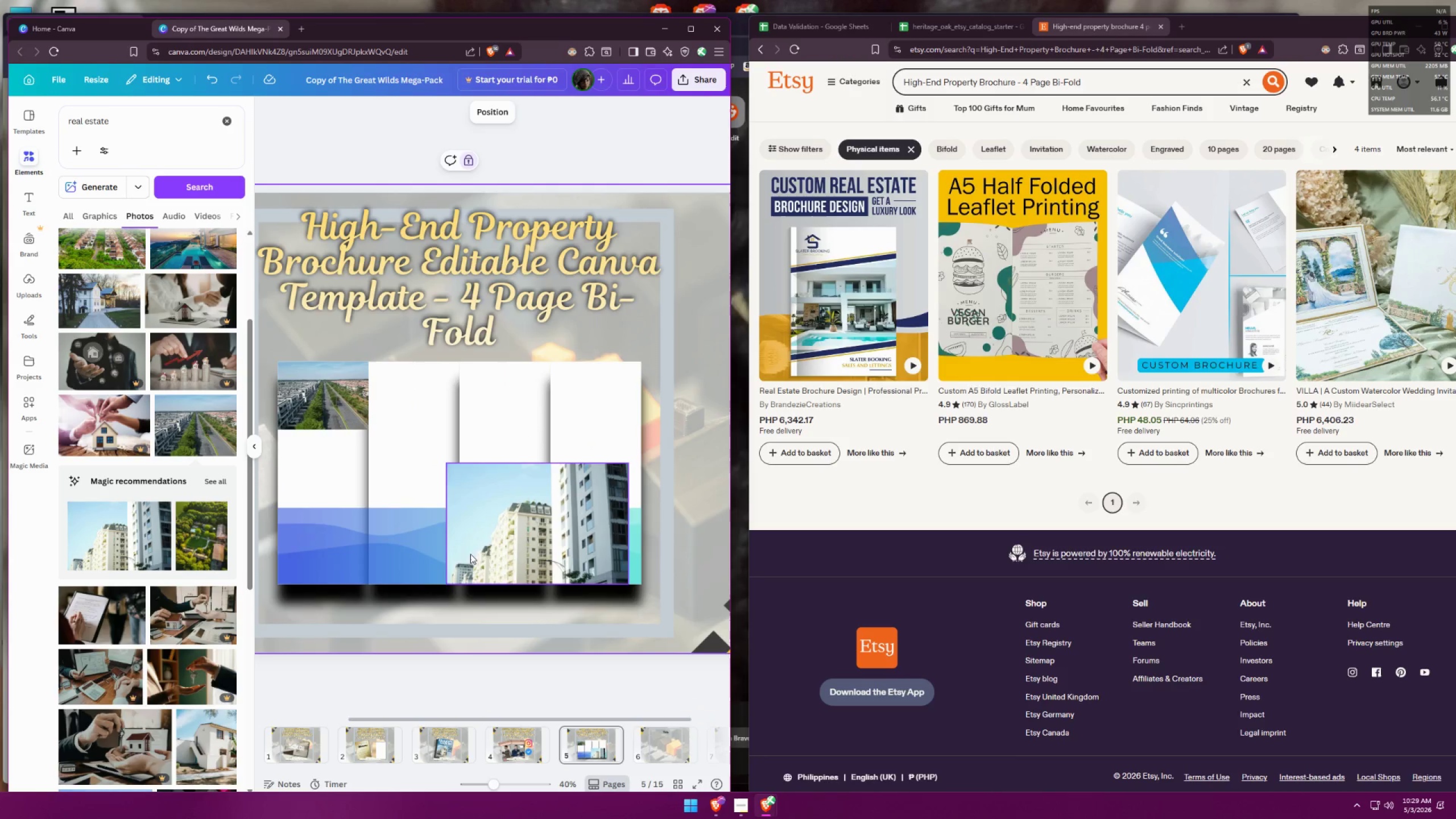 
left_click([460, 536])
 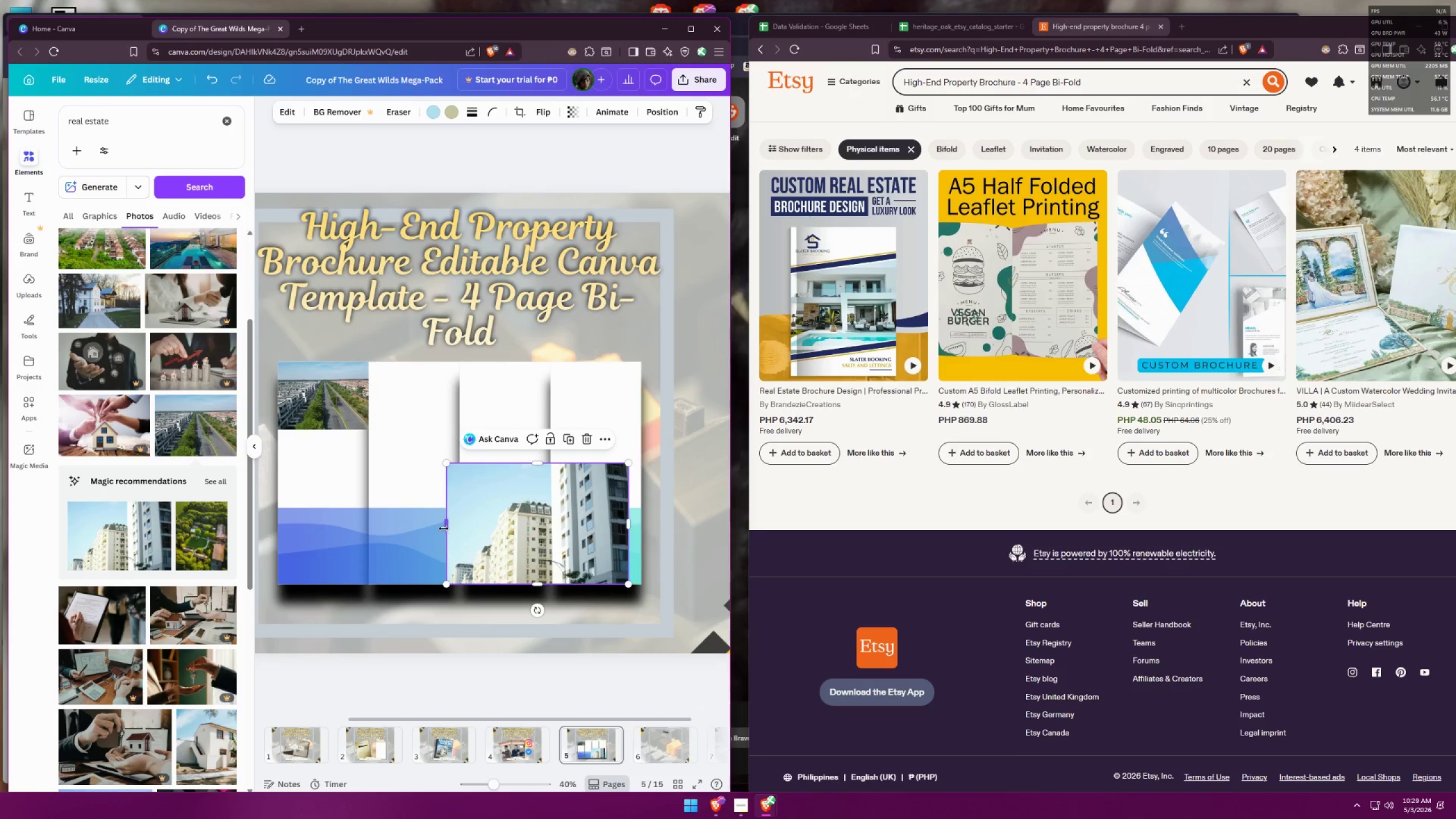 
left_click_drag(start_coordinate=[444, 528], to_coordinate=[457, 526])
 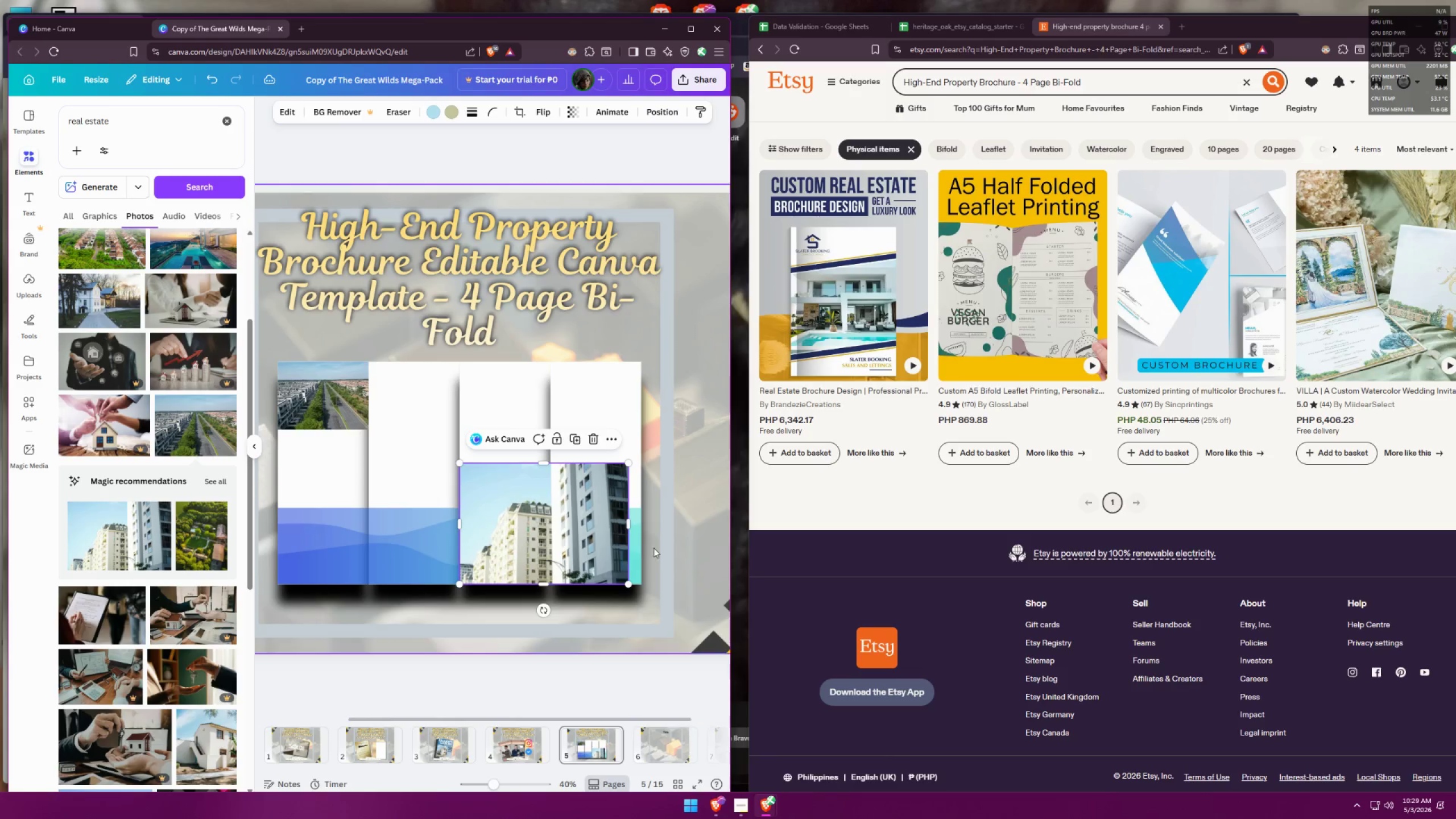 
left_click([663, 545])
 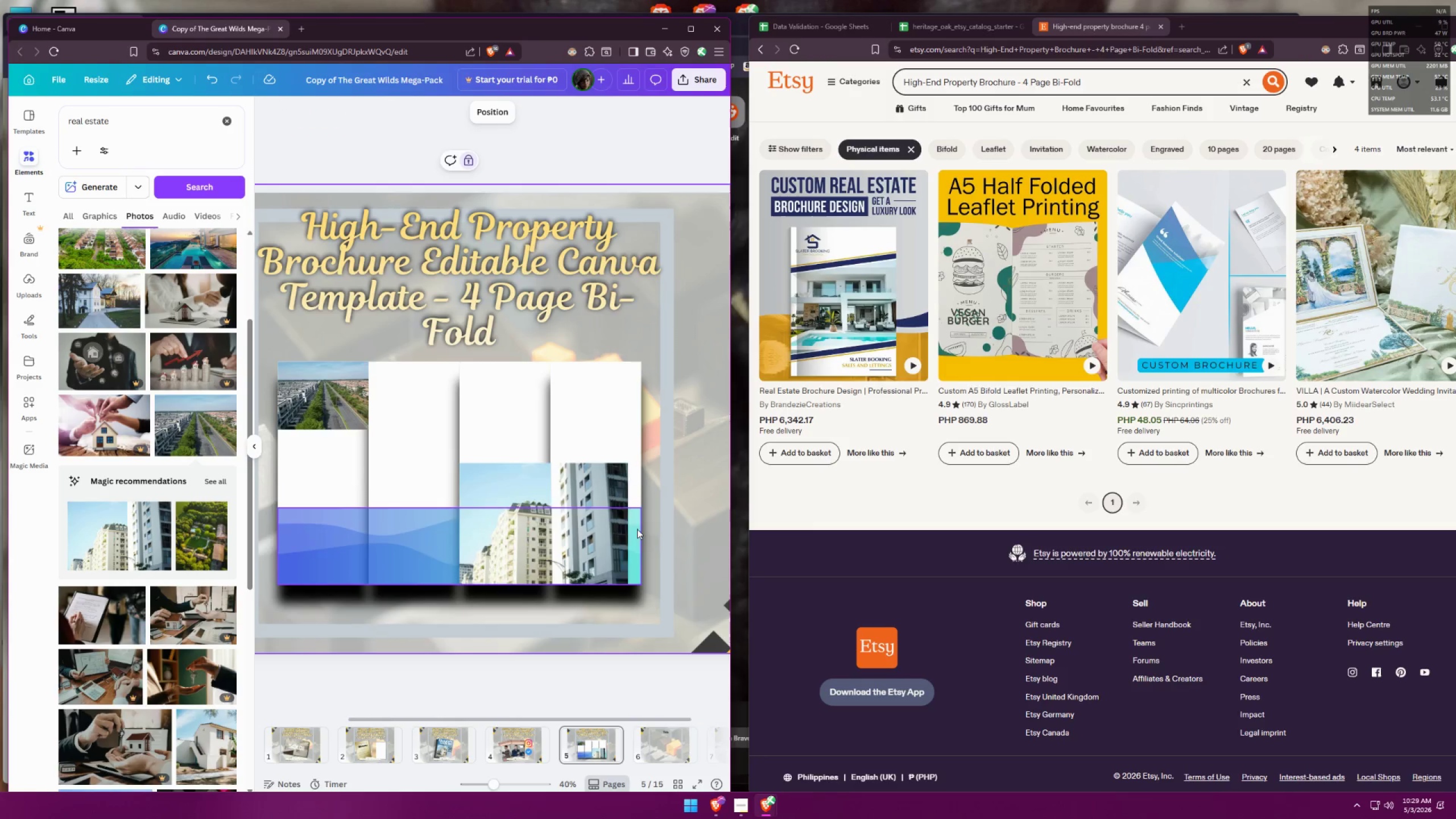 
left_click([620, 520])
 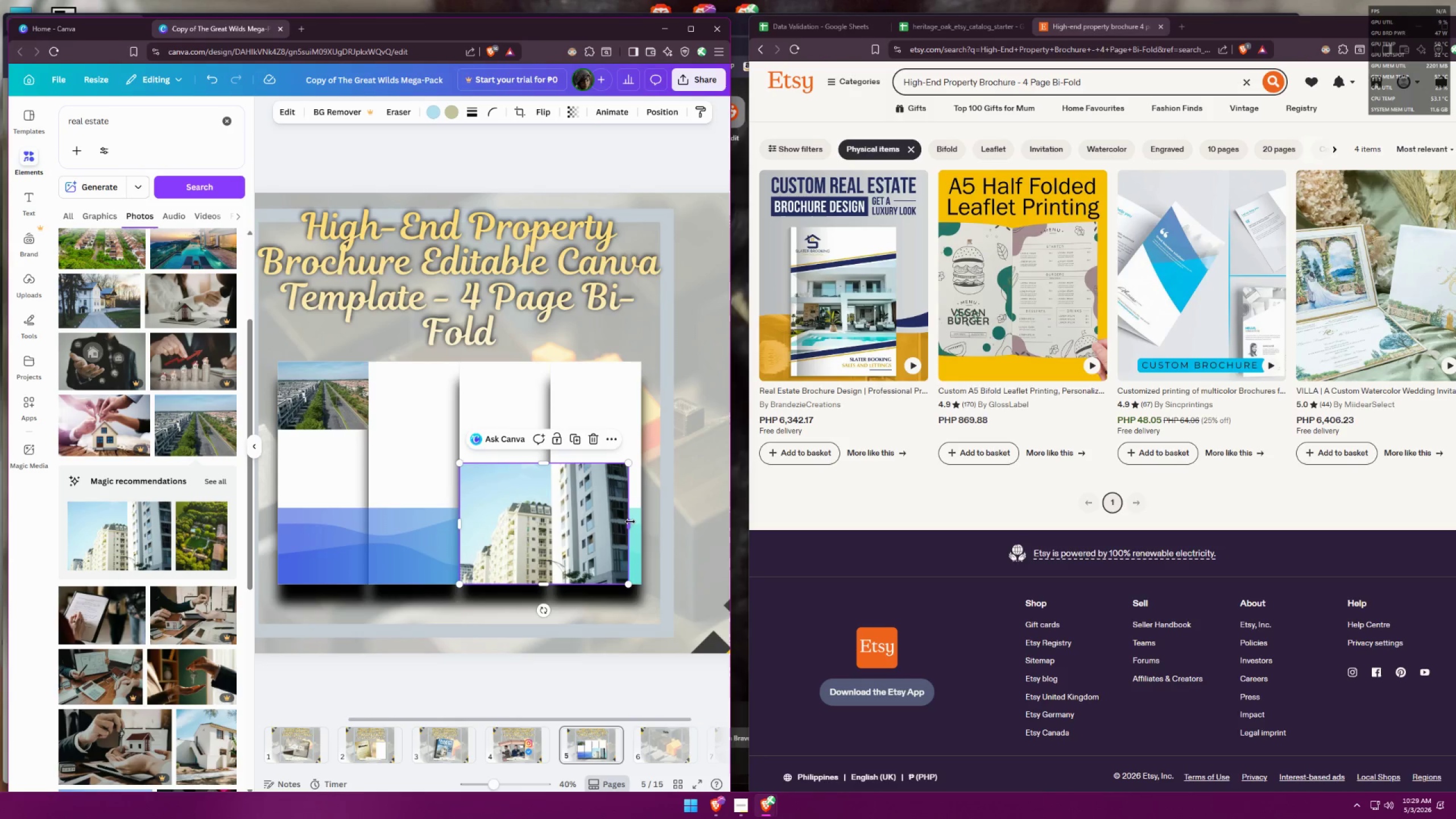 
left_click_drag(start_coordinate=[630, 522], to_coordinate=[643, 522])
 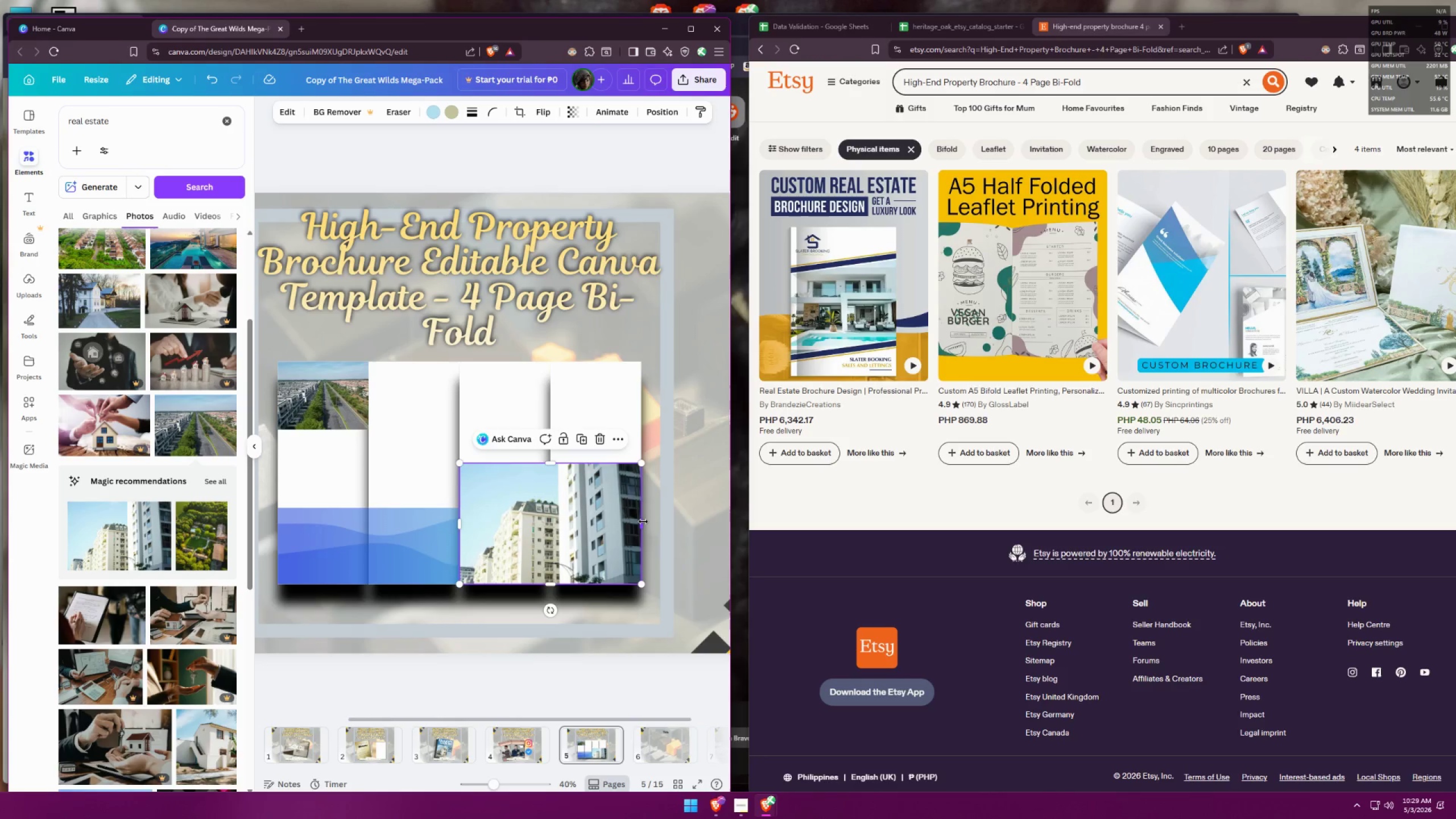 
key(Control+ControlLeft)
 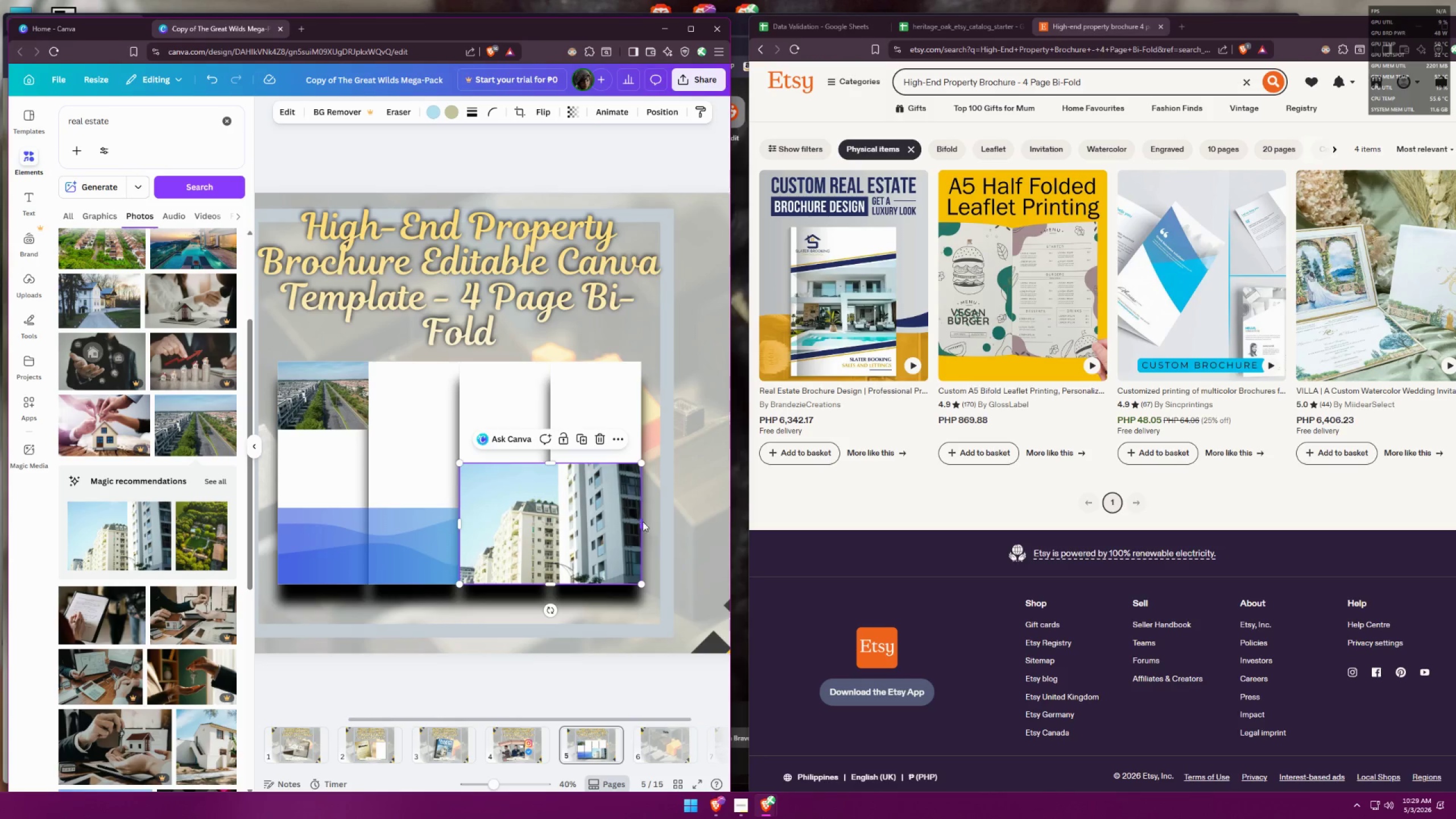 
key(Control+Z)
 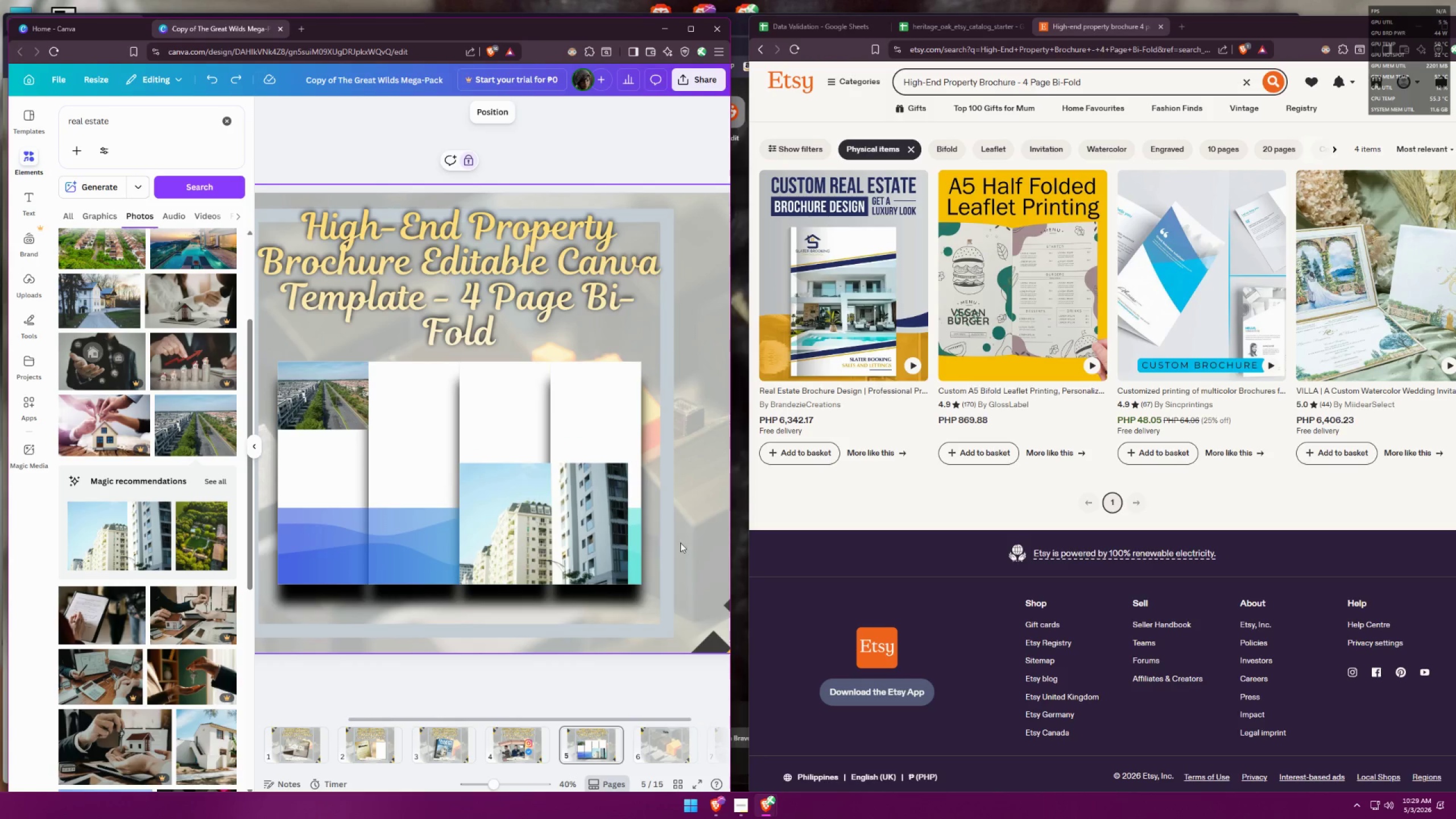 
hold_key(key=ControlLeft, duration=0.42)
 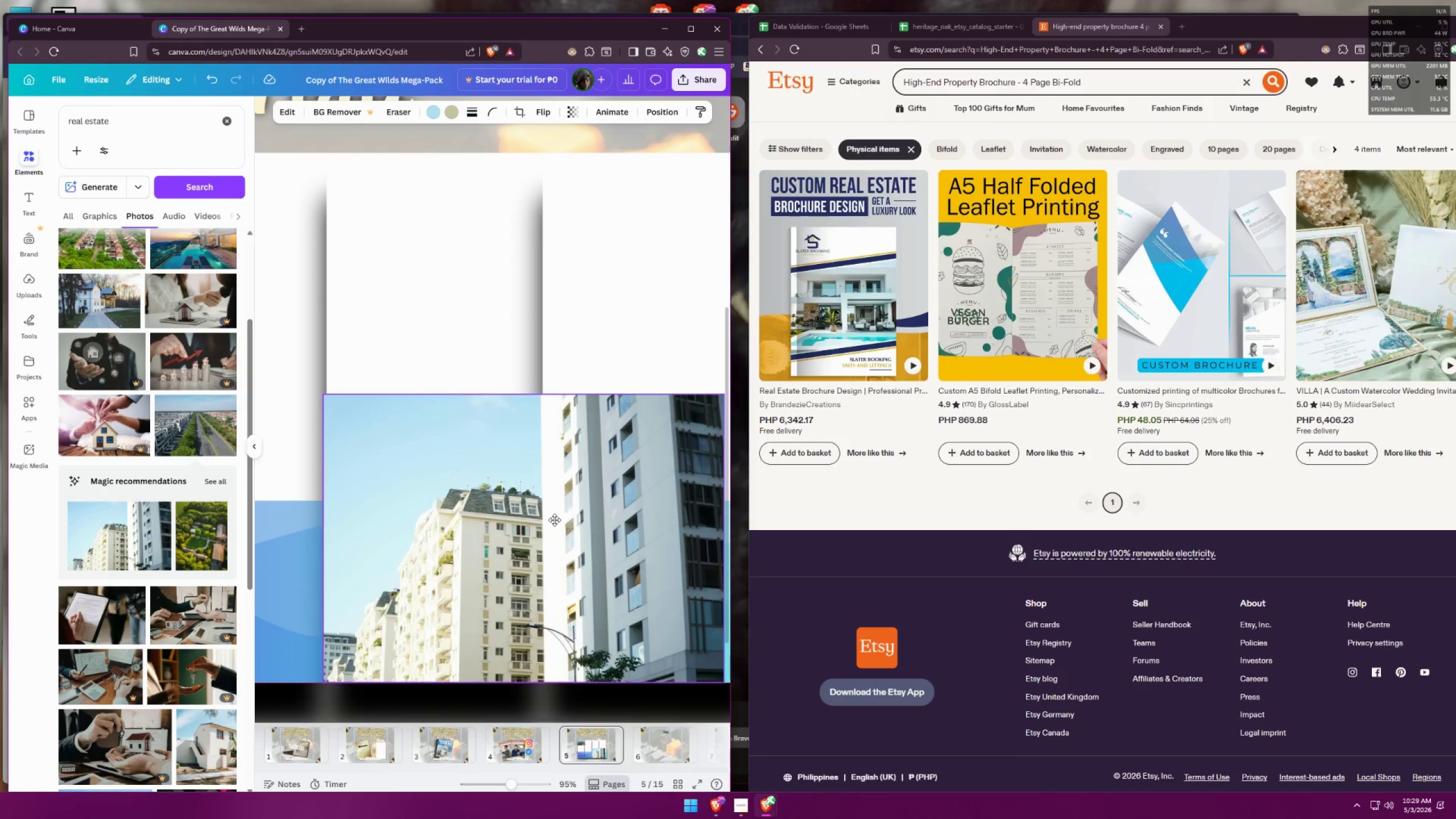 
left_click_drag(start_coordinate=[558, 519], to_coordinate=[555, 523])
 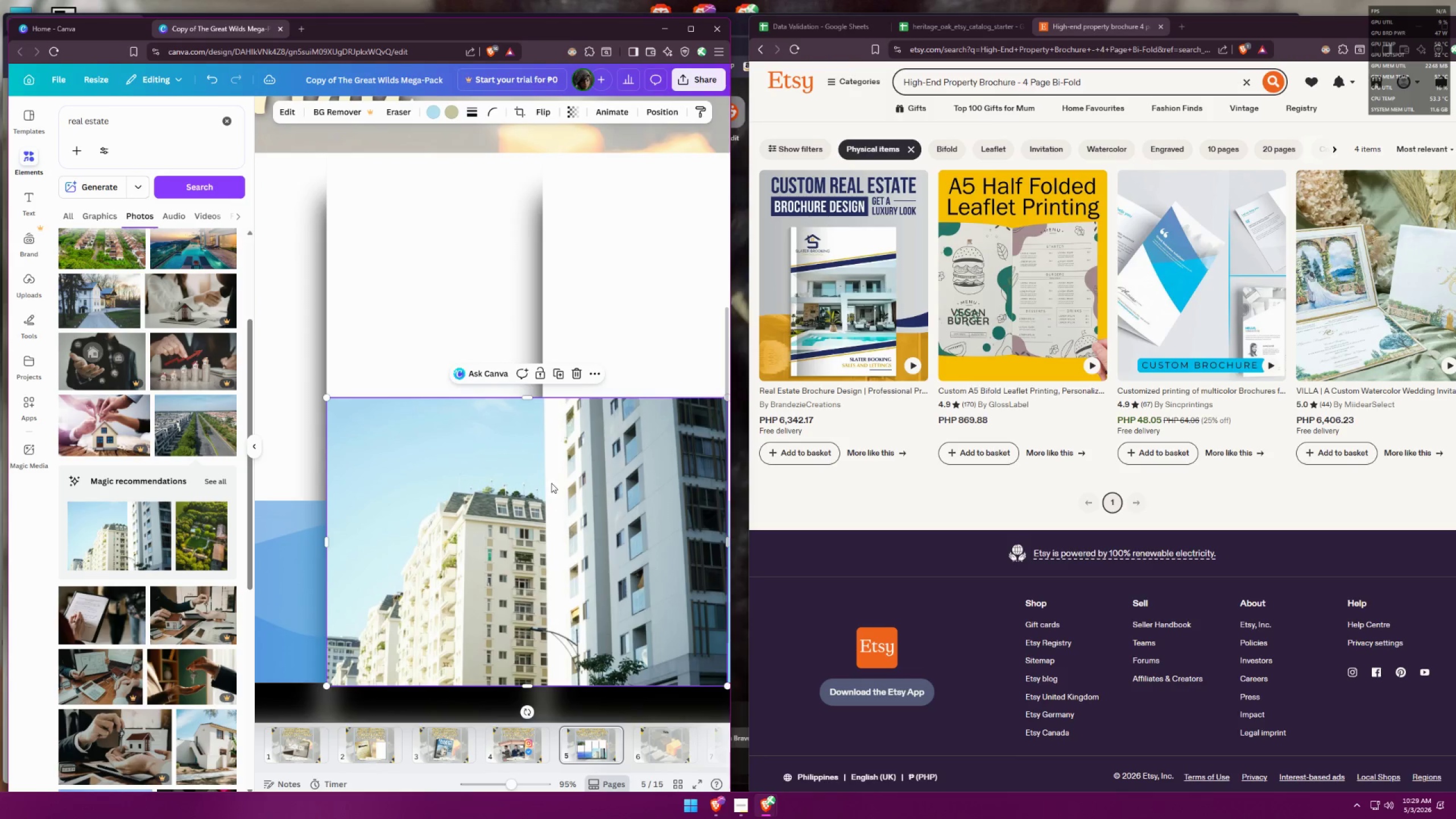 
scroll: coordinate [555, 548], scroll_direction: up, amount: 5.0
 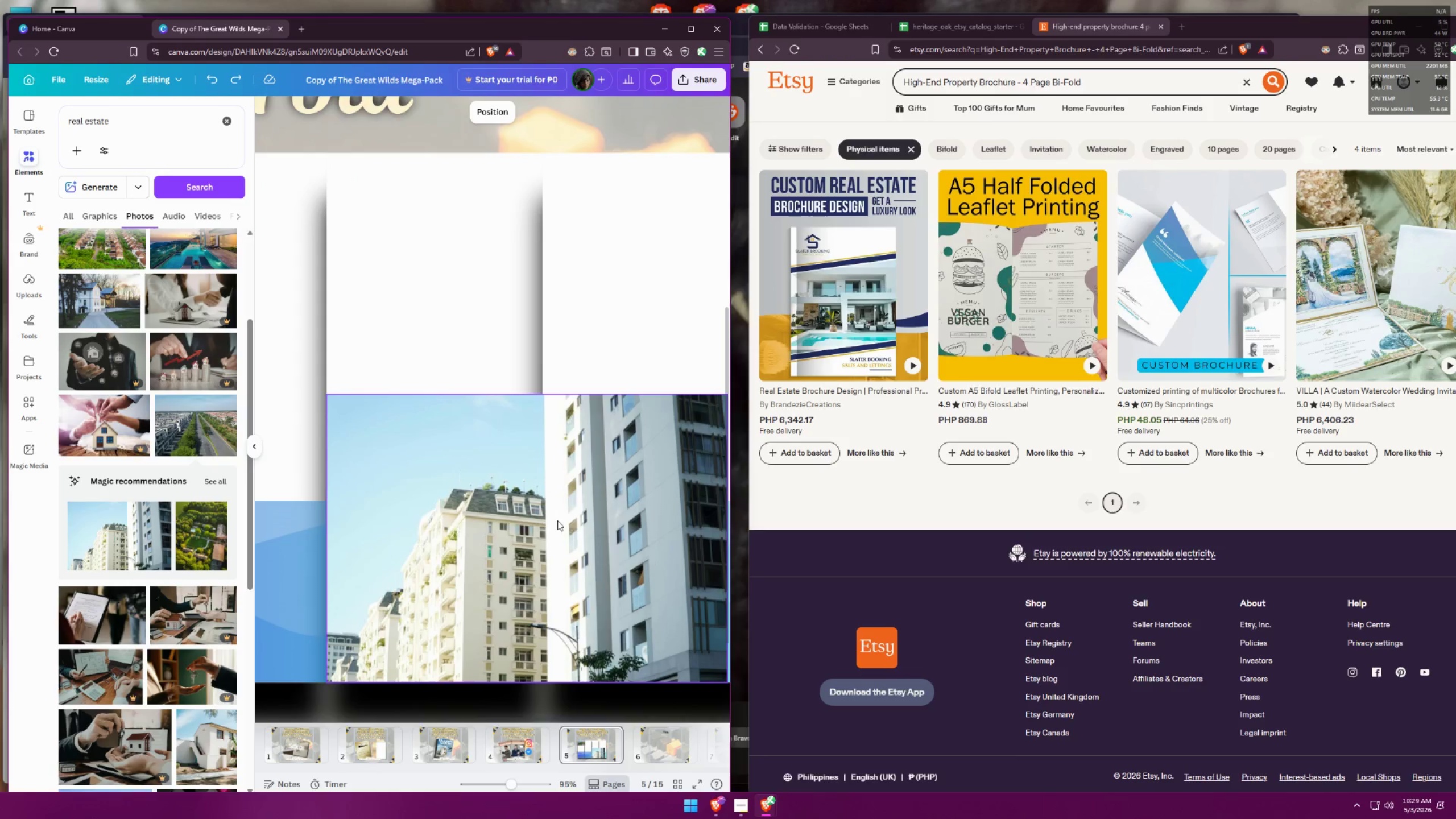 
left_click_drag(start_coordinate=[549, 480], to_coordinate=[545, 474])
 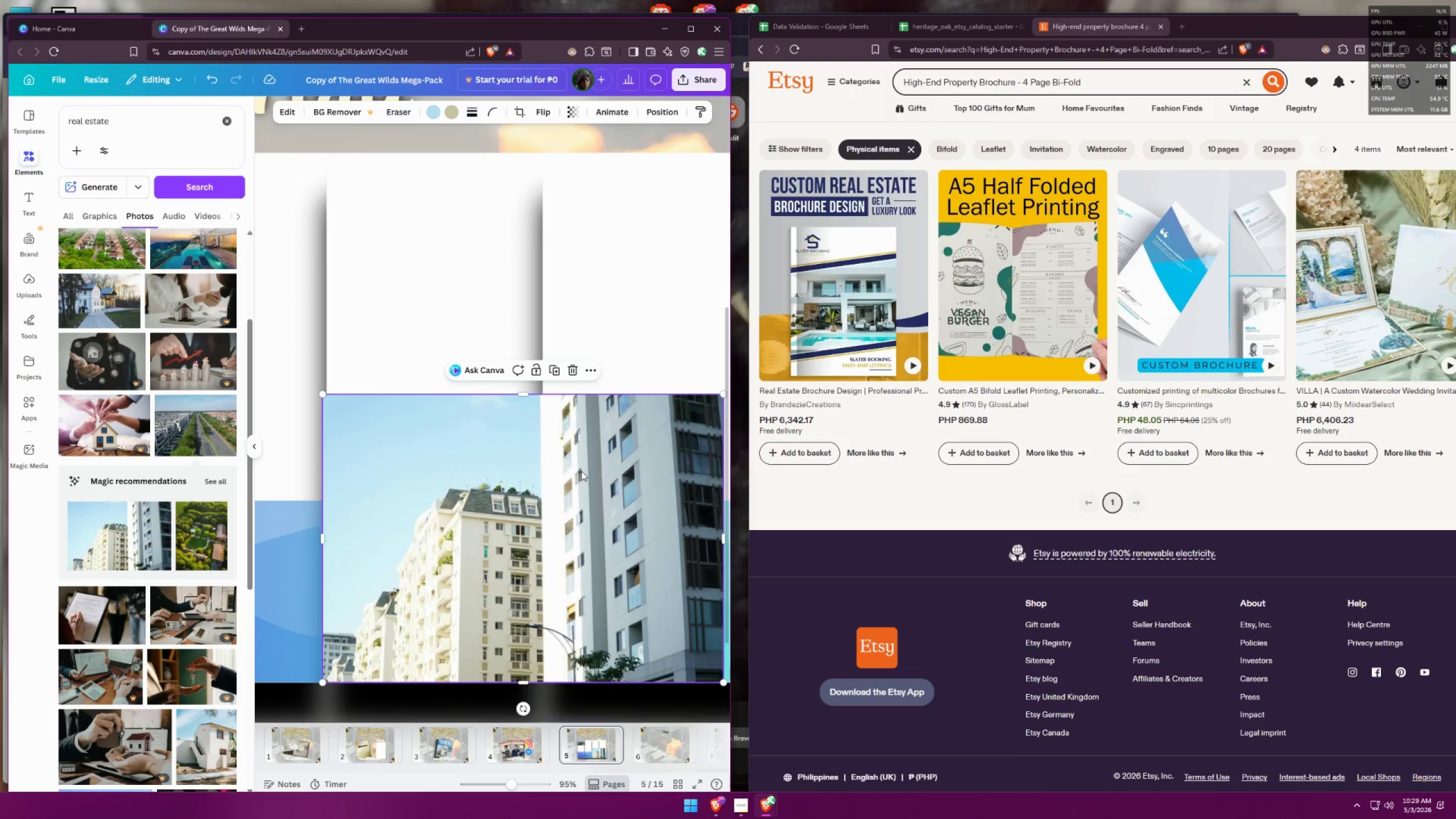 
left_click_drag(start_coordinate=[582, 465], to_coordinate=[585, 466])
 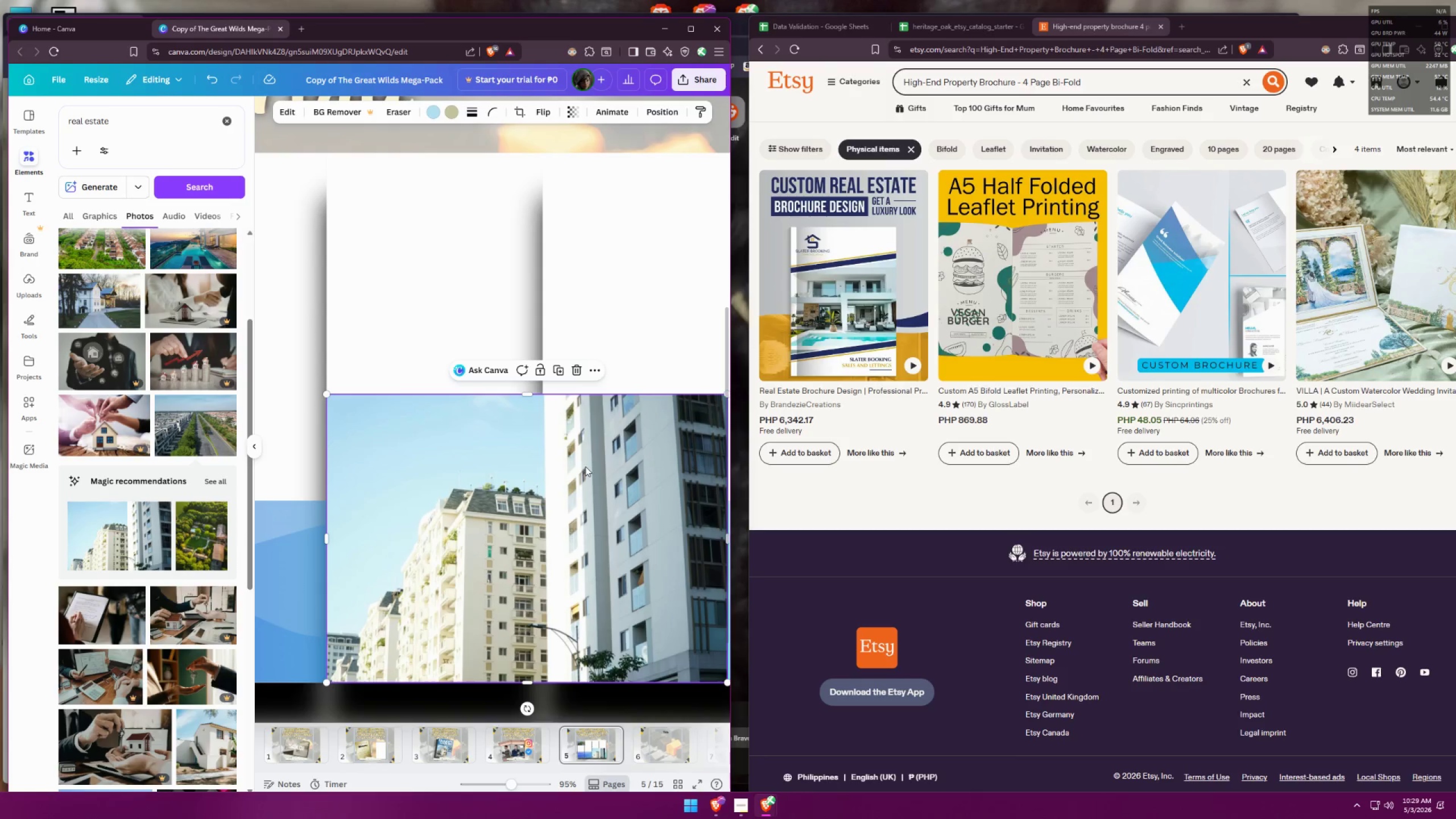 
key(ArrowLeft)
 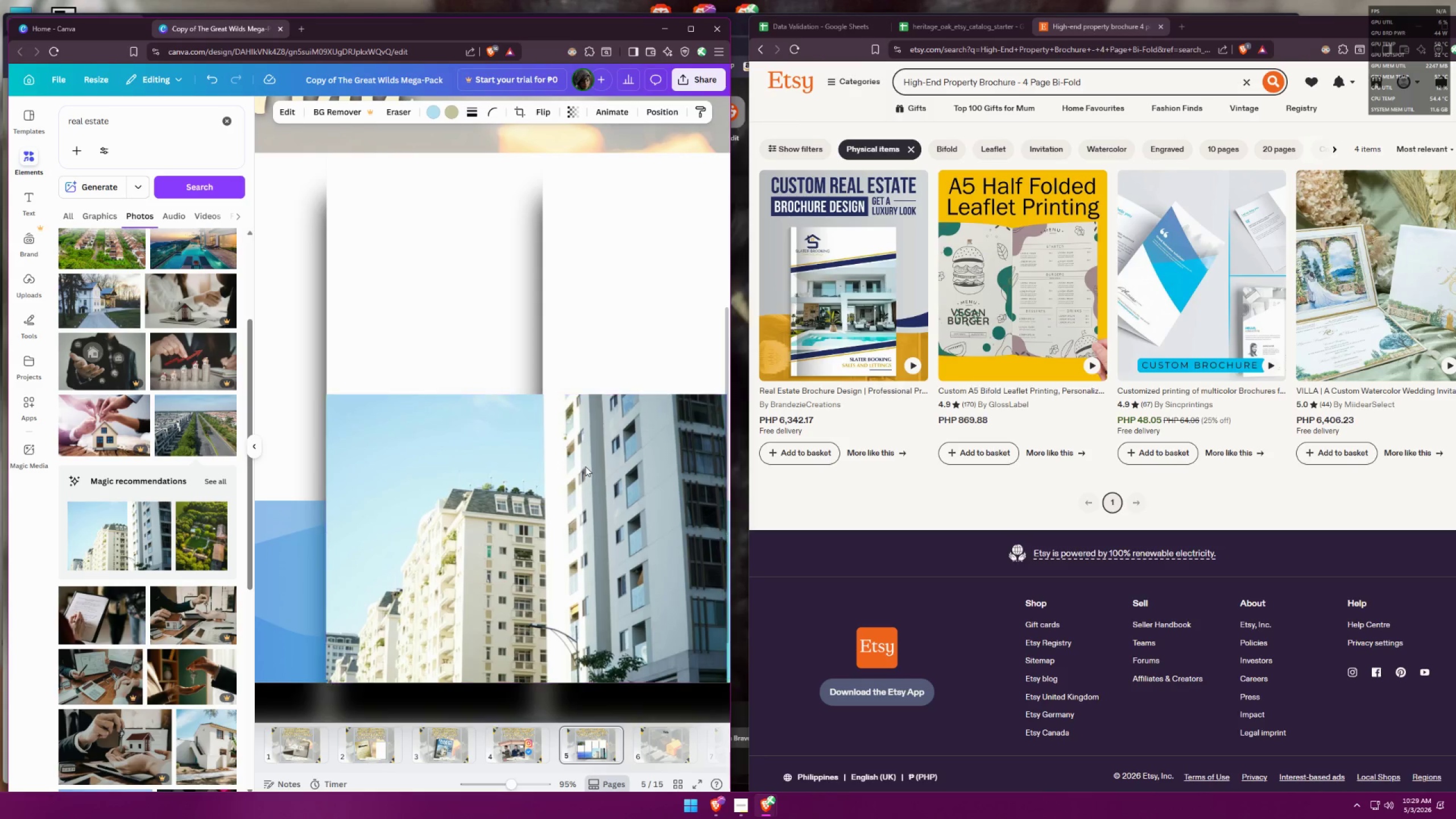 
key(ArrowLeft)
 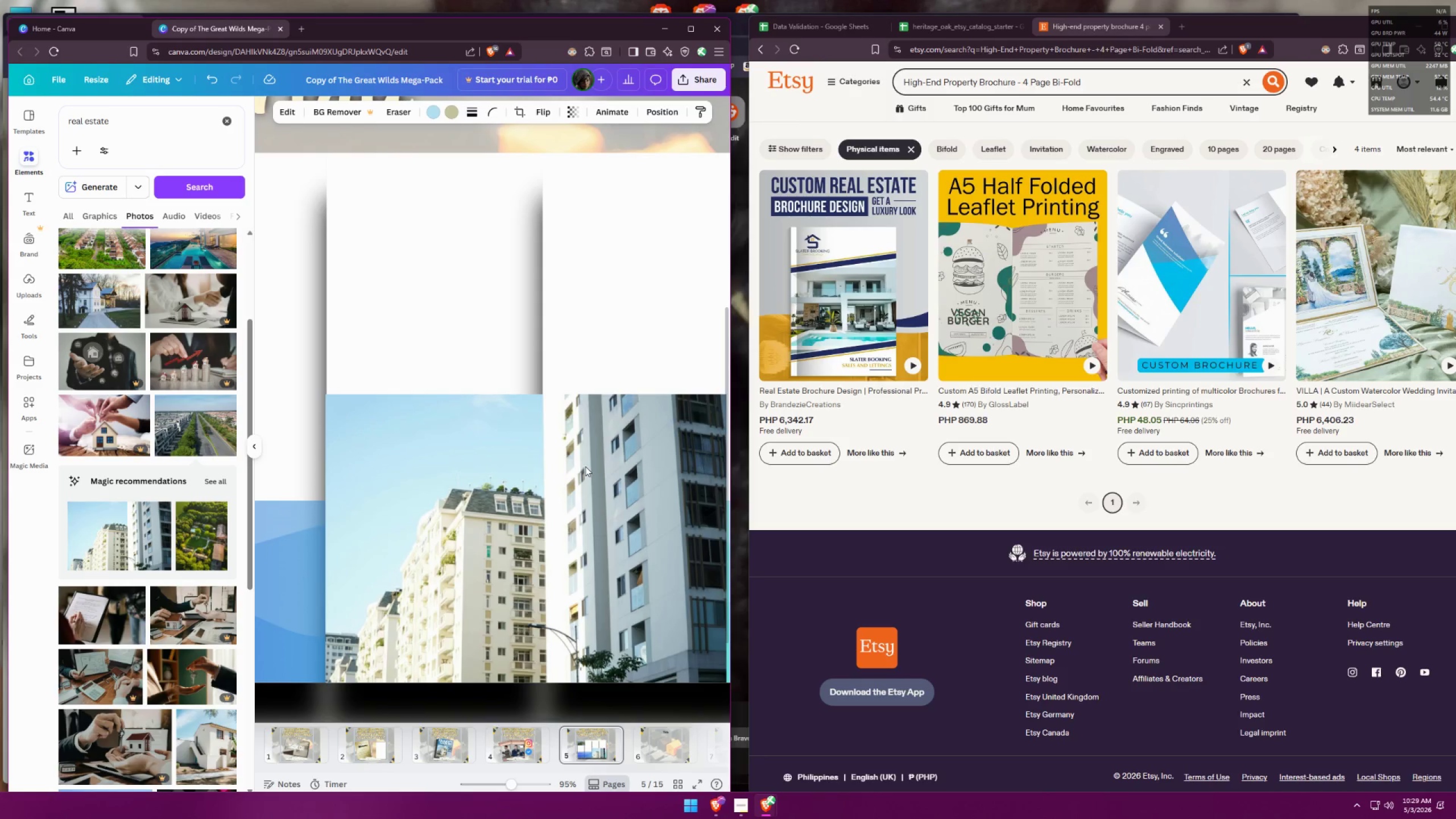 
key(ArrowLeft)
 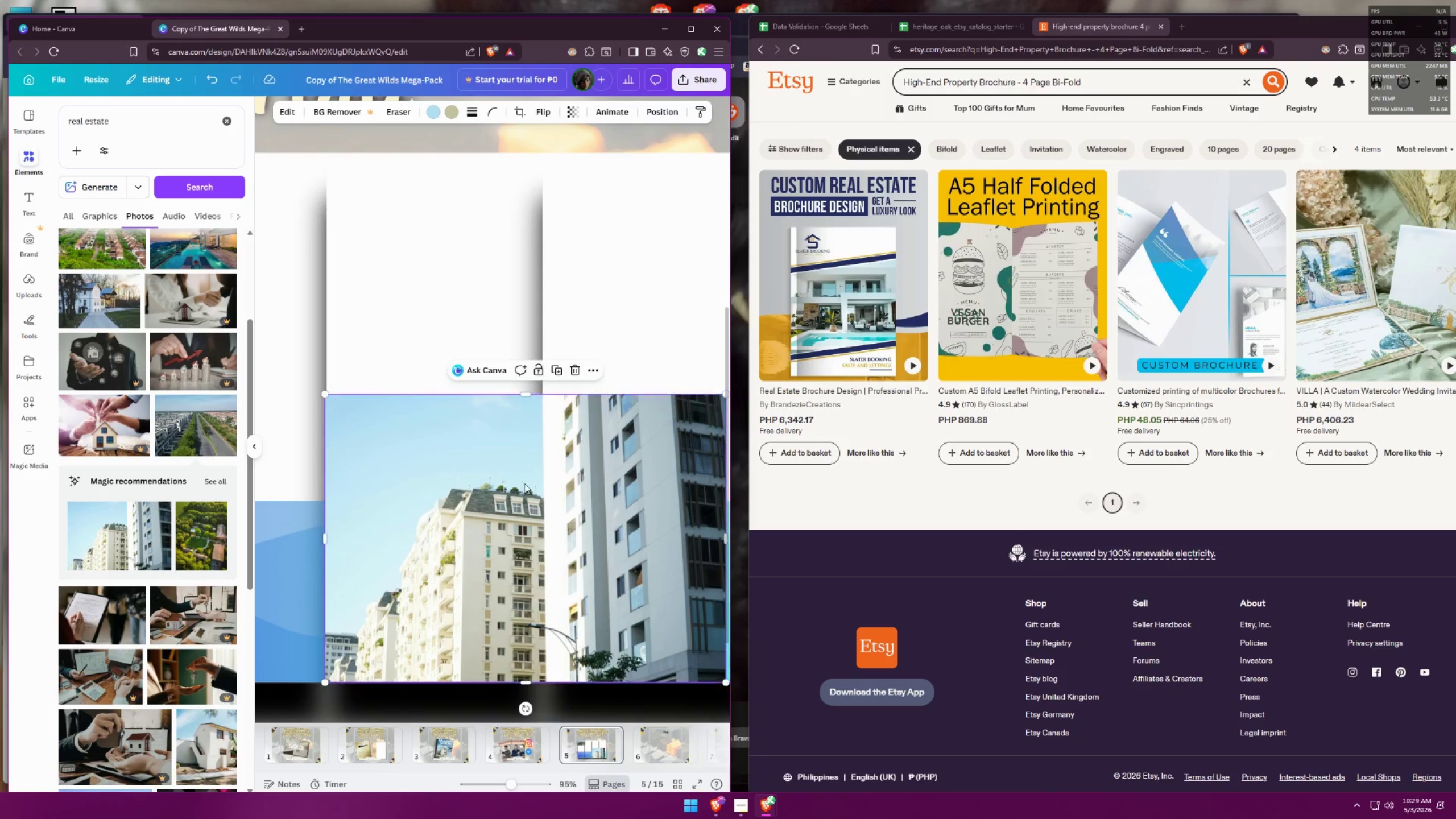 
left_click([365, 498])
 